 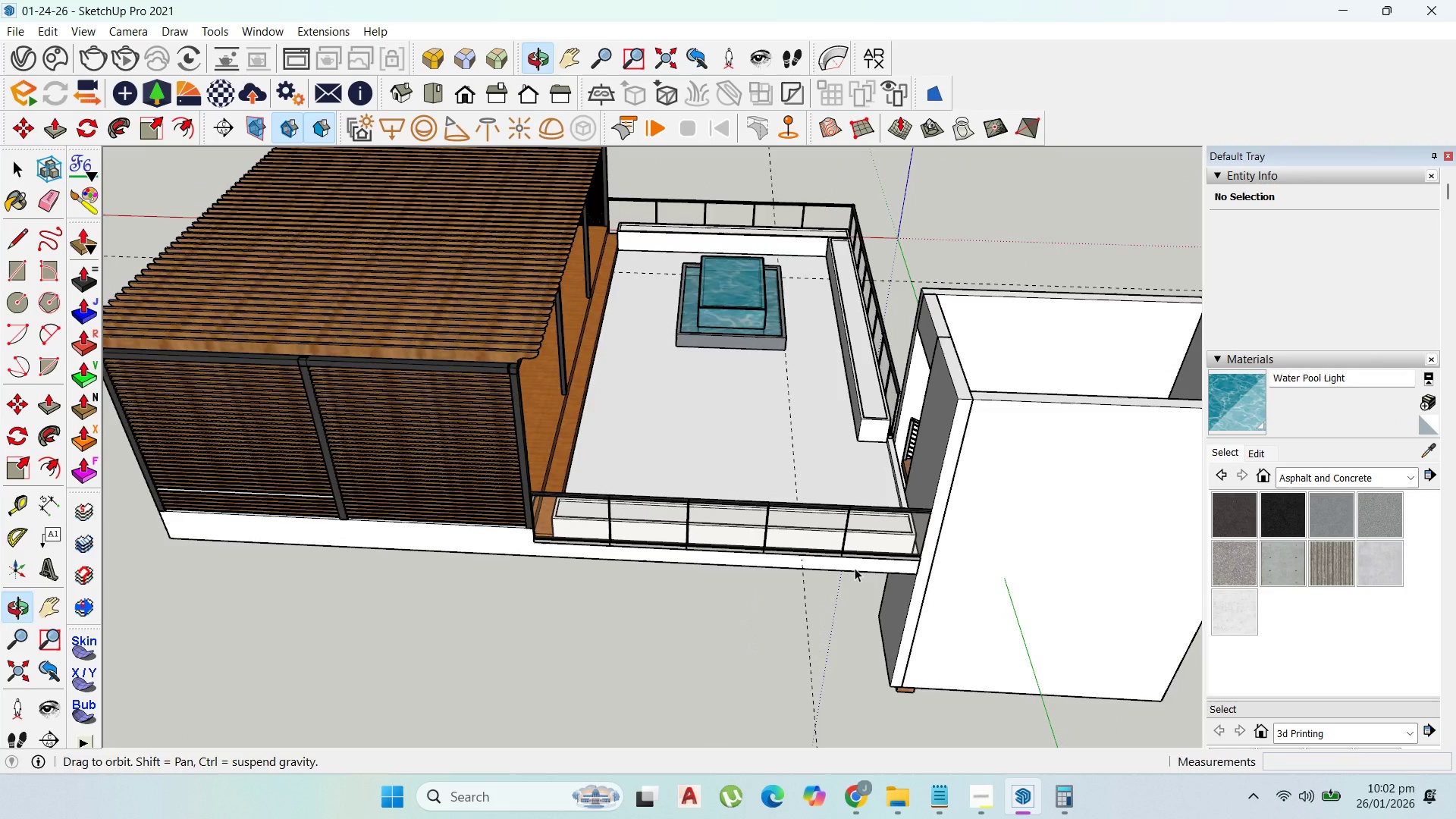 
scroll: coordinate [761, 262], scroll_direction: up, amount: 11.0
 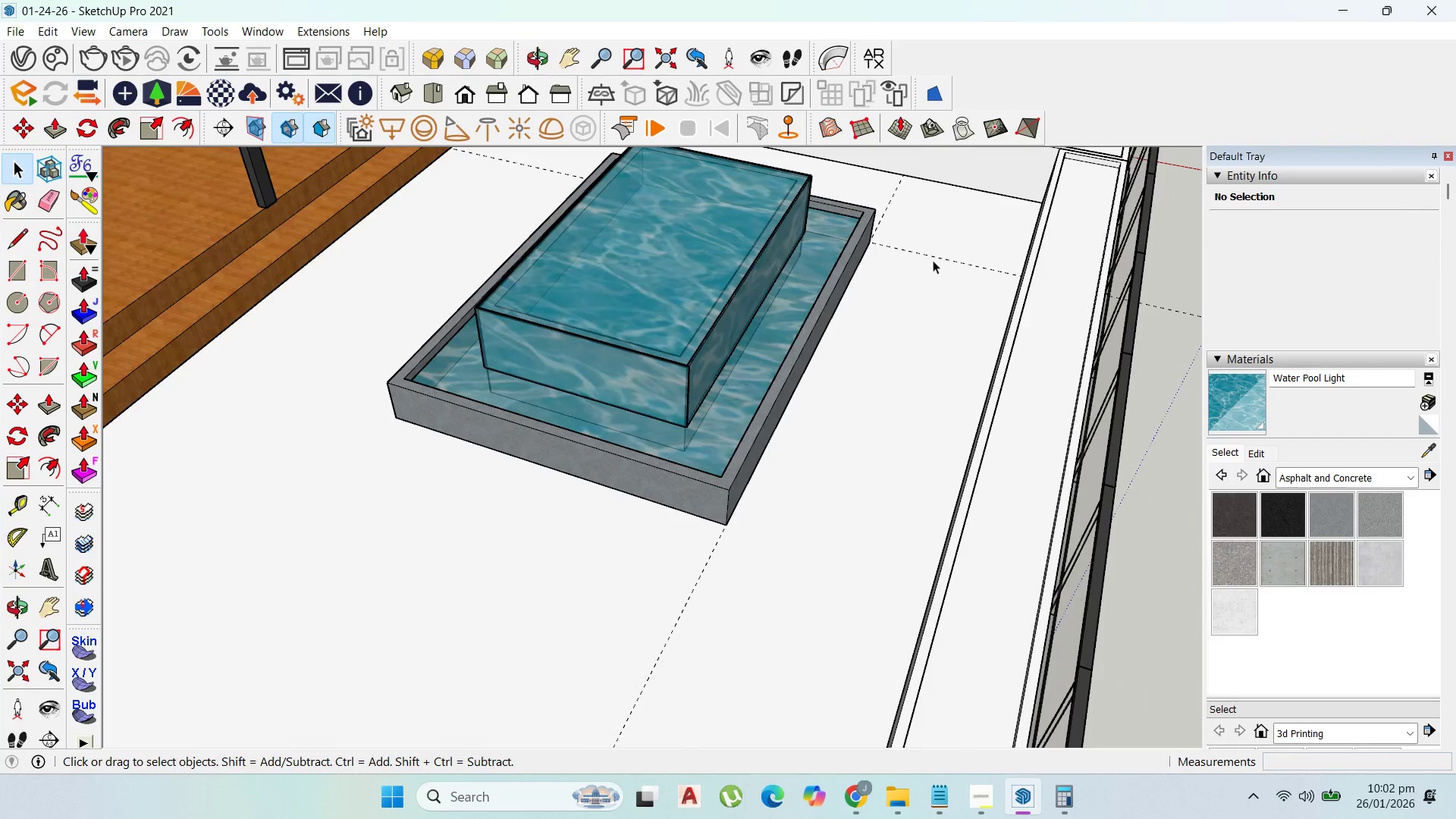 
left_click([937, 257])
 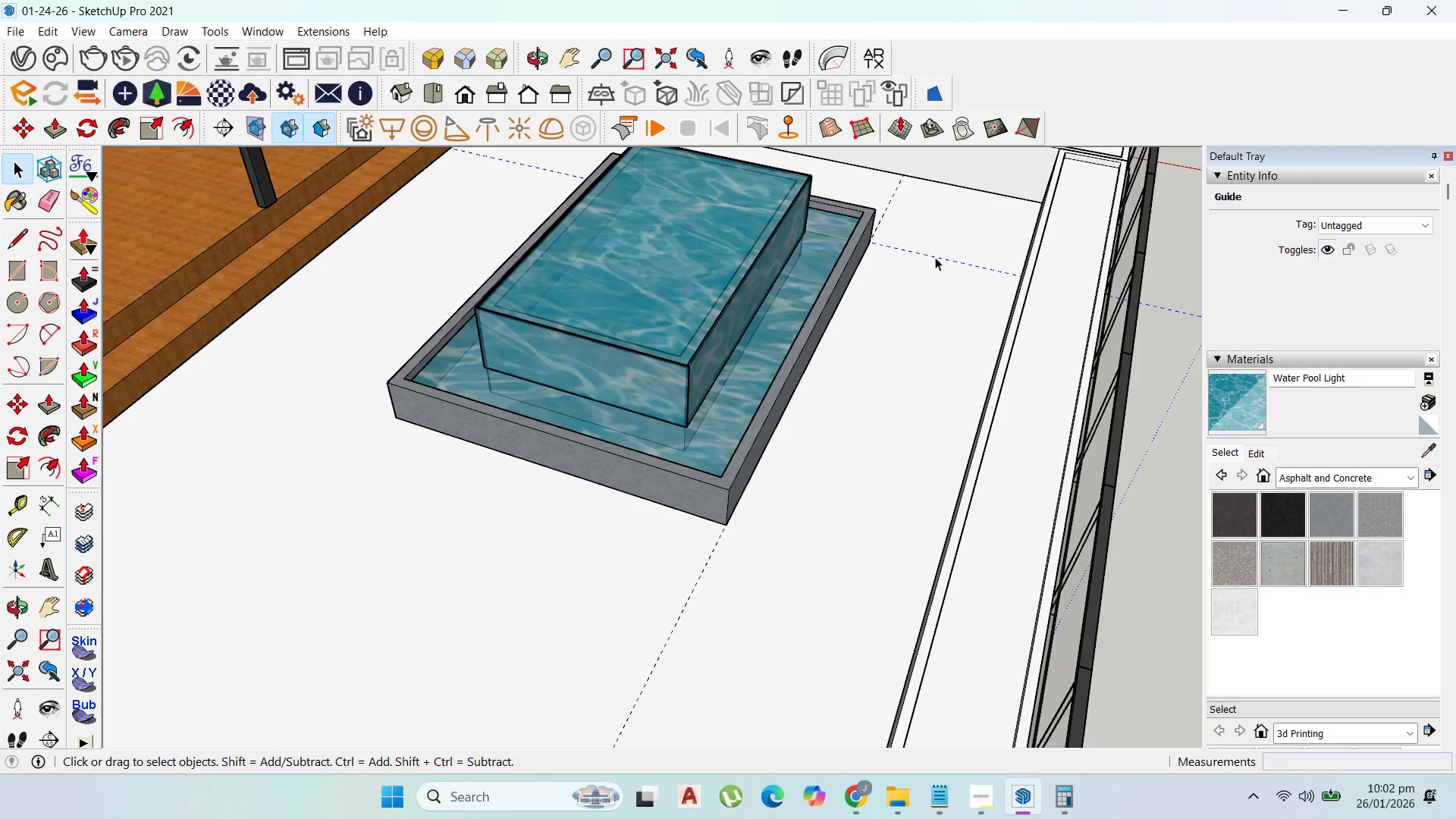 
key(Delete)
 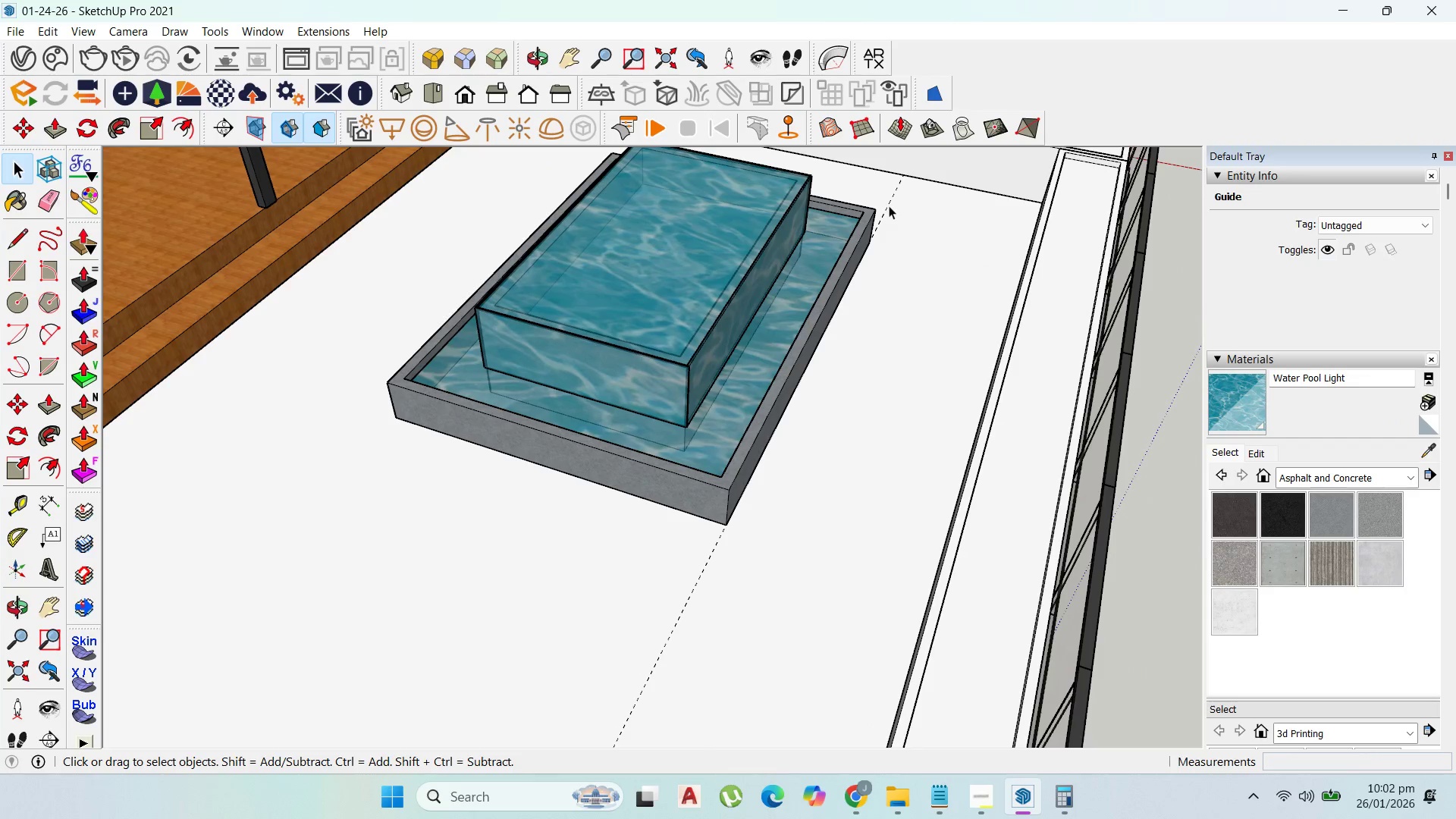 
left_click([889, 206])
 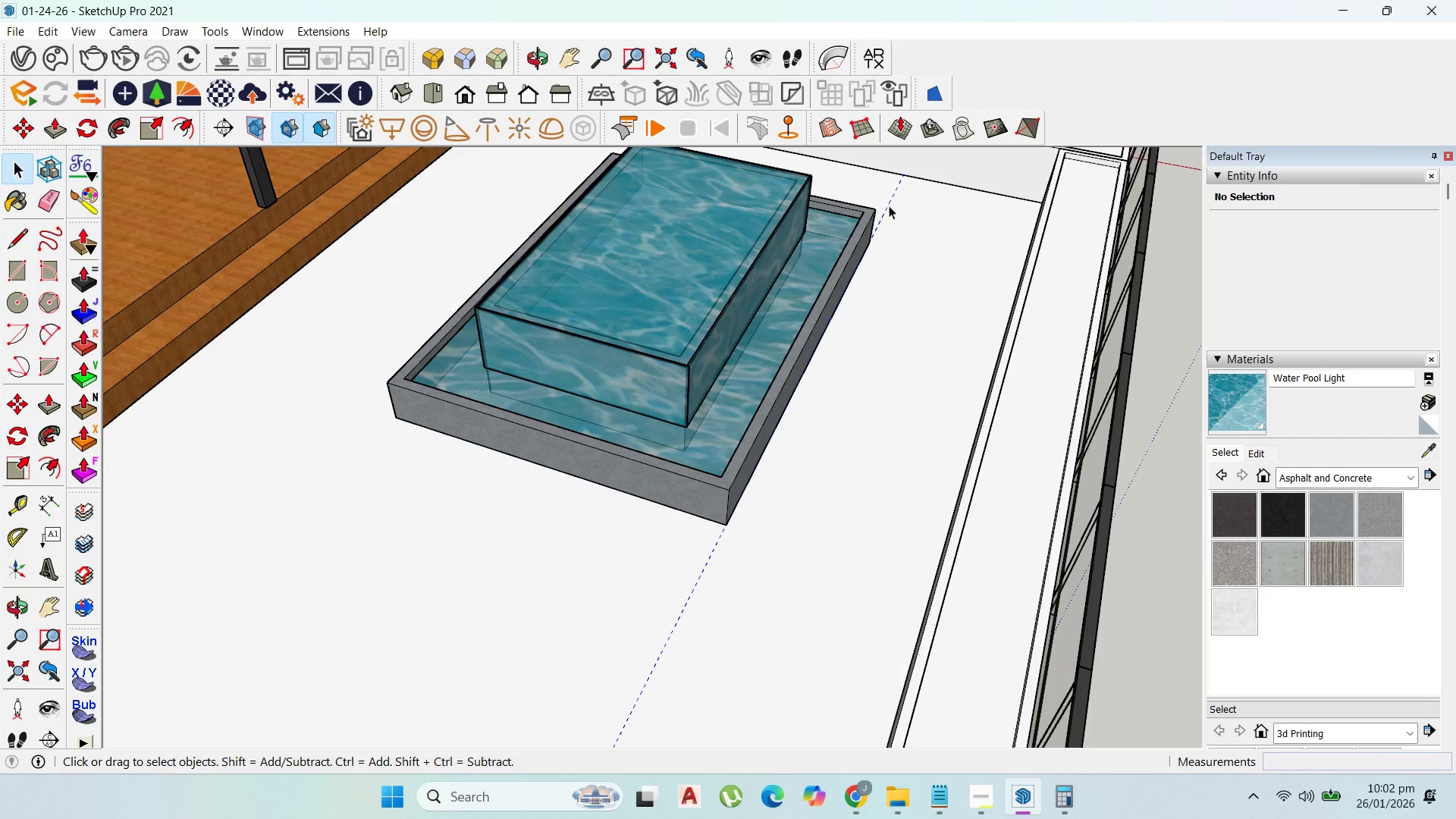 
key(Delete)
 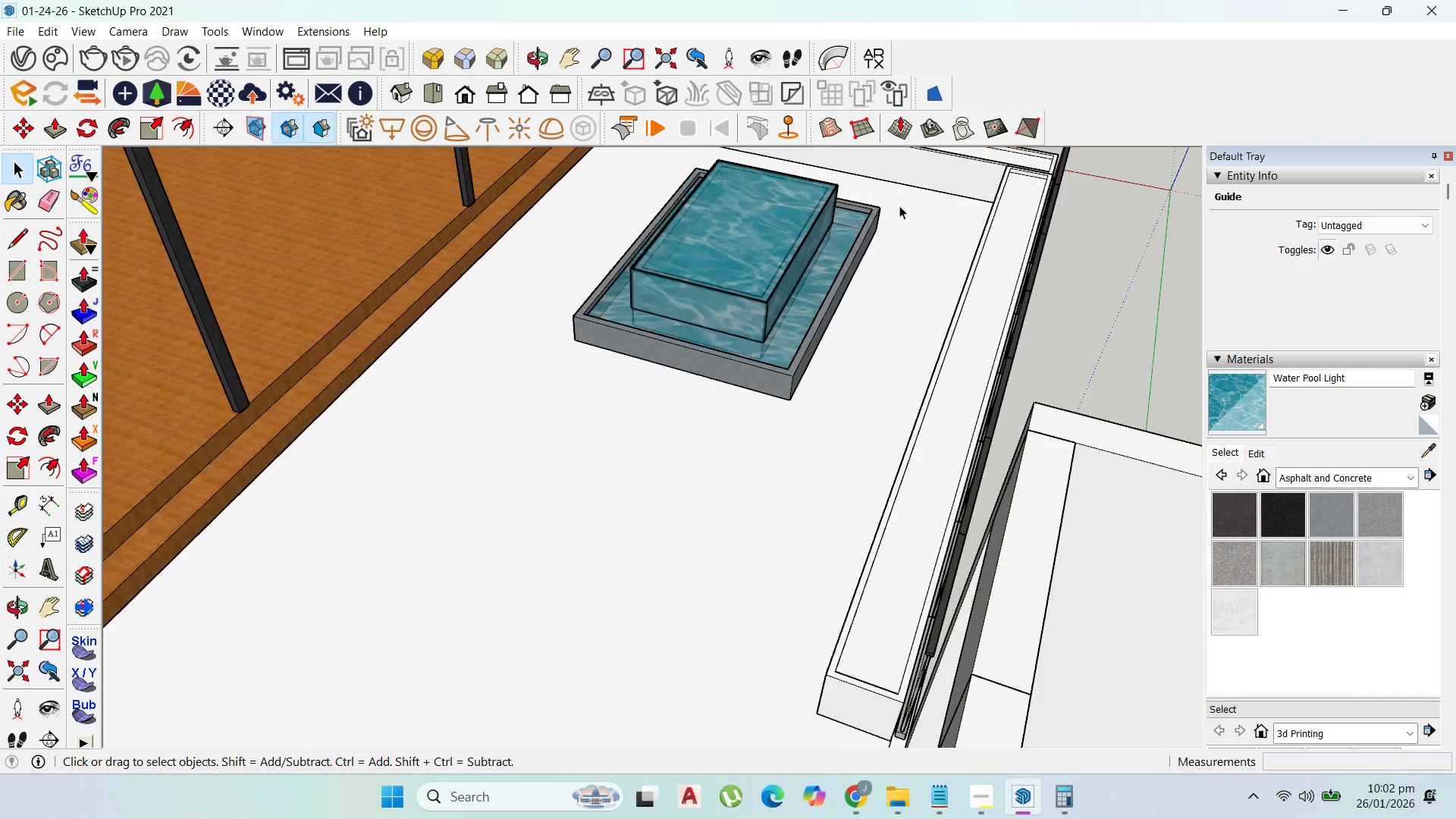 
scroll: coordinate [893, 203], scroll_direction: down, amount: 4.0
 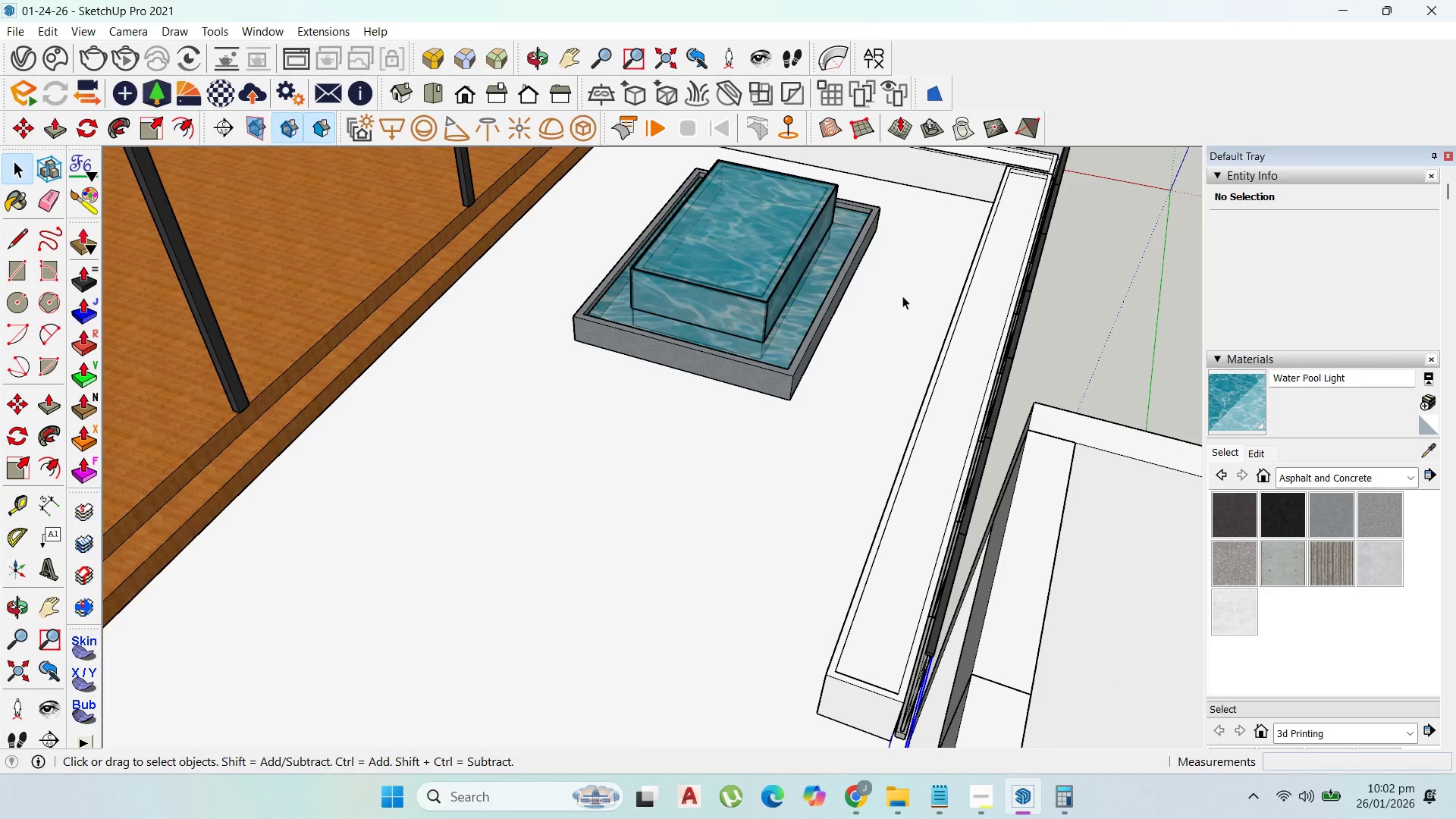 
double_click([902, 304])
 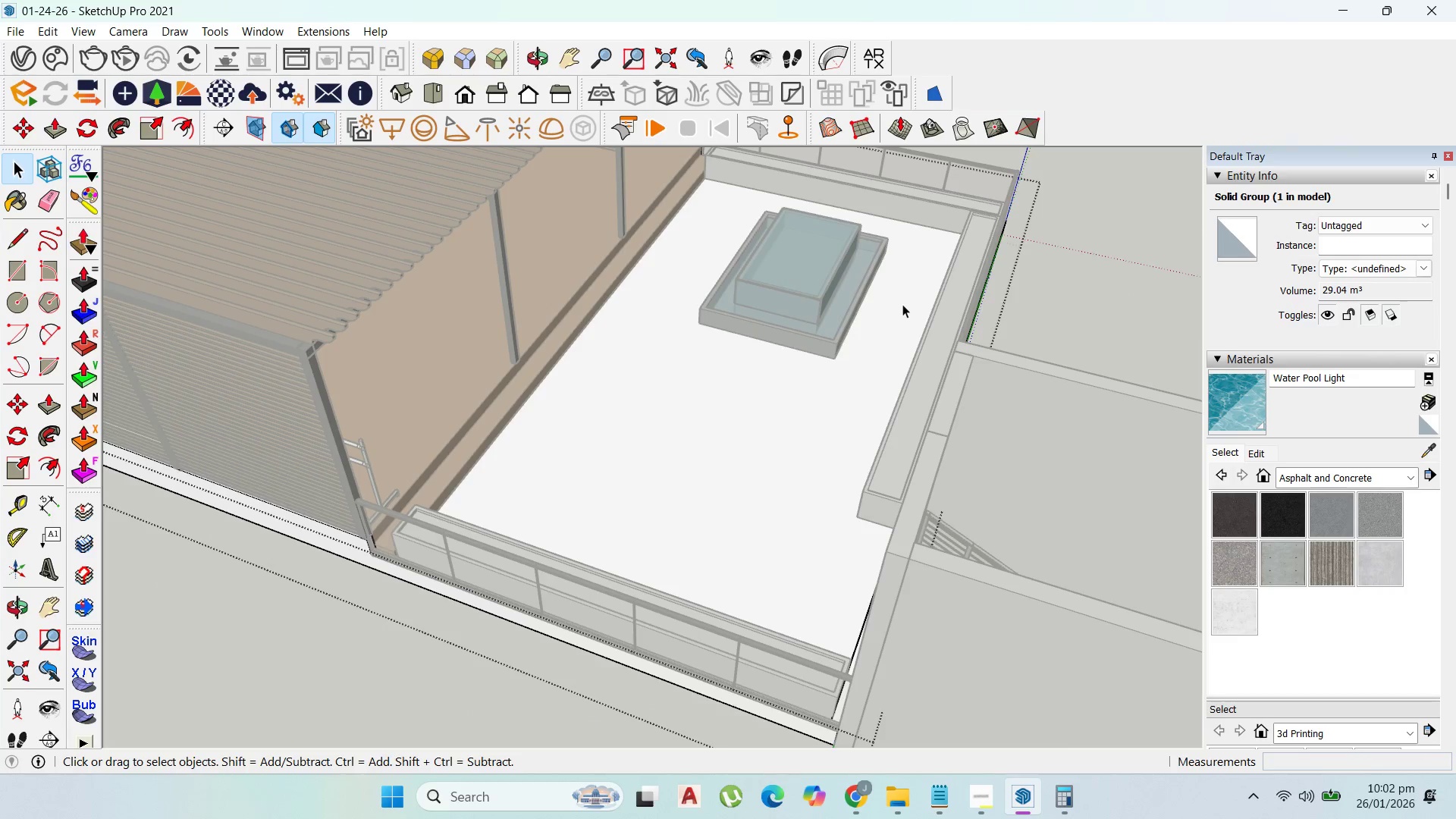 
scroll: coordinate [902, 296], scroll_direction: down, amount: 5.0
 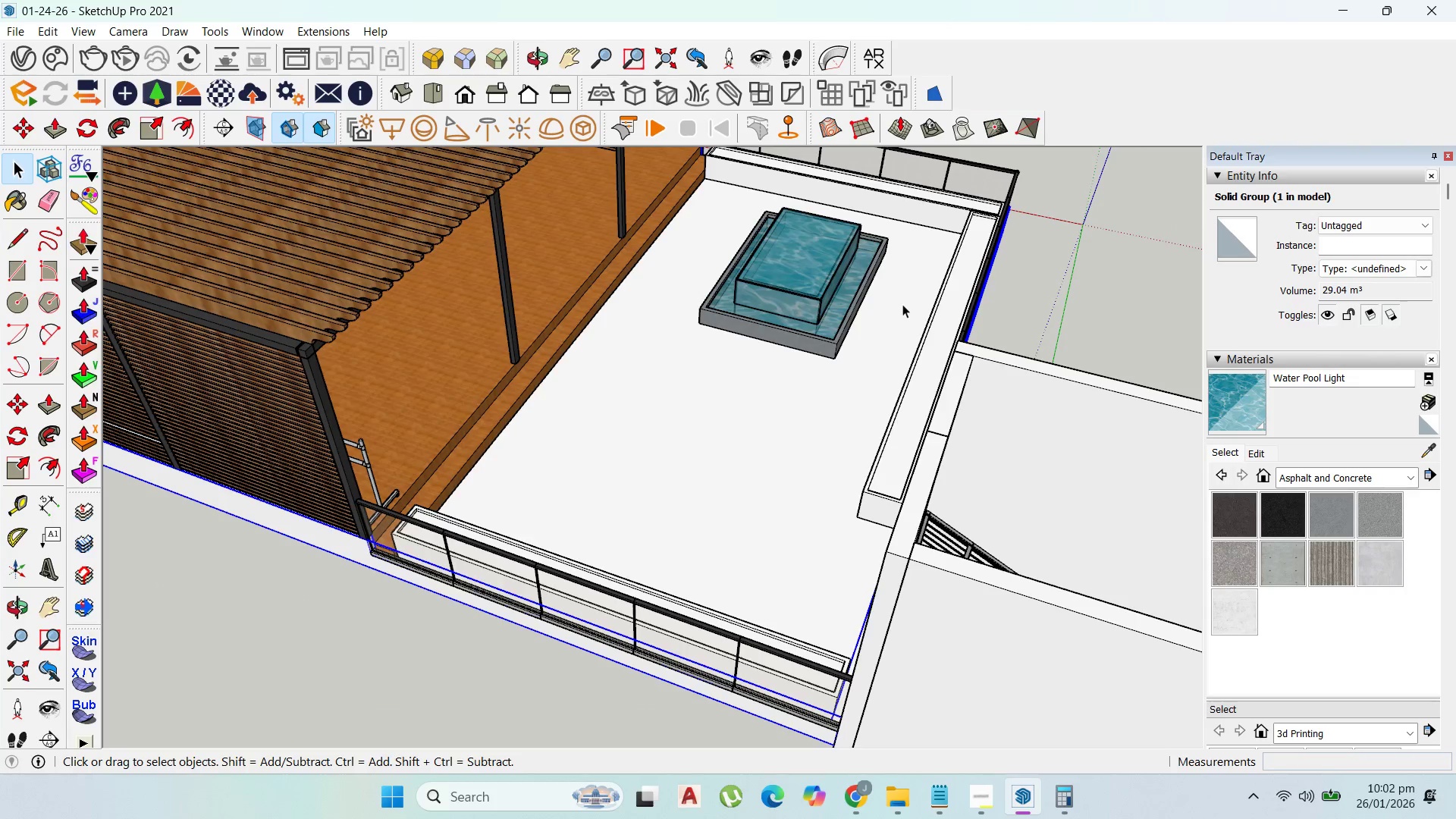 
triple_click([902, 304])
 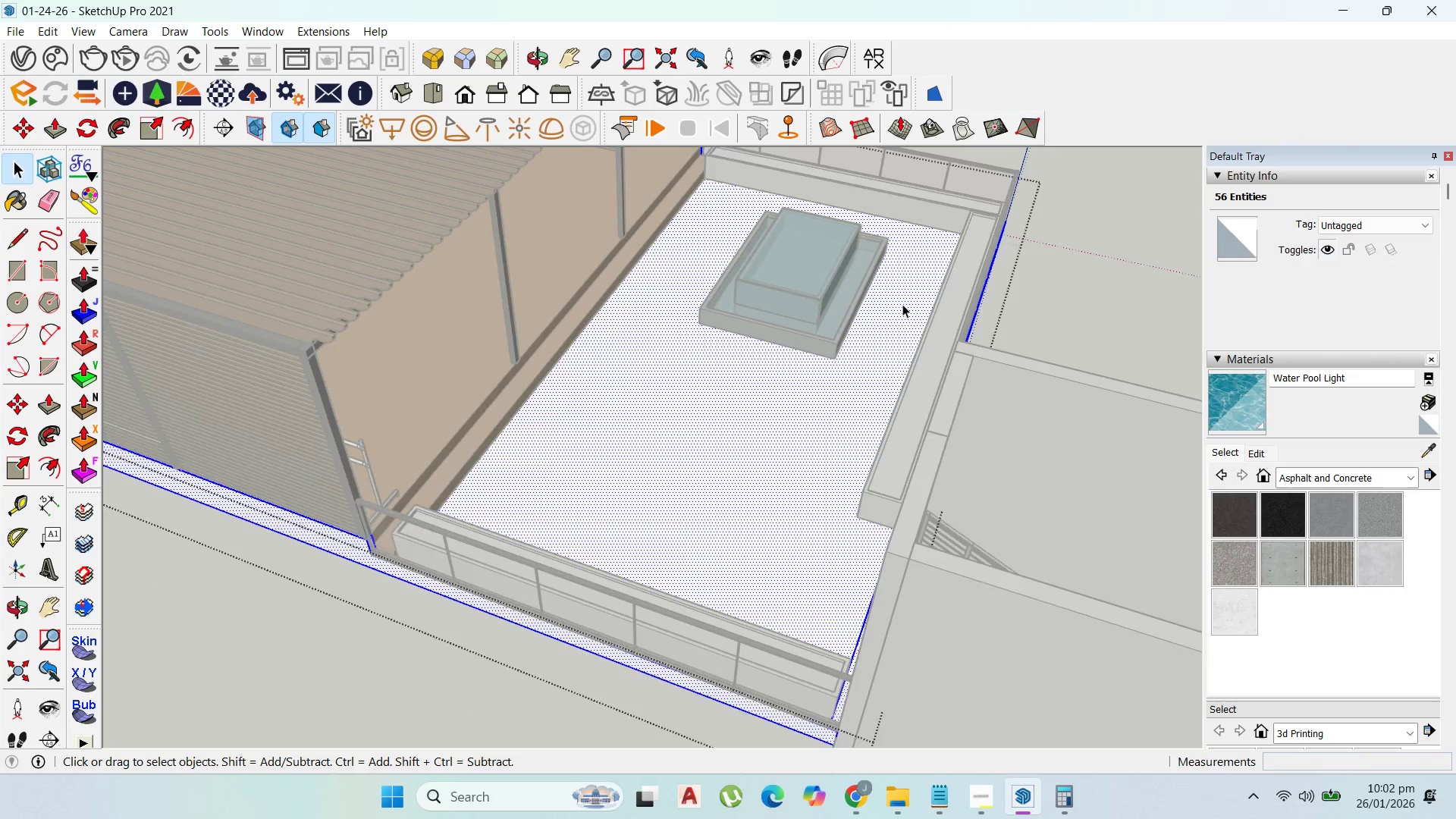 
scroll: coordinate [902, 304], scroll_direction: down, amount: 3.0
 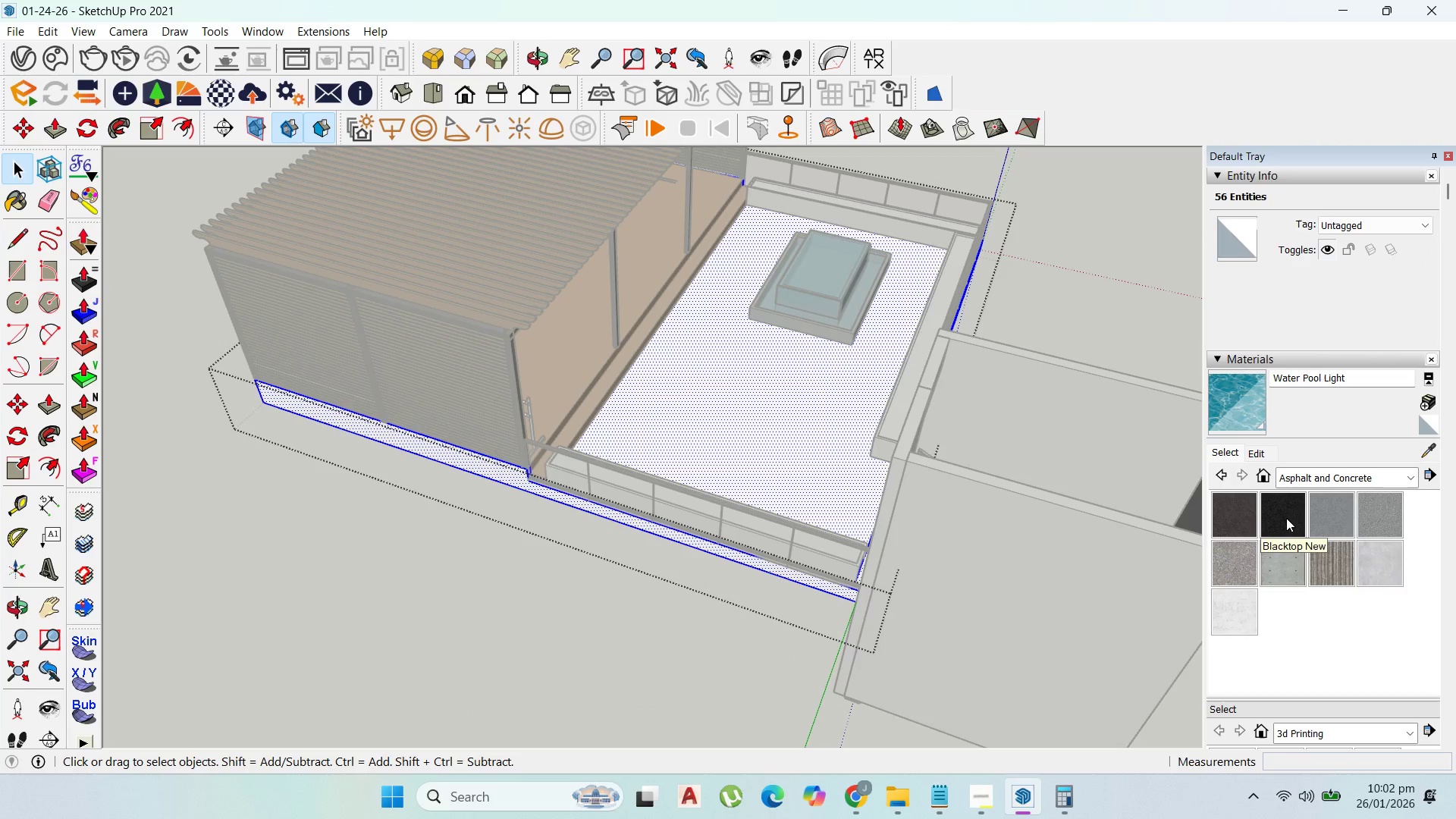 
left_click([1411, 475])
 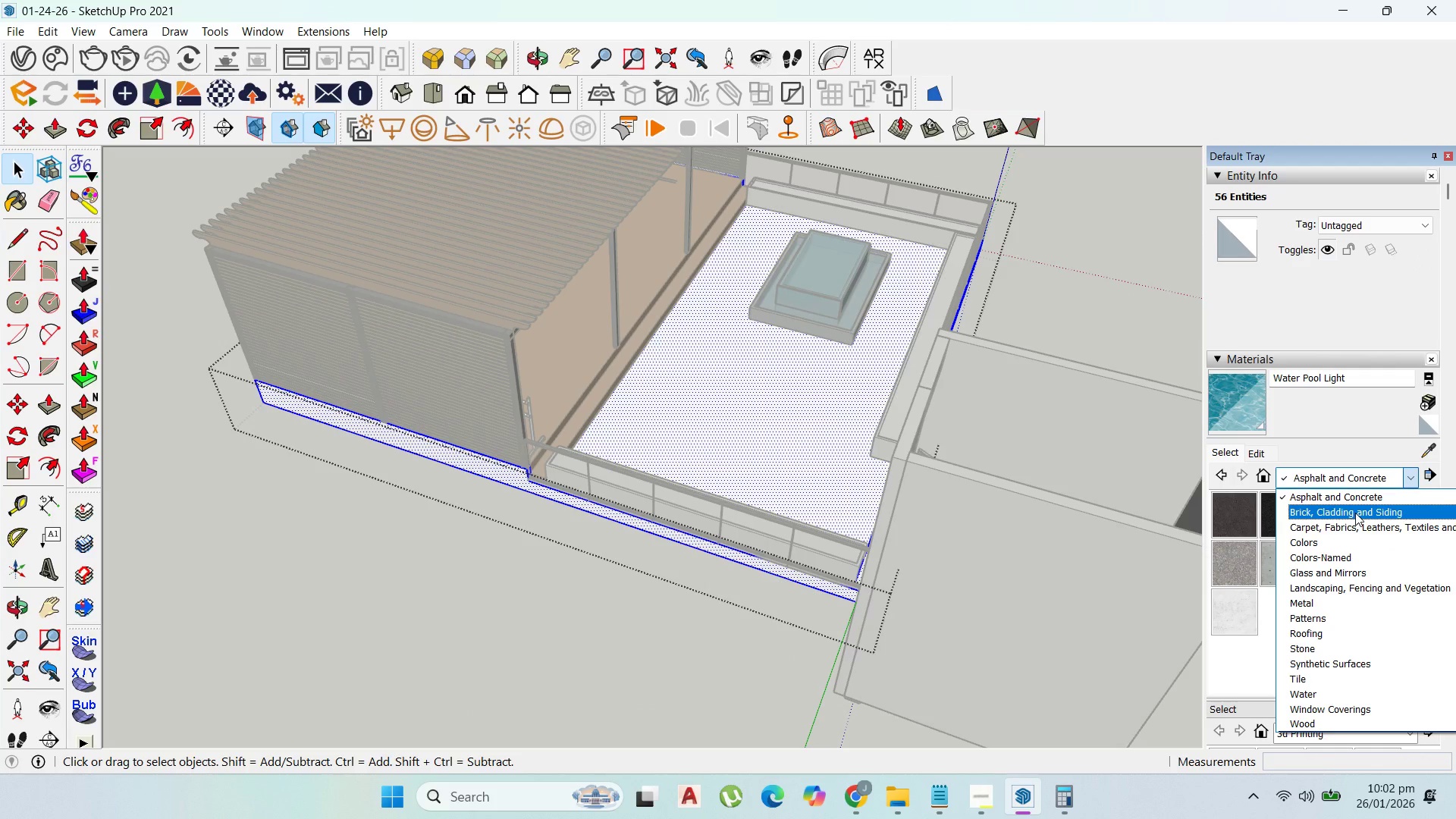 
wait(5.28)
 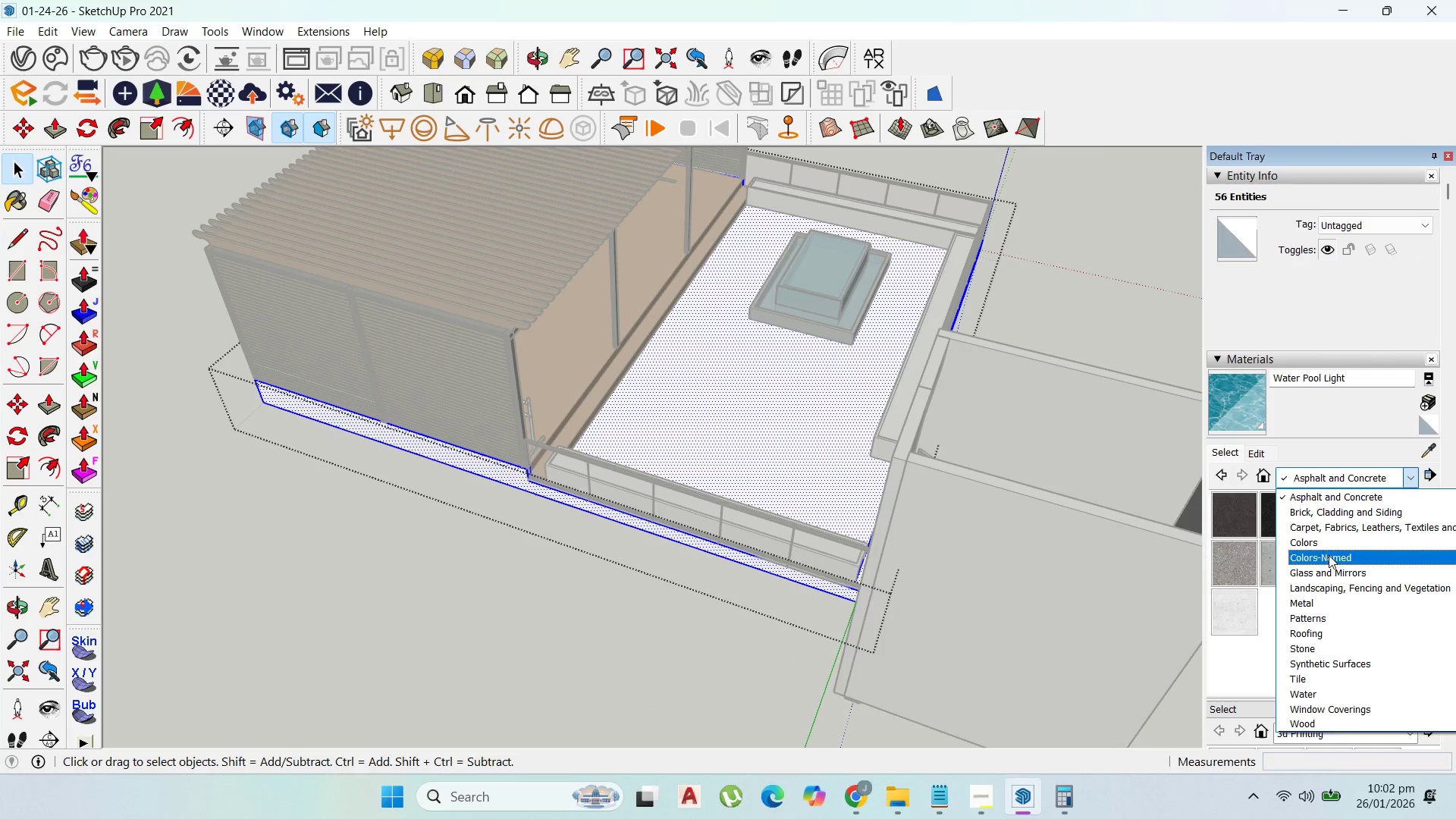 
left_click([1355, 528])
 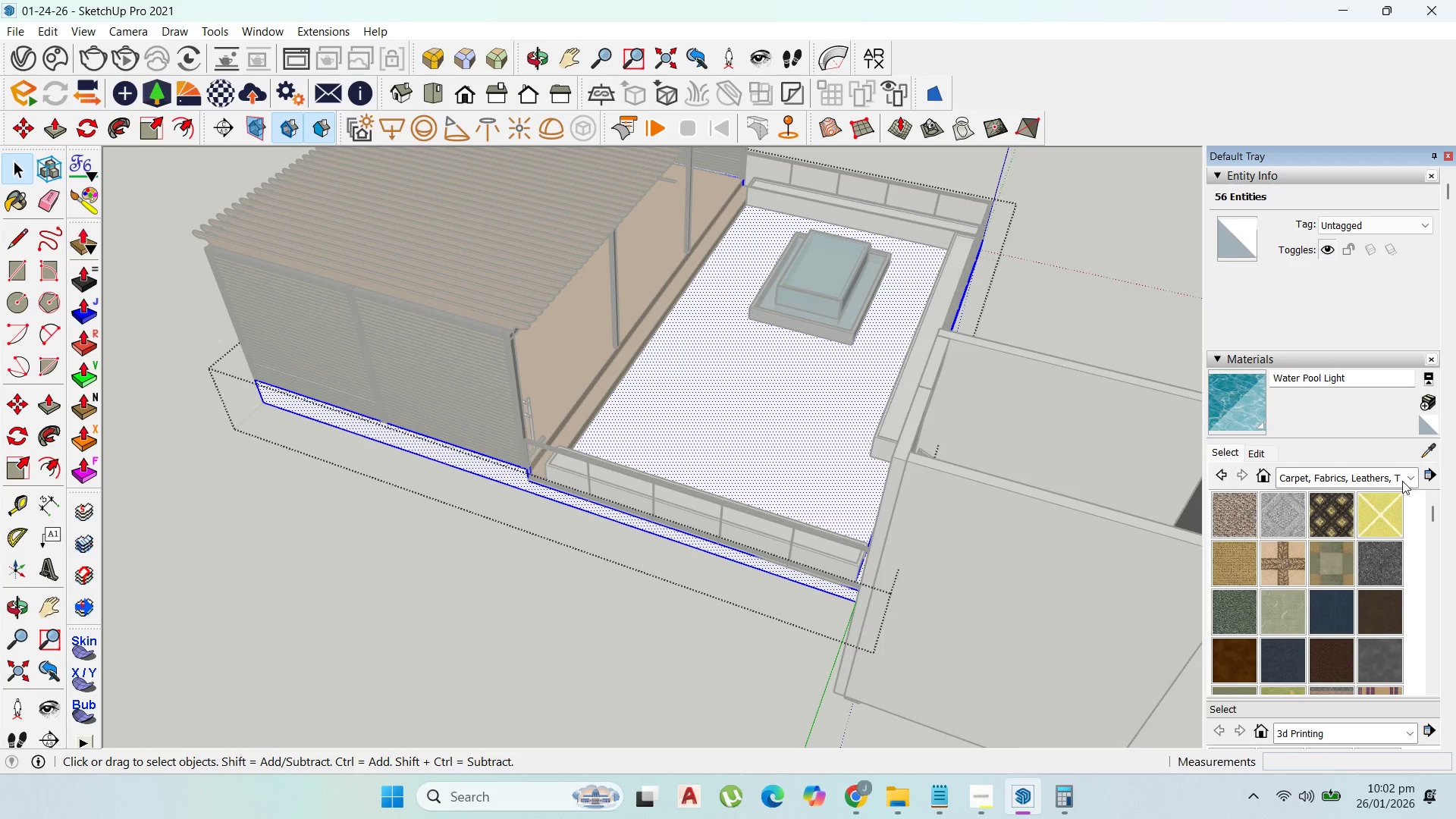 
left_click([1404, 480])
 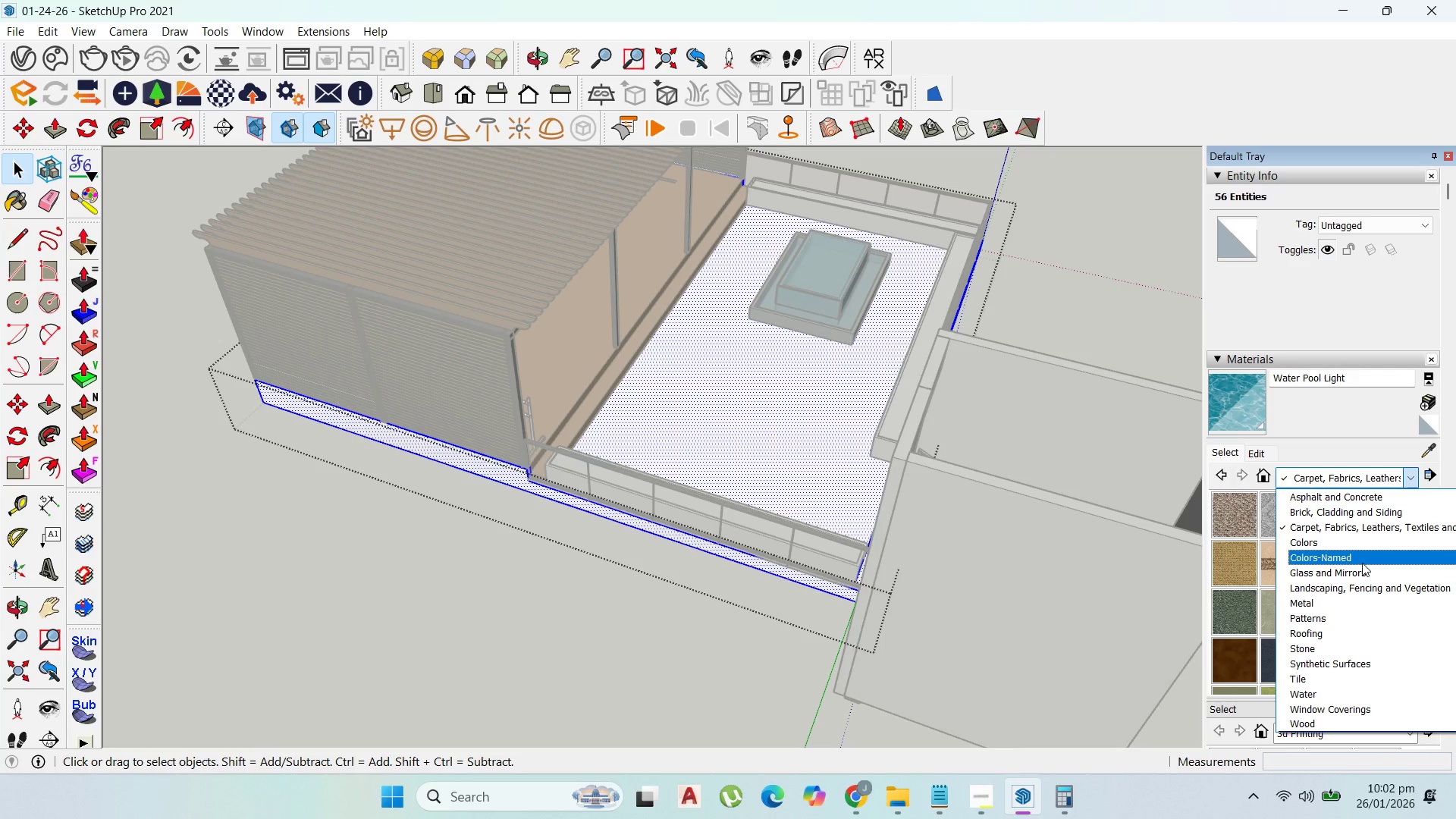 
wait(5.05)
 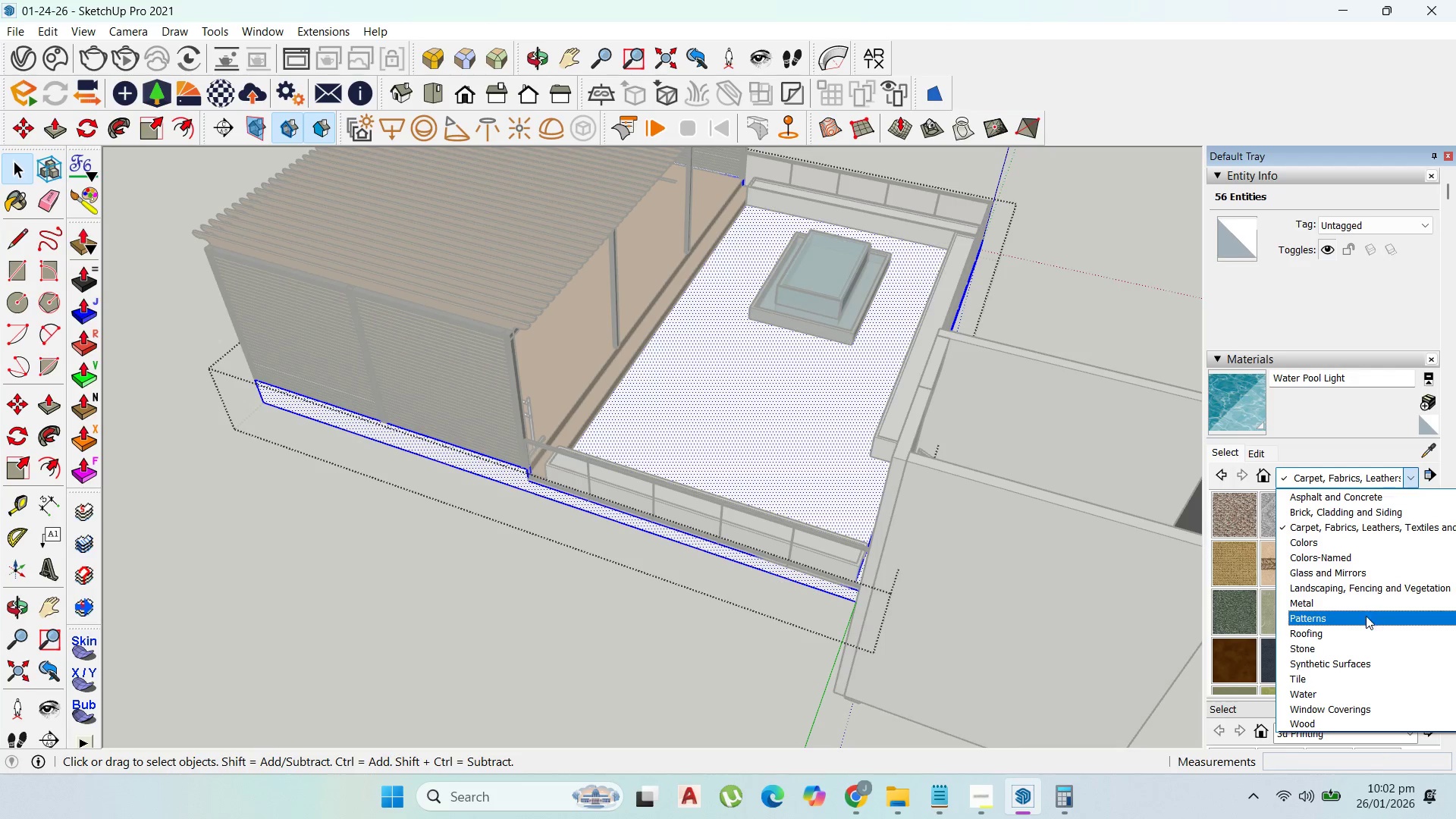 
left_click([1368, 588])
 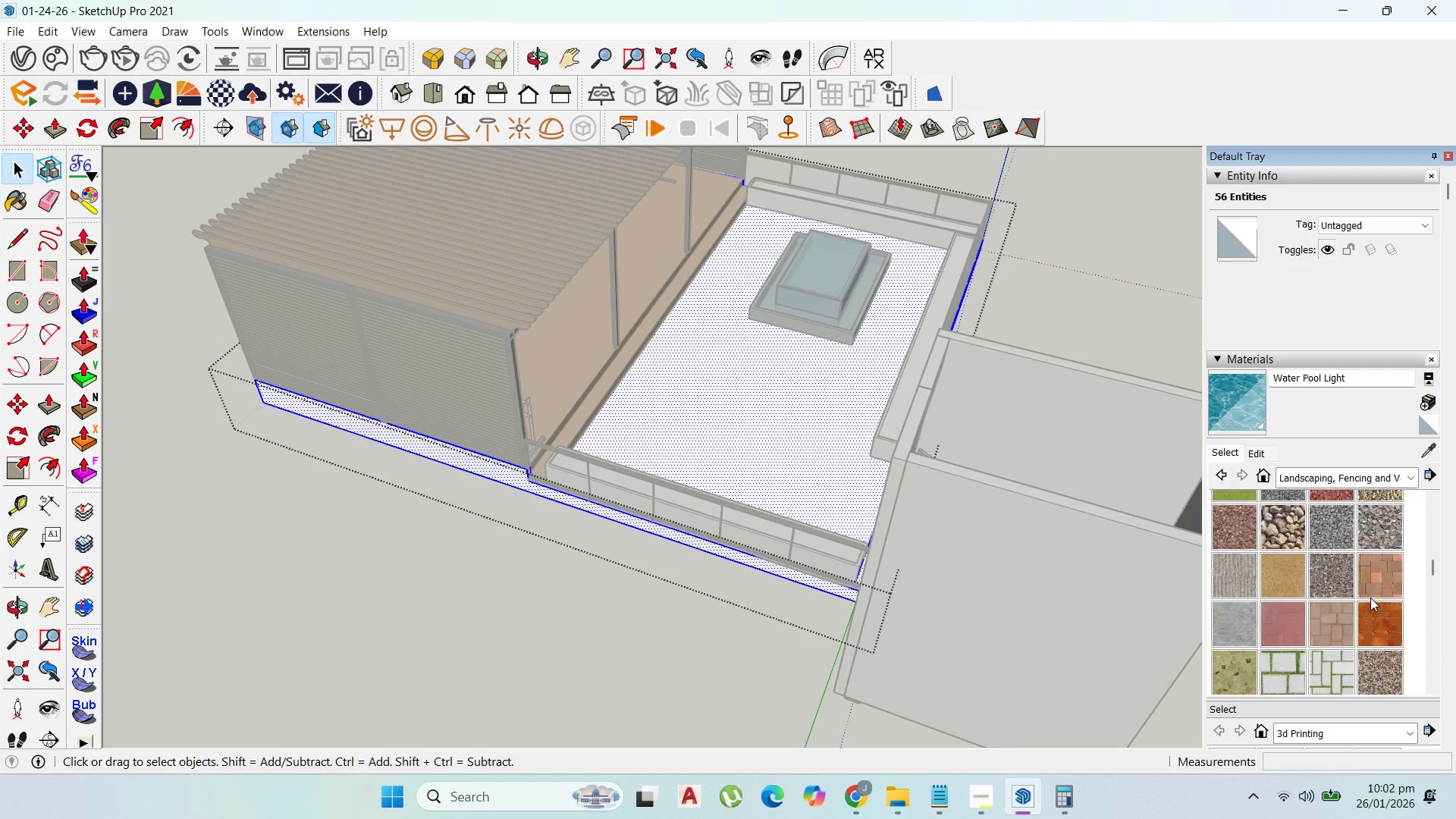 
scroll: coordinate [1370, 598], scroll_direction: down, amount: 3.0
 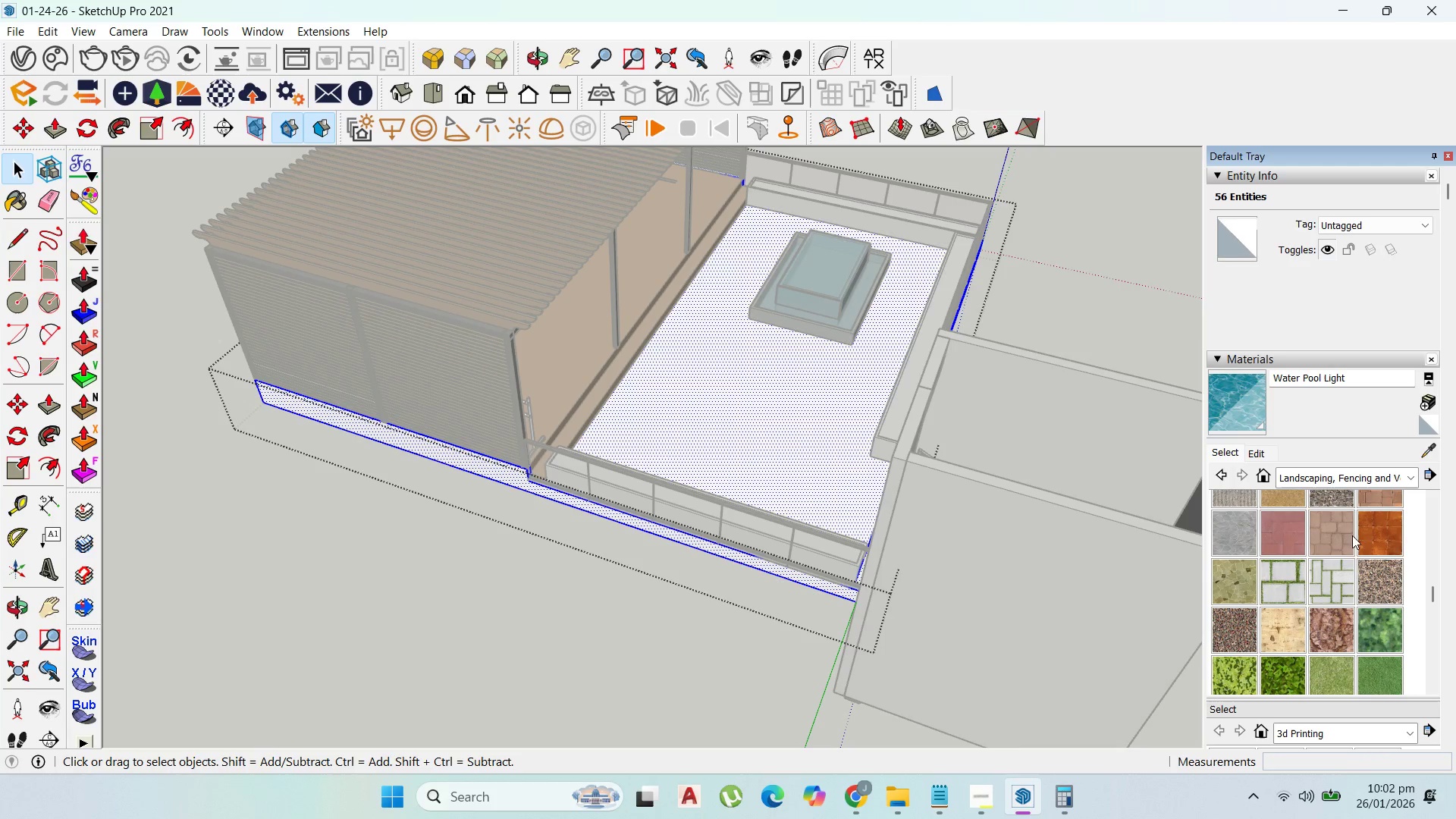 
scroll: coordinate [1361, 603], scroll_direction: up, amount: 2.0
 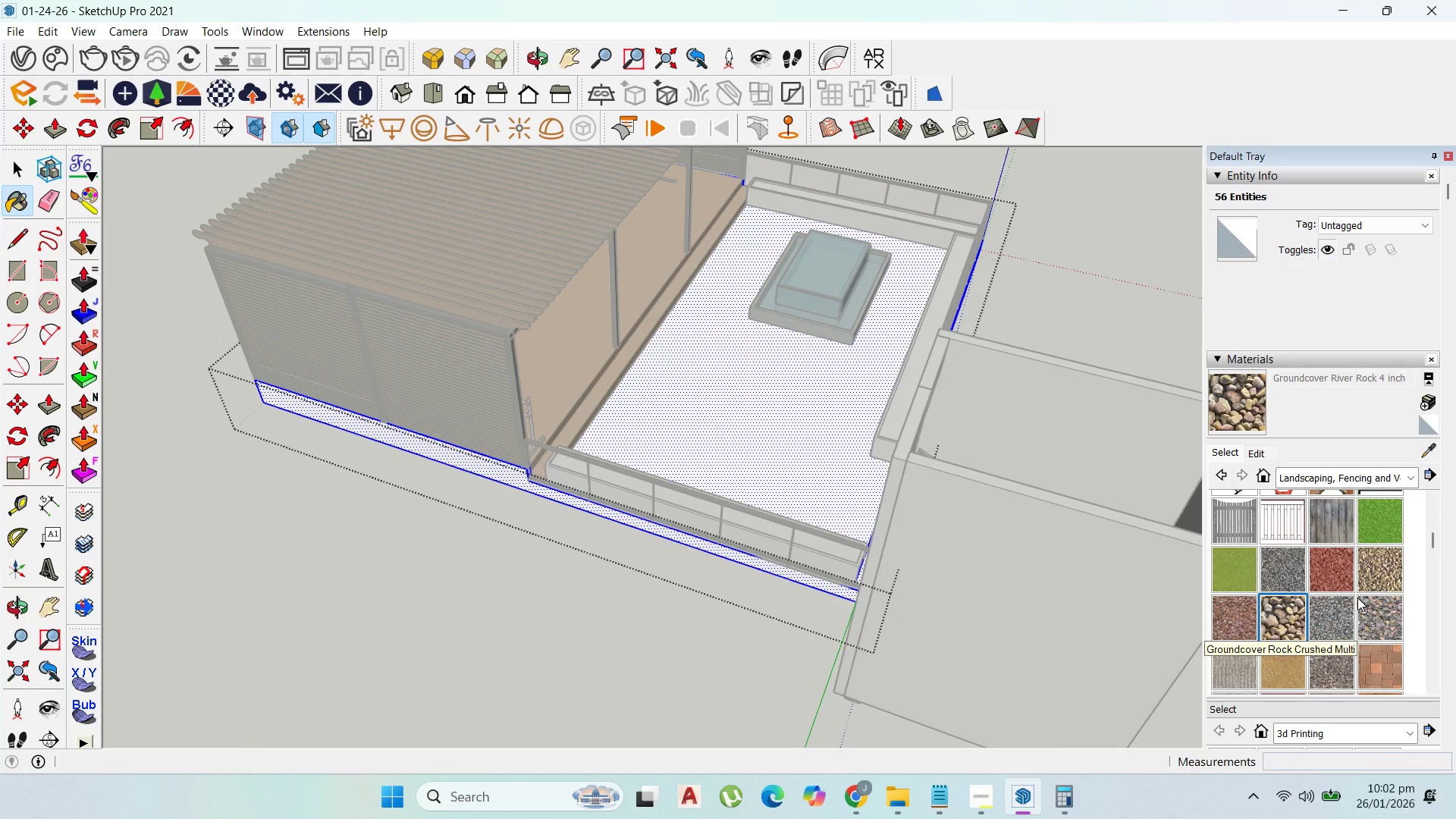 
scroll: coordinate [1357, 597], scroll_direction: none, amount: 0.0
 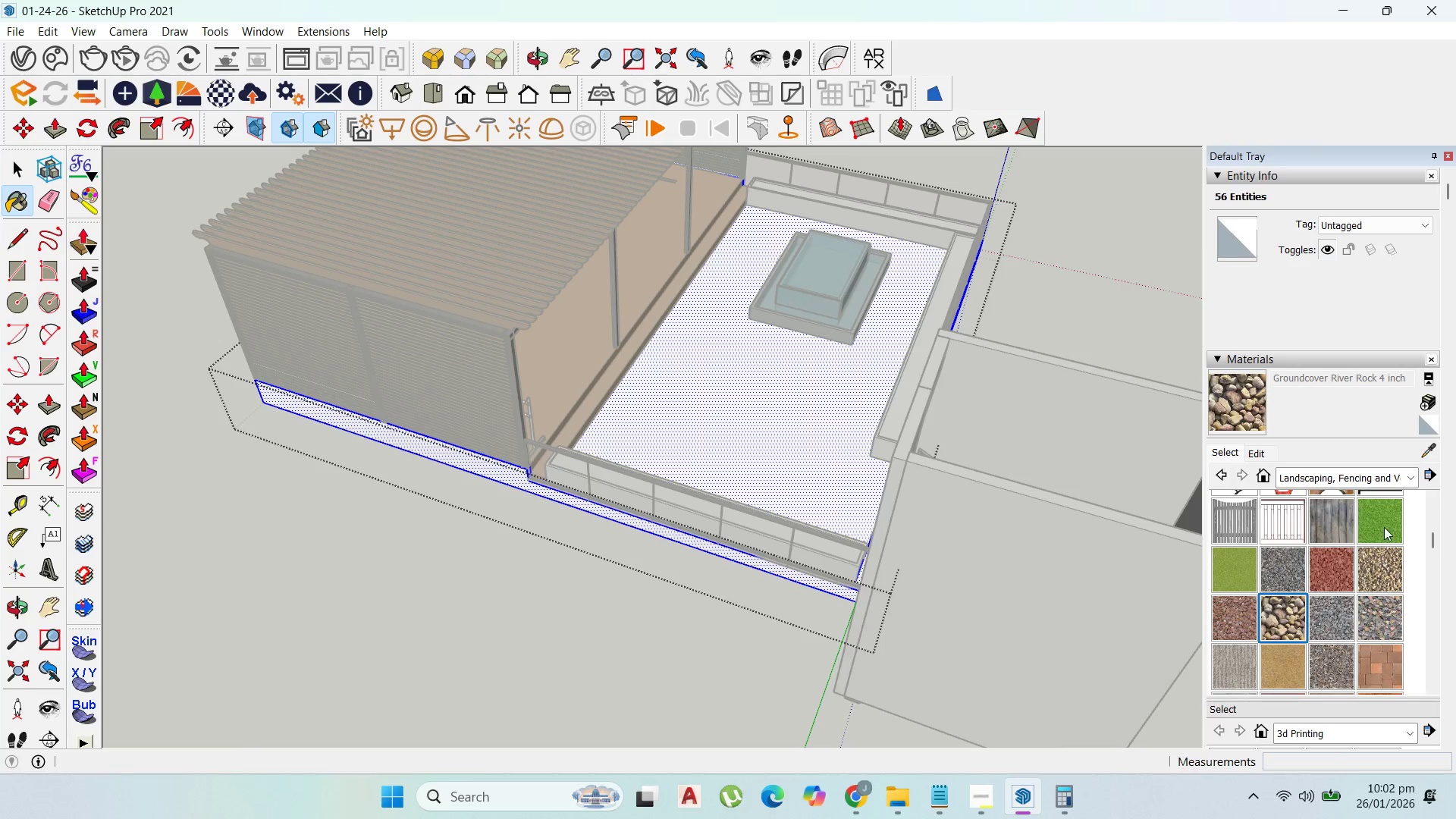 
left_click([1384, 526])
 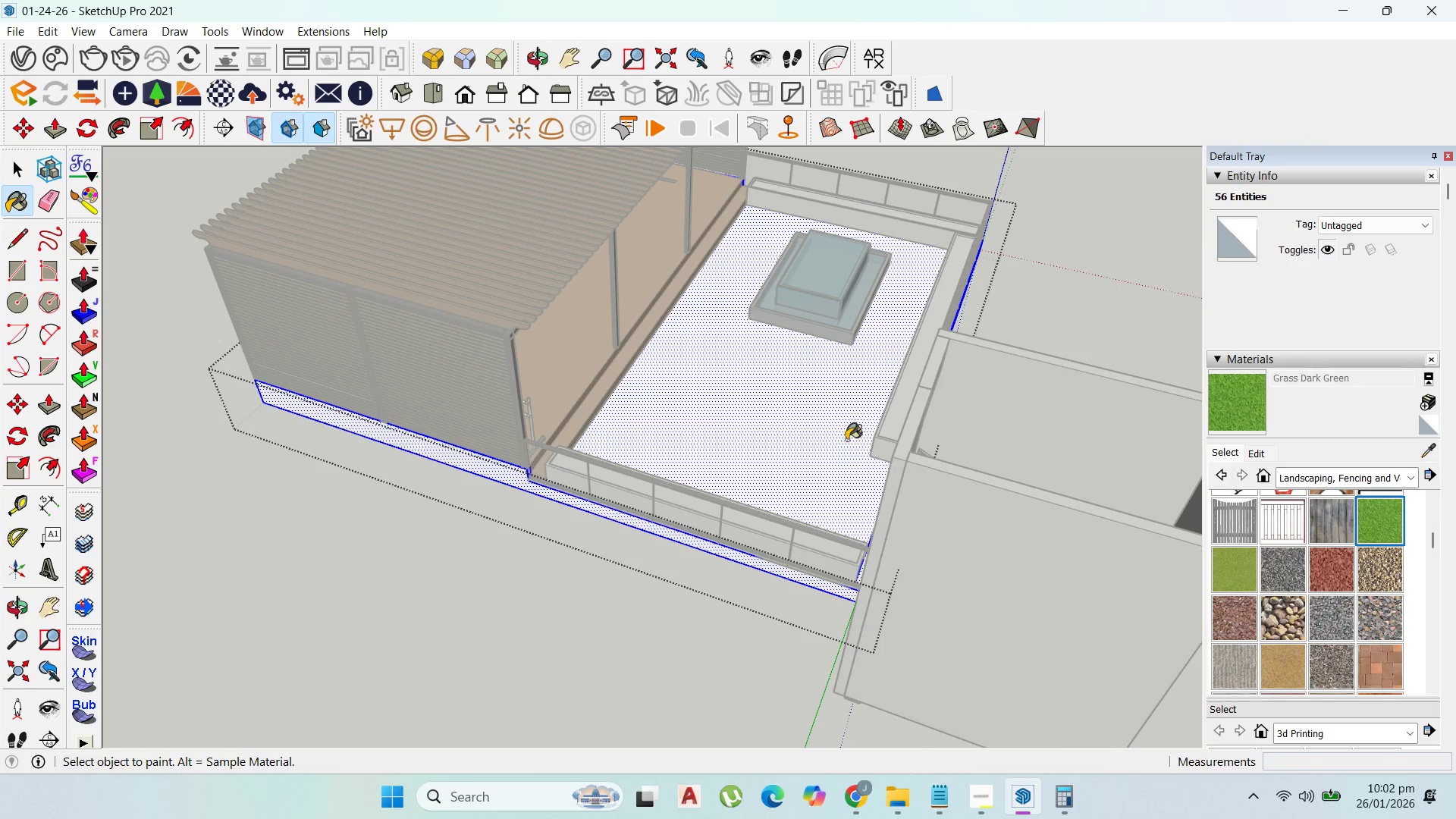 
left_click([845, 438])
 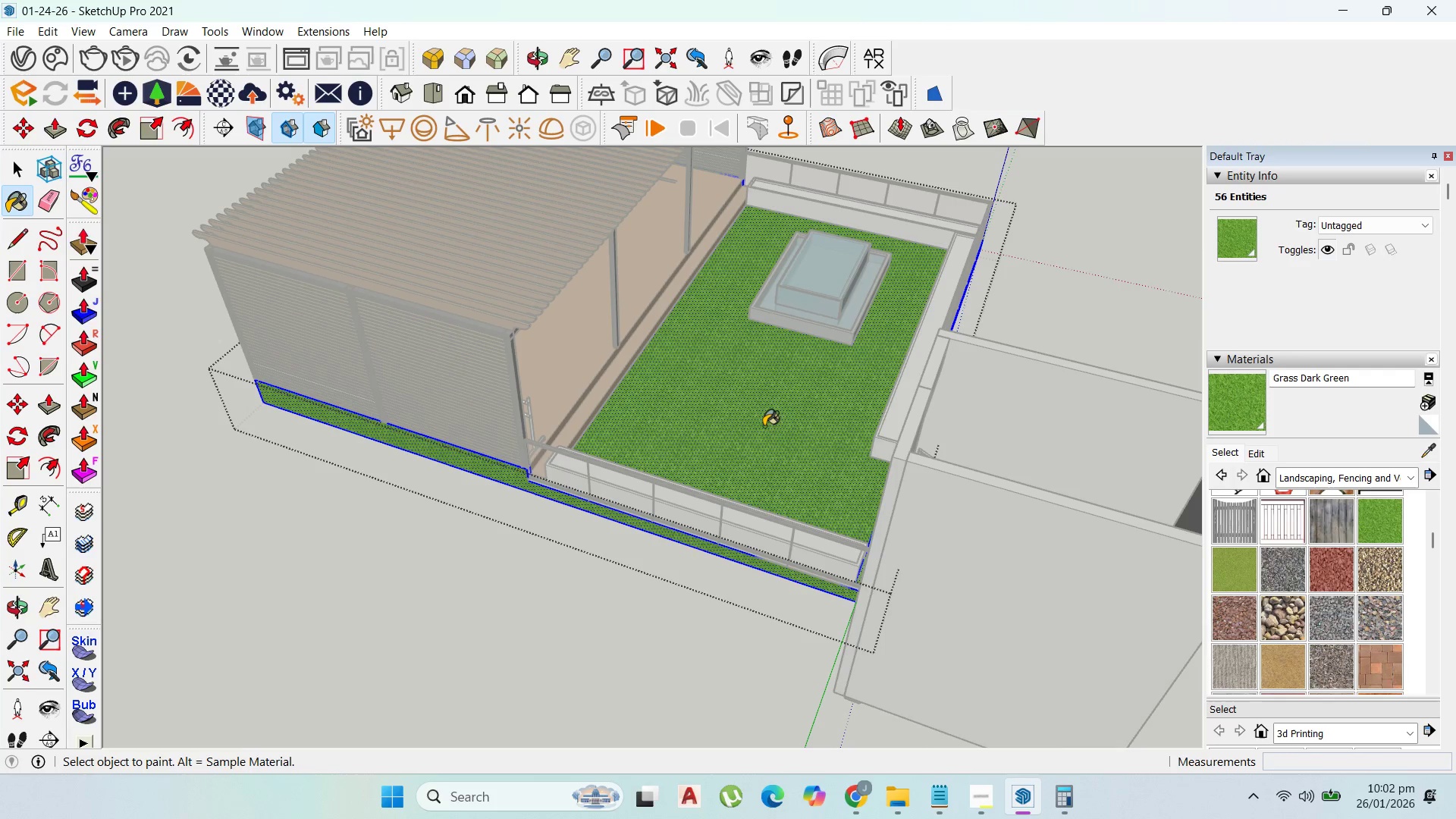 
key(Control+Z)
 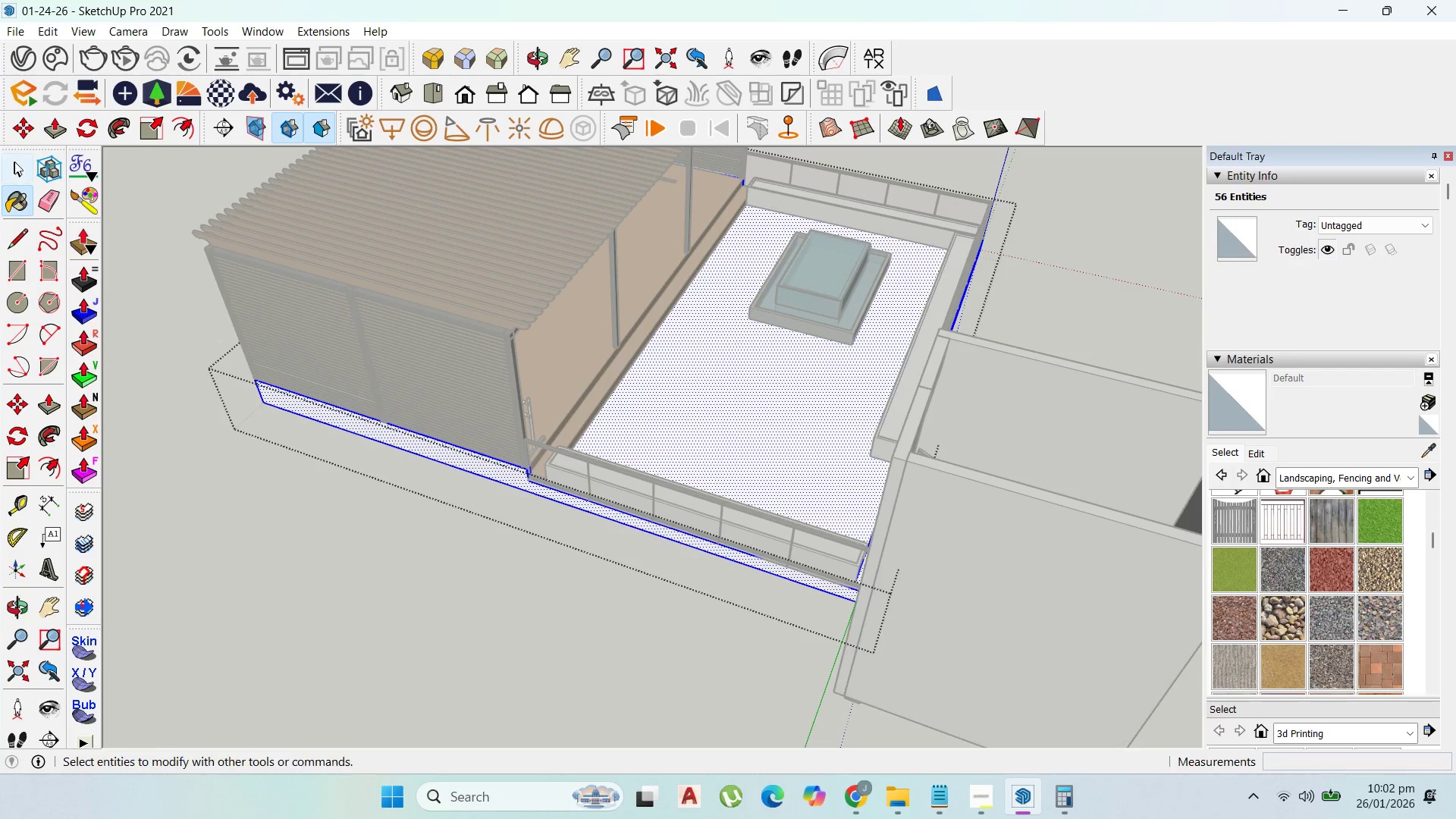 
left_click_drag(start_coordinate=[16, 163], to_coordinate=[25, 163])
 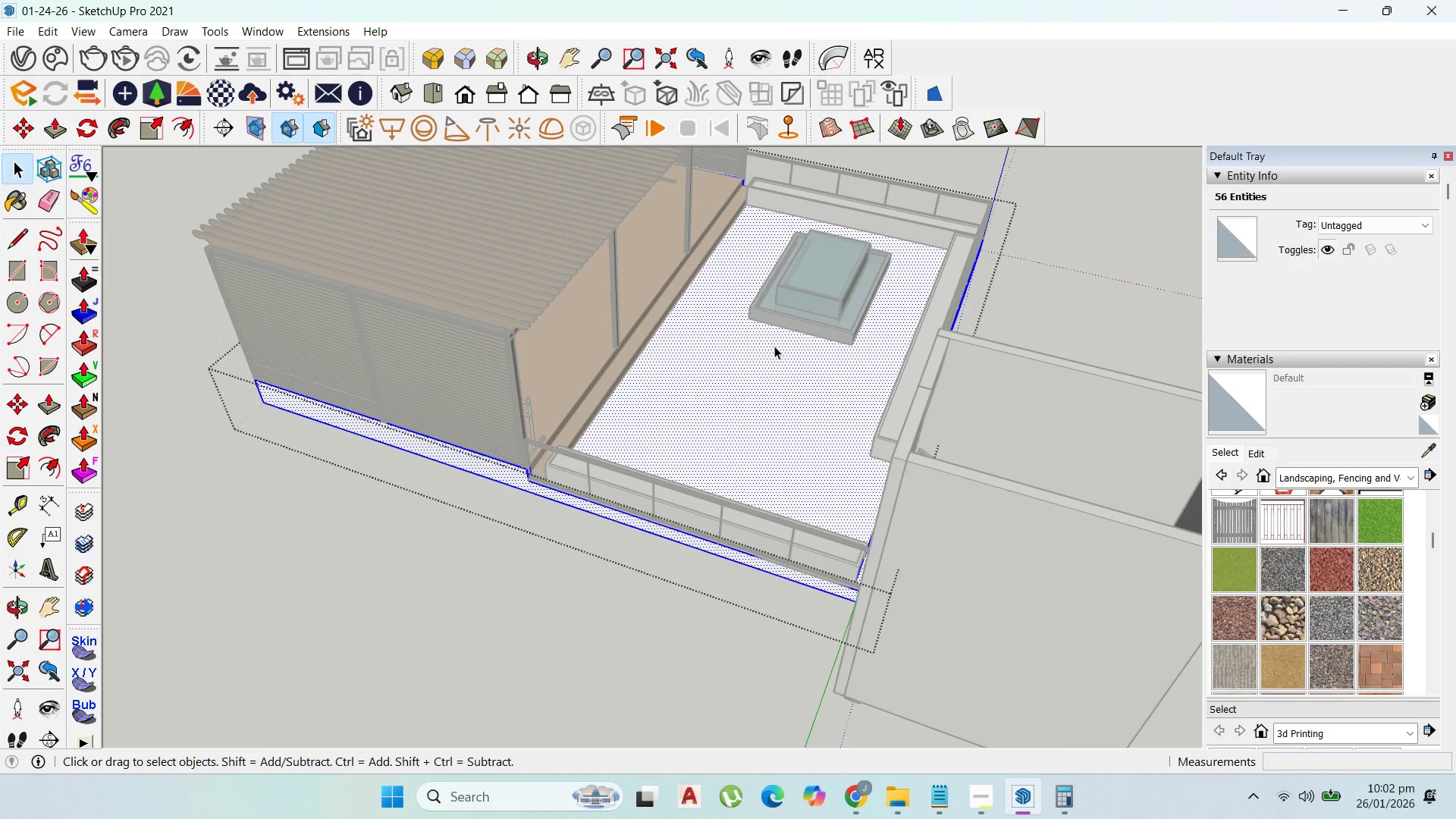 
double_click([774, 346])
 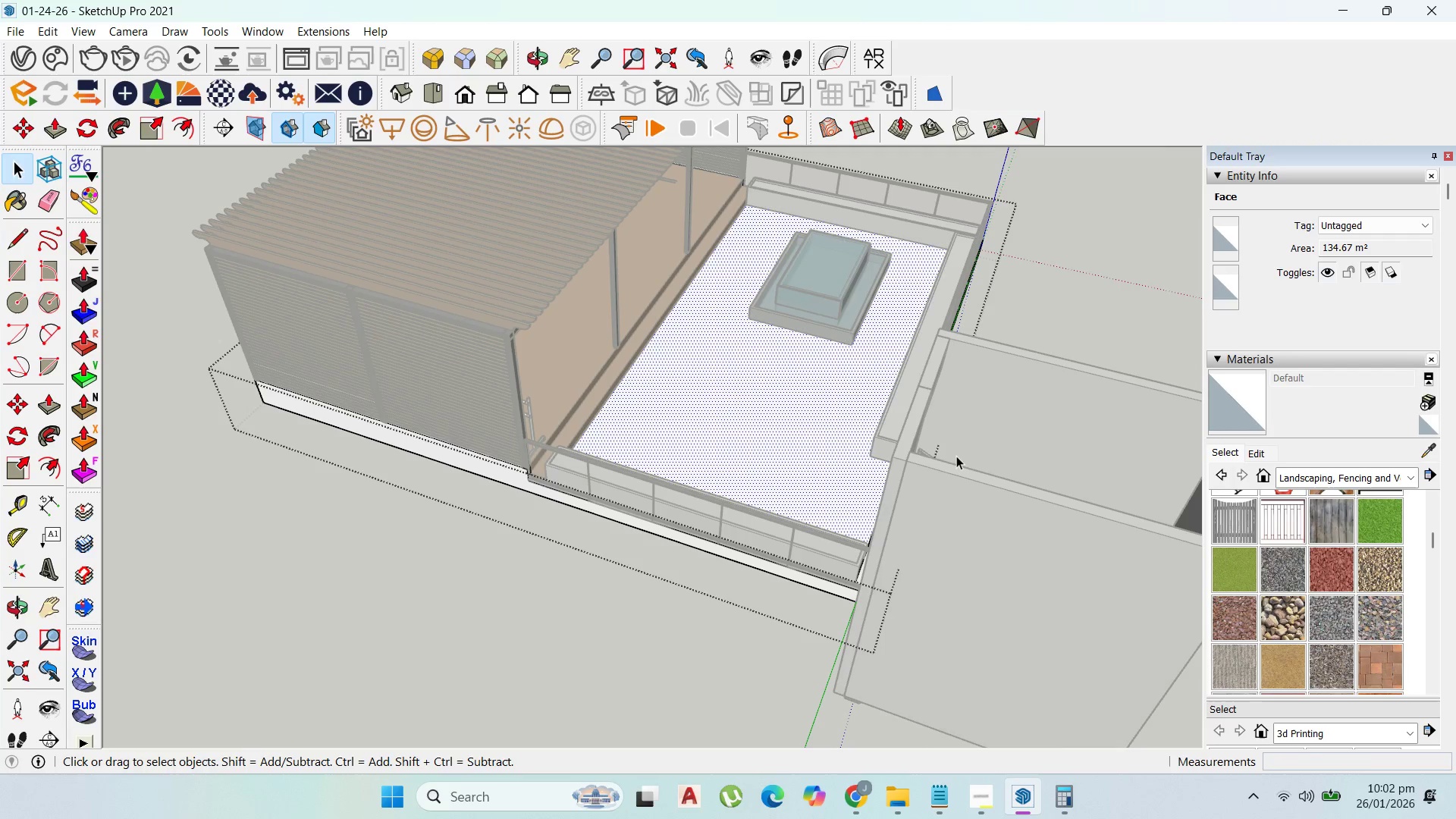 
scroll: coordinate [792, 414], scroll_direction: up, amount: 4.0
 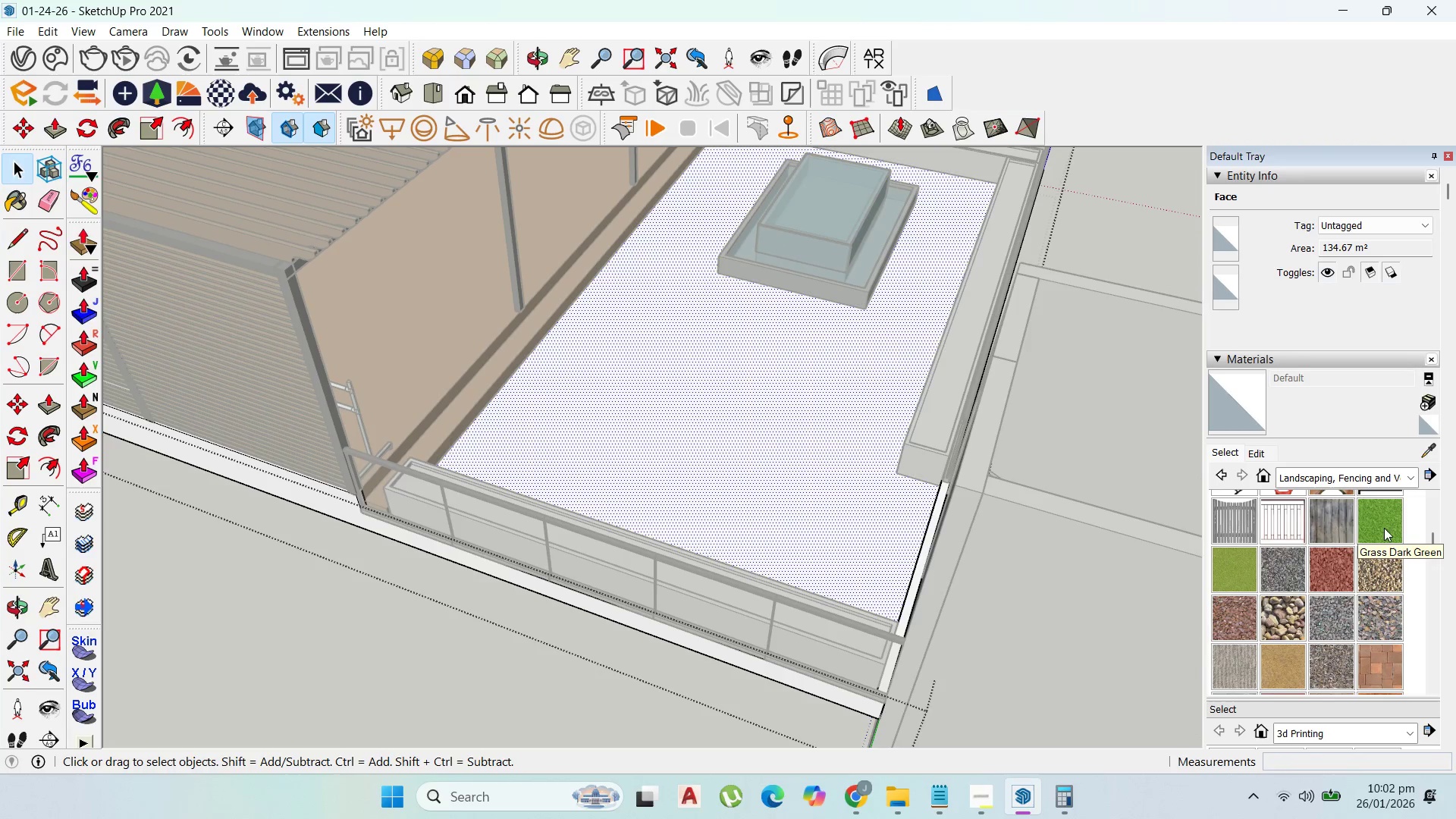 
left_click([1384, 527])
 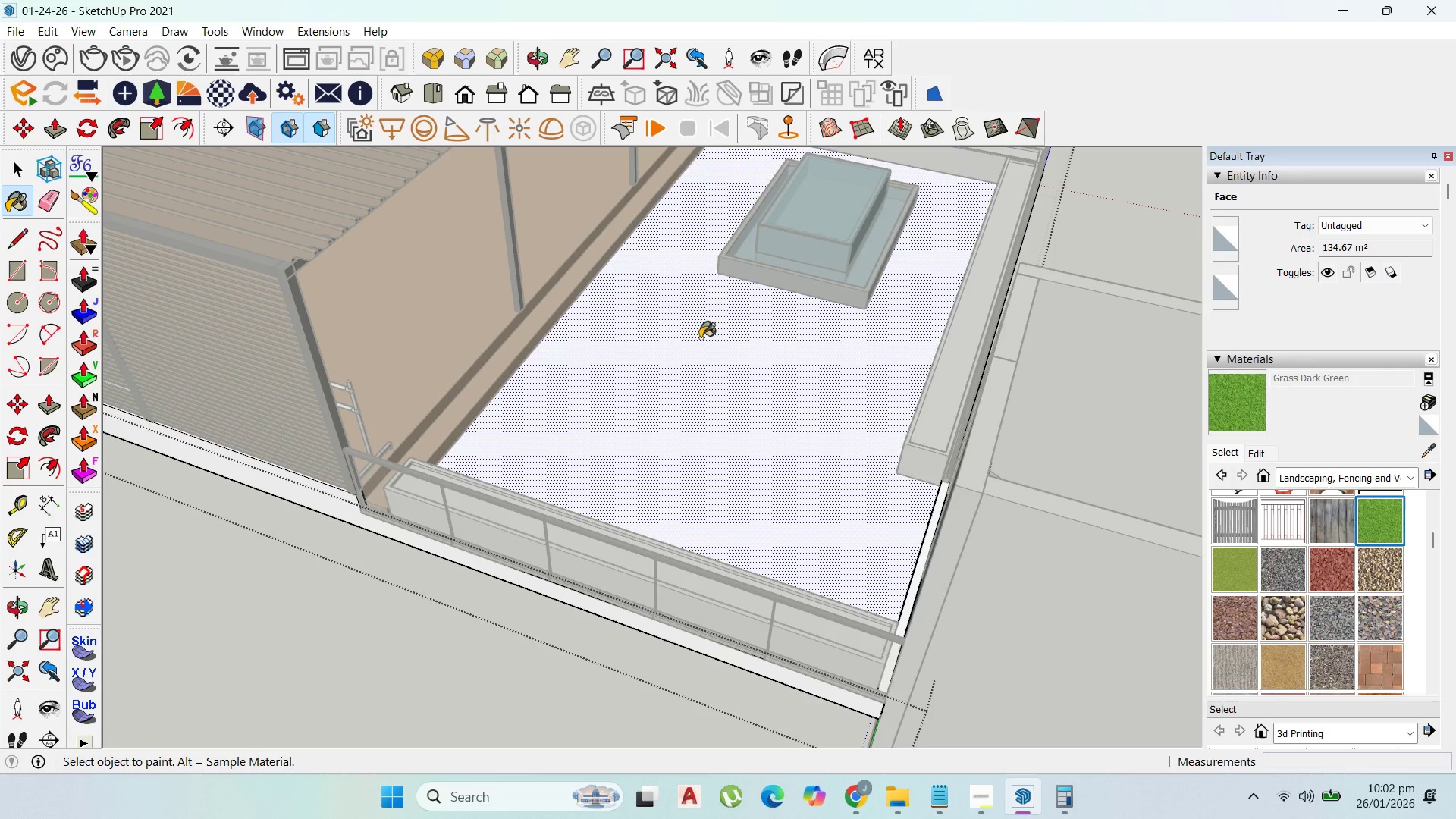 
left_click([700, 337])
 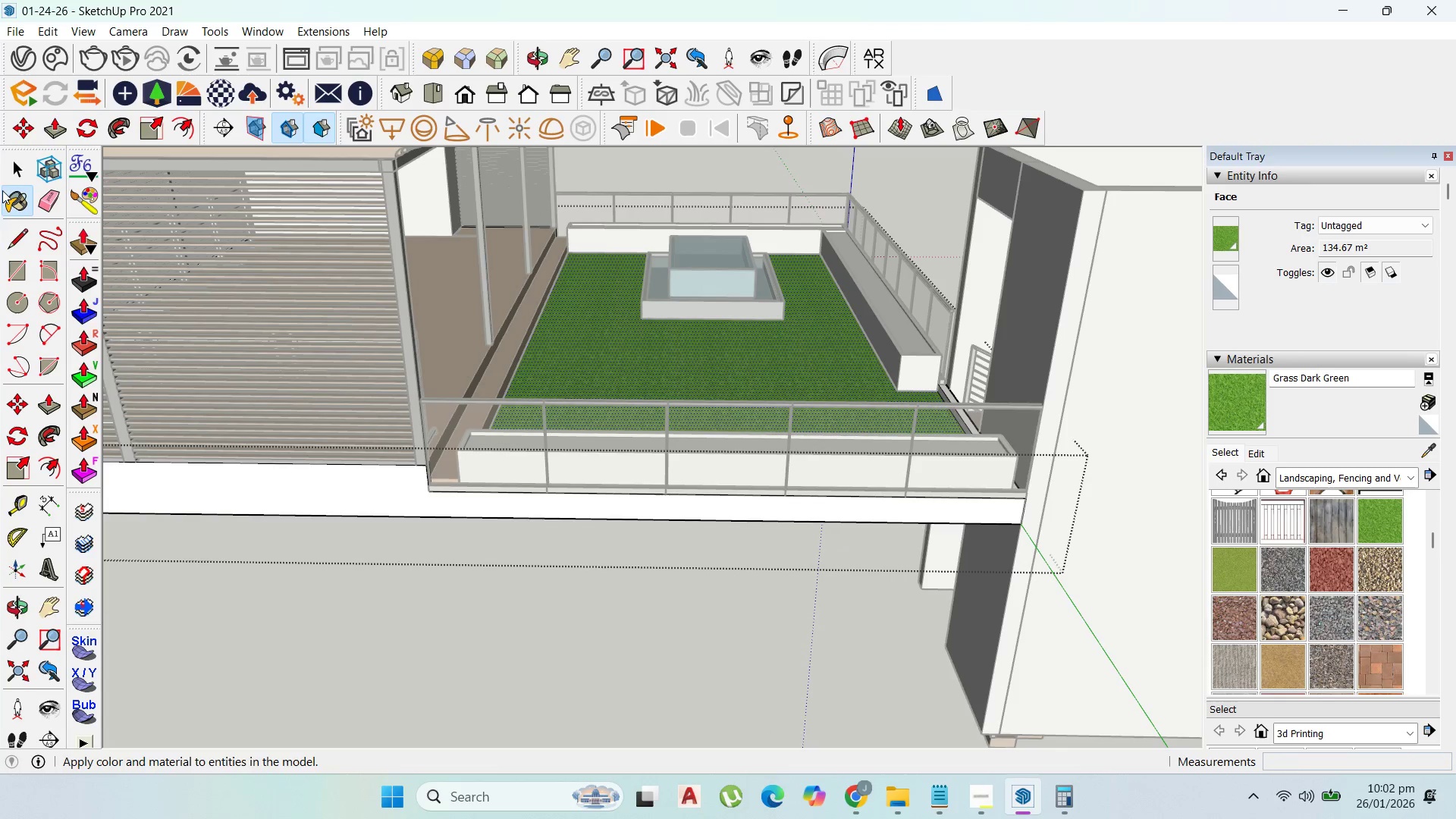 
left_click([17, 163])
 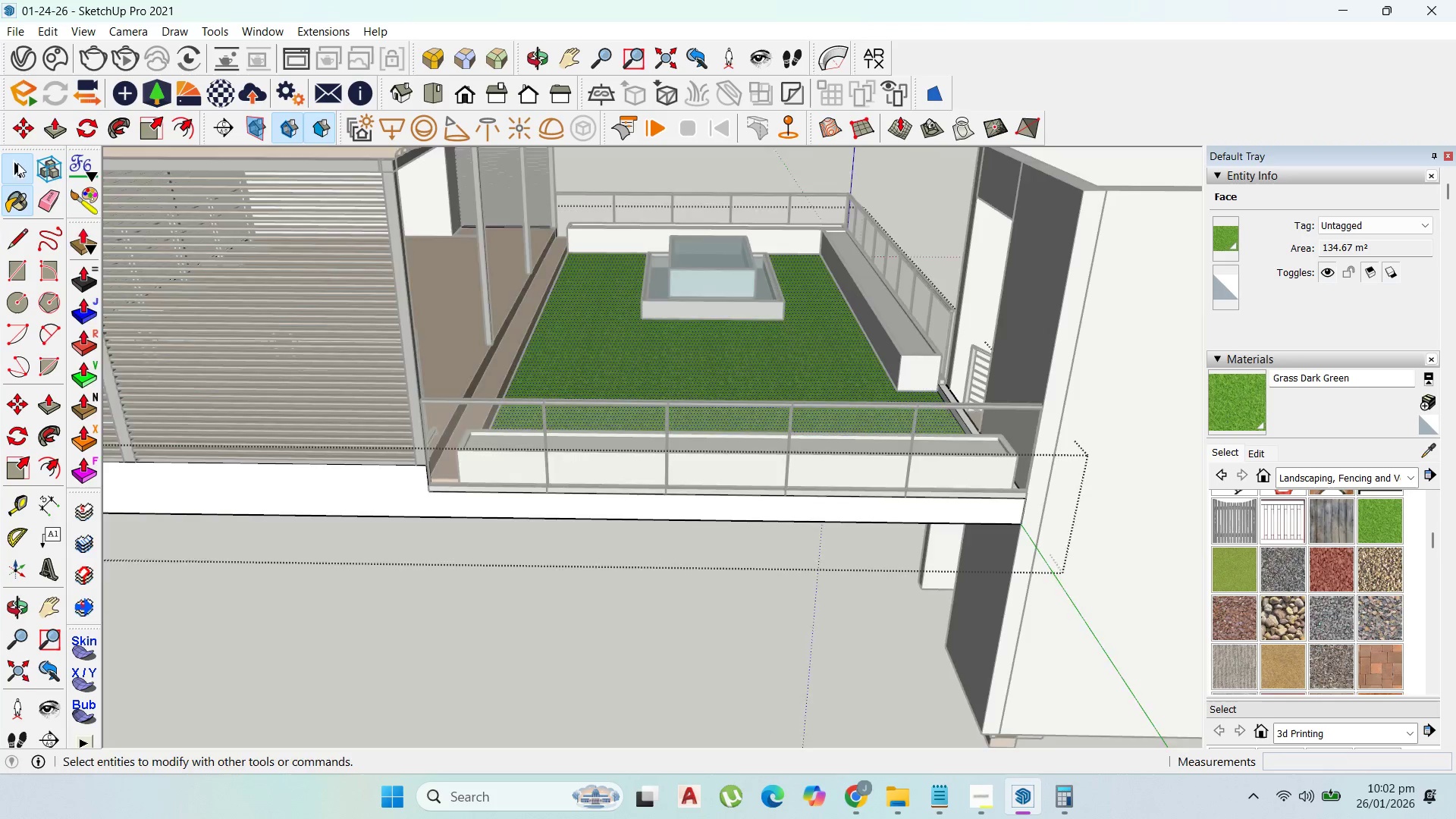 
key(Escape)
 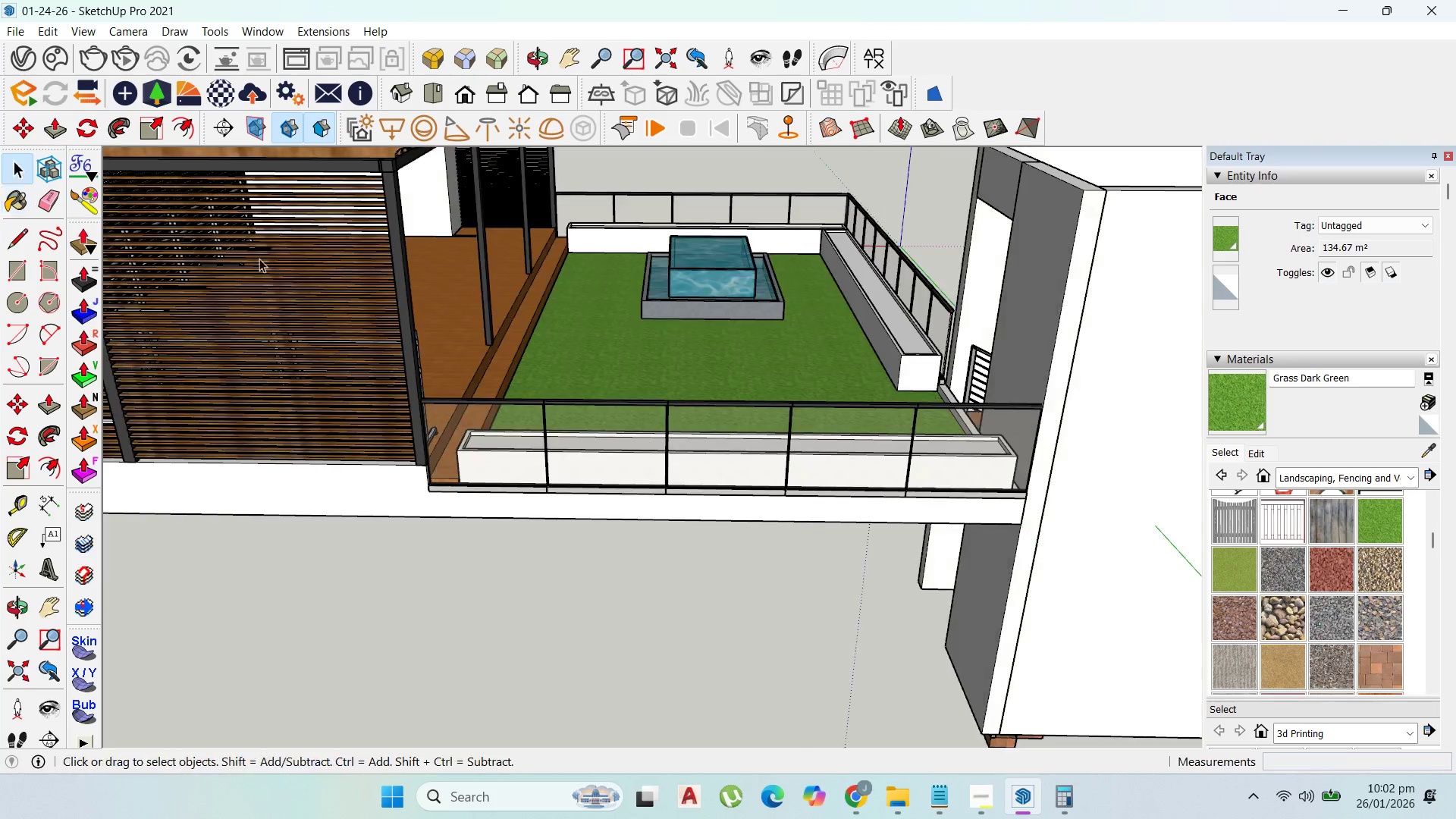 
key(Escape)
 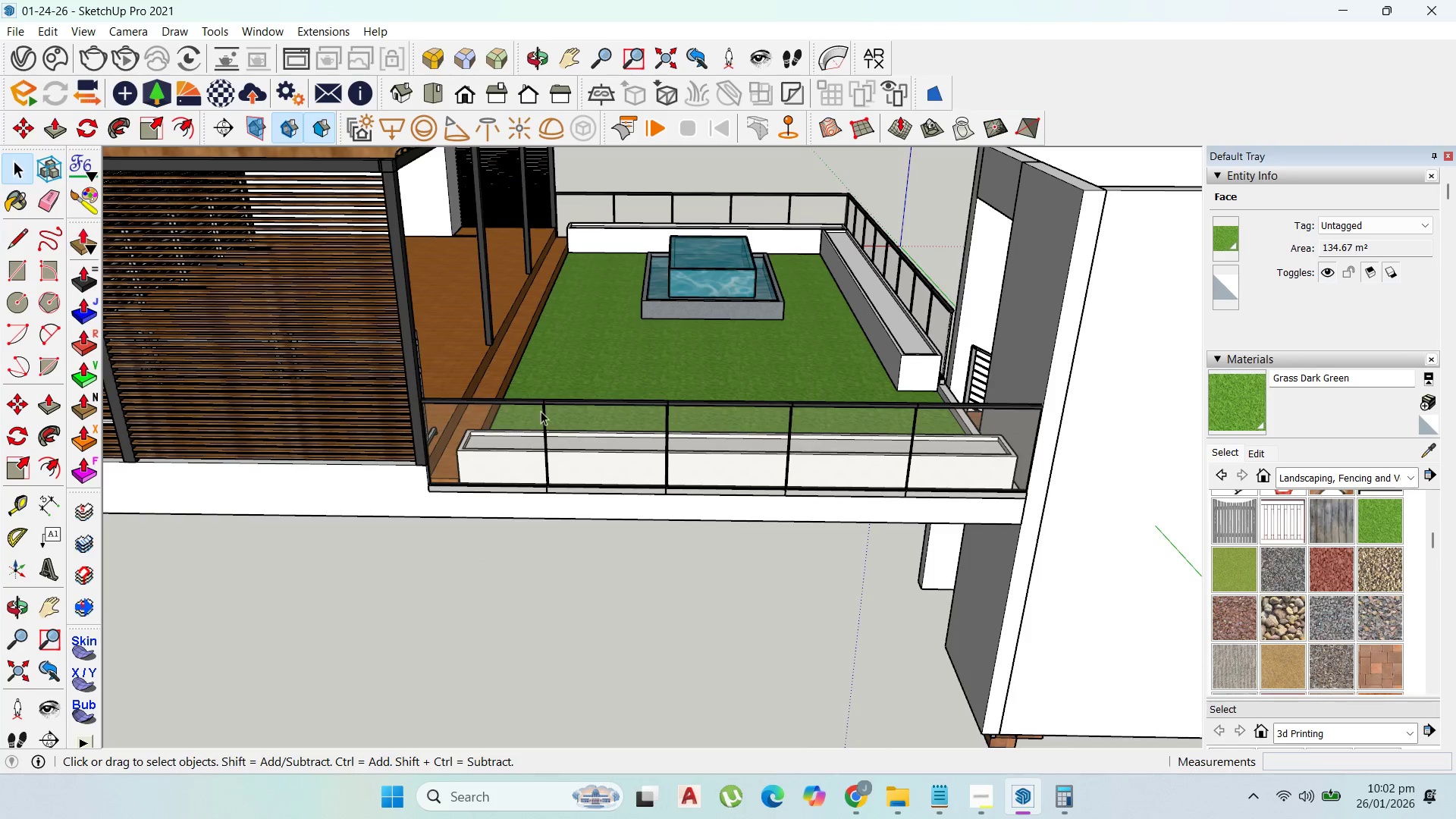 
key(Escape)
 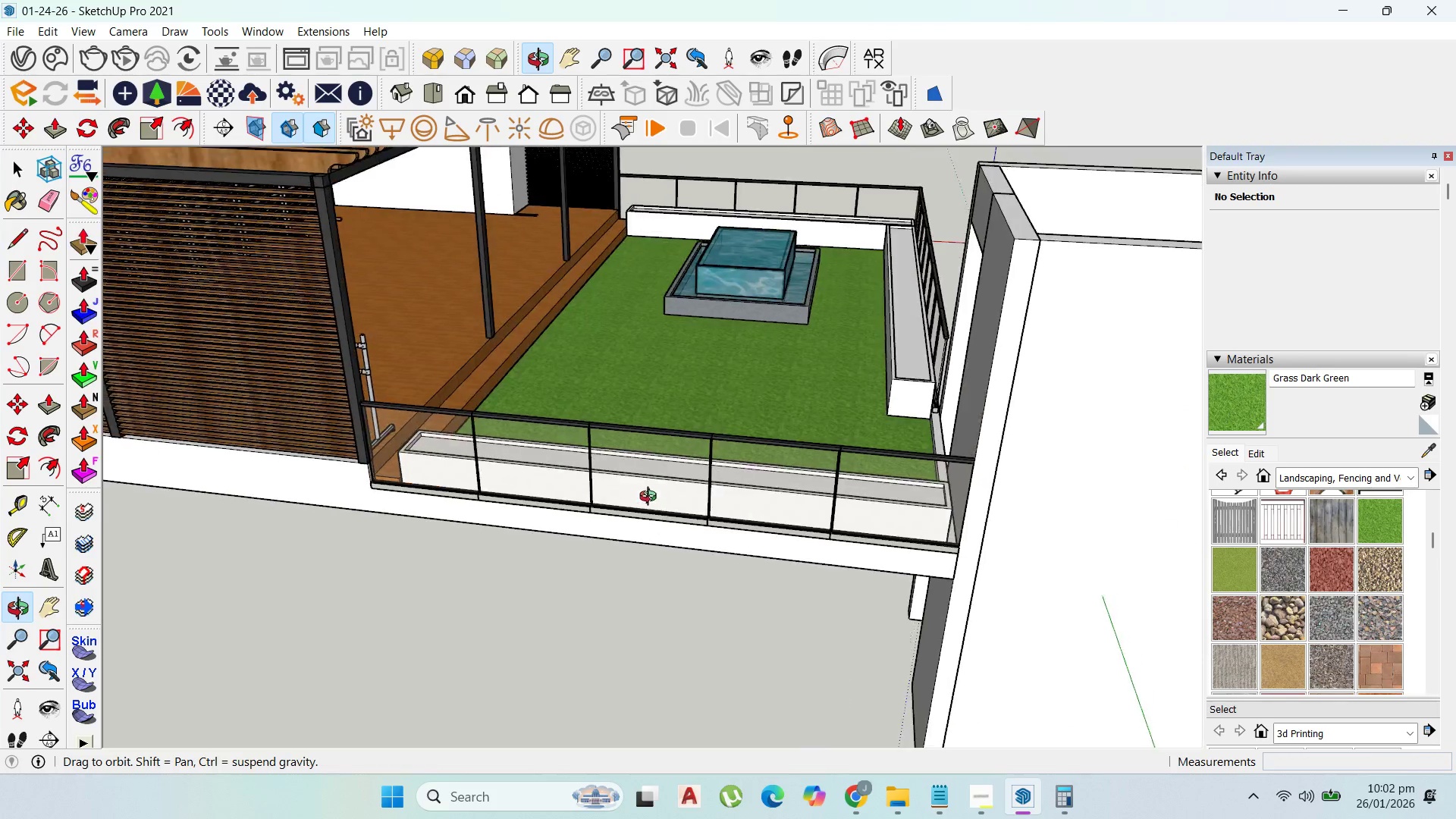 
scroll: coordinate [700, 295], scroll_direction: down, amount: 1.0
 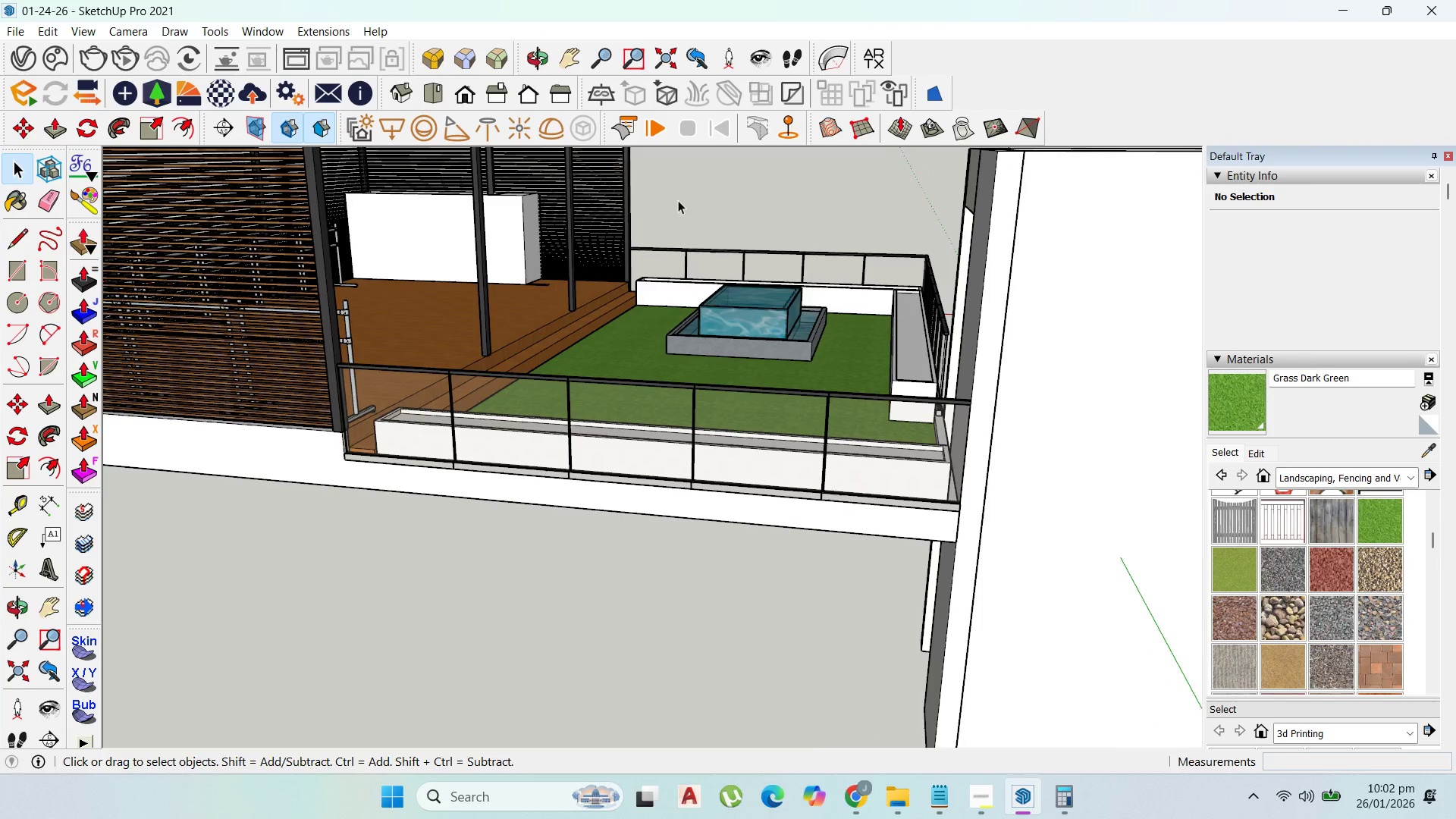 
scroll: coordinate [896, 389], scroll_direction: up, amount: 5.0
 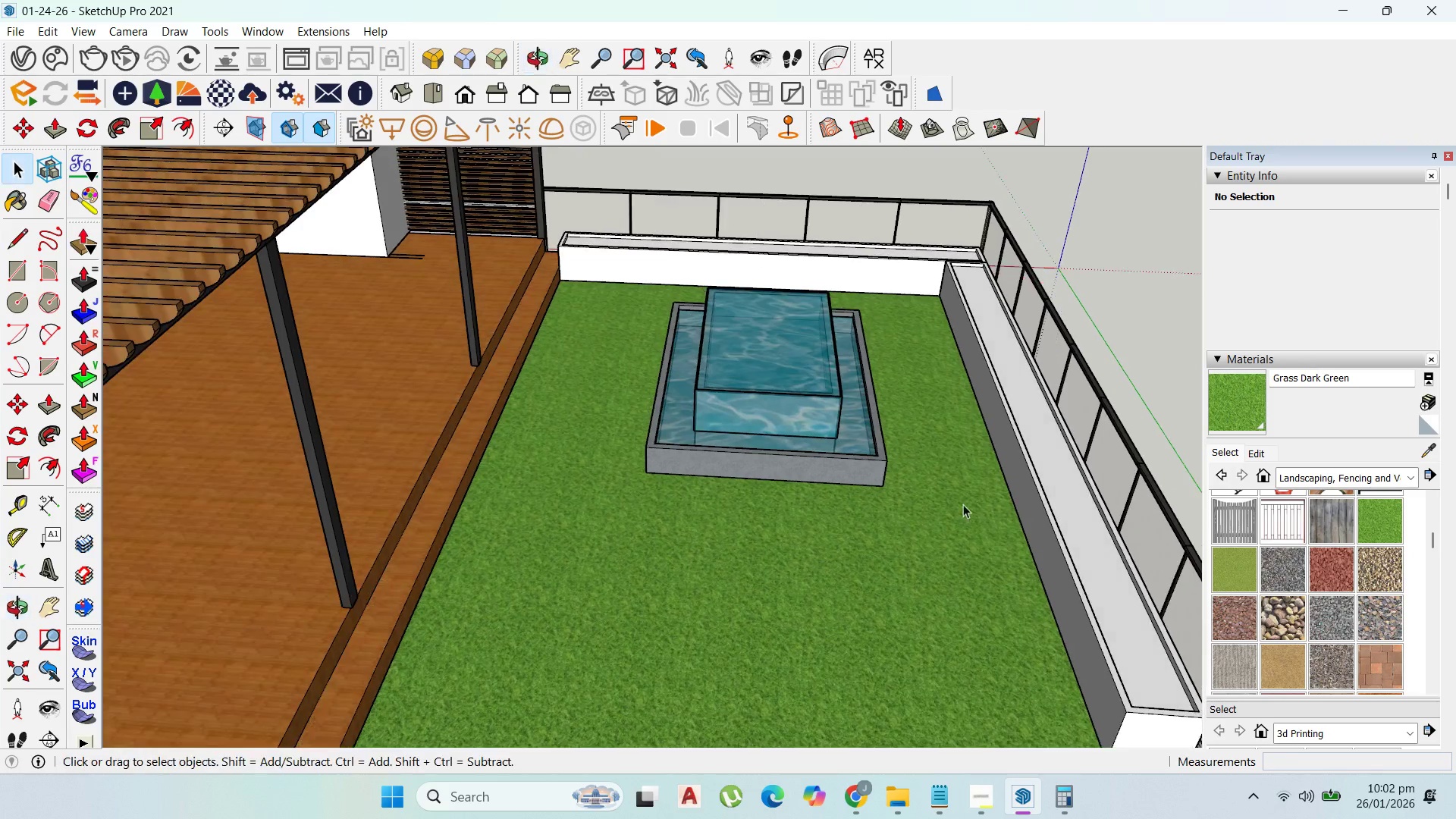 
scroll: coordinate [908, 376], scroll_direction: down, amount: 3.0
 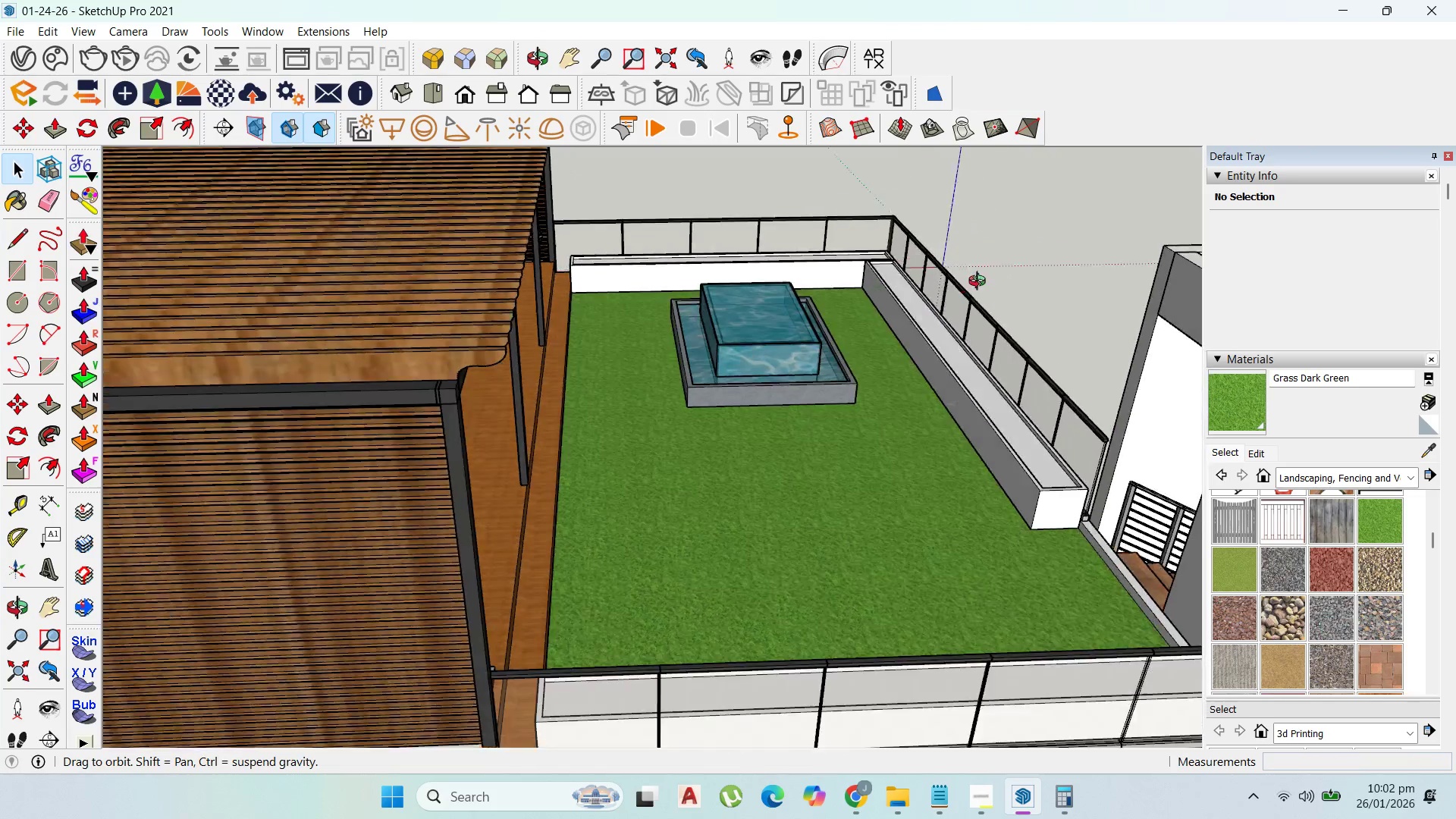 
scroll: coordinate [742, 401], scroll_direction: up, amount: 4.0
 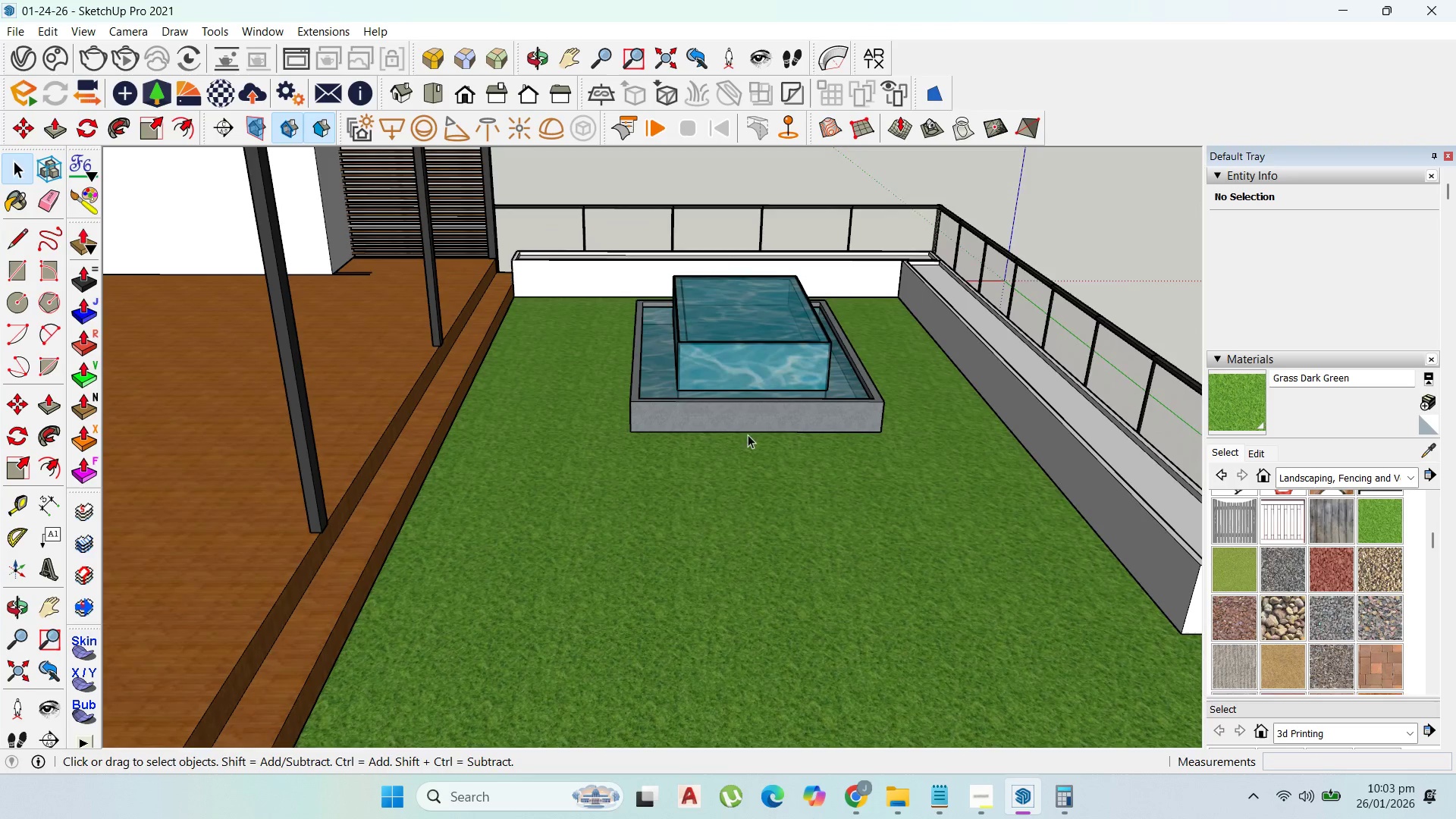 
scroll: coordinate [762, 361], scroll_direction: down, amount: 6.0
 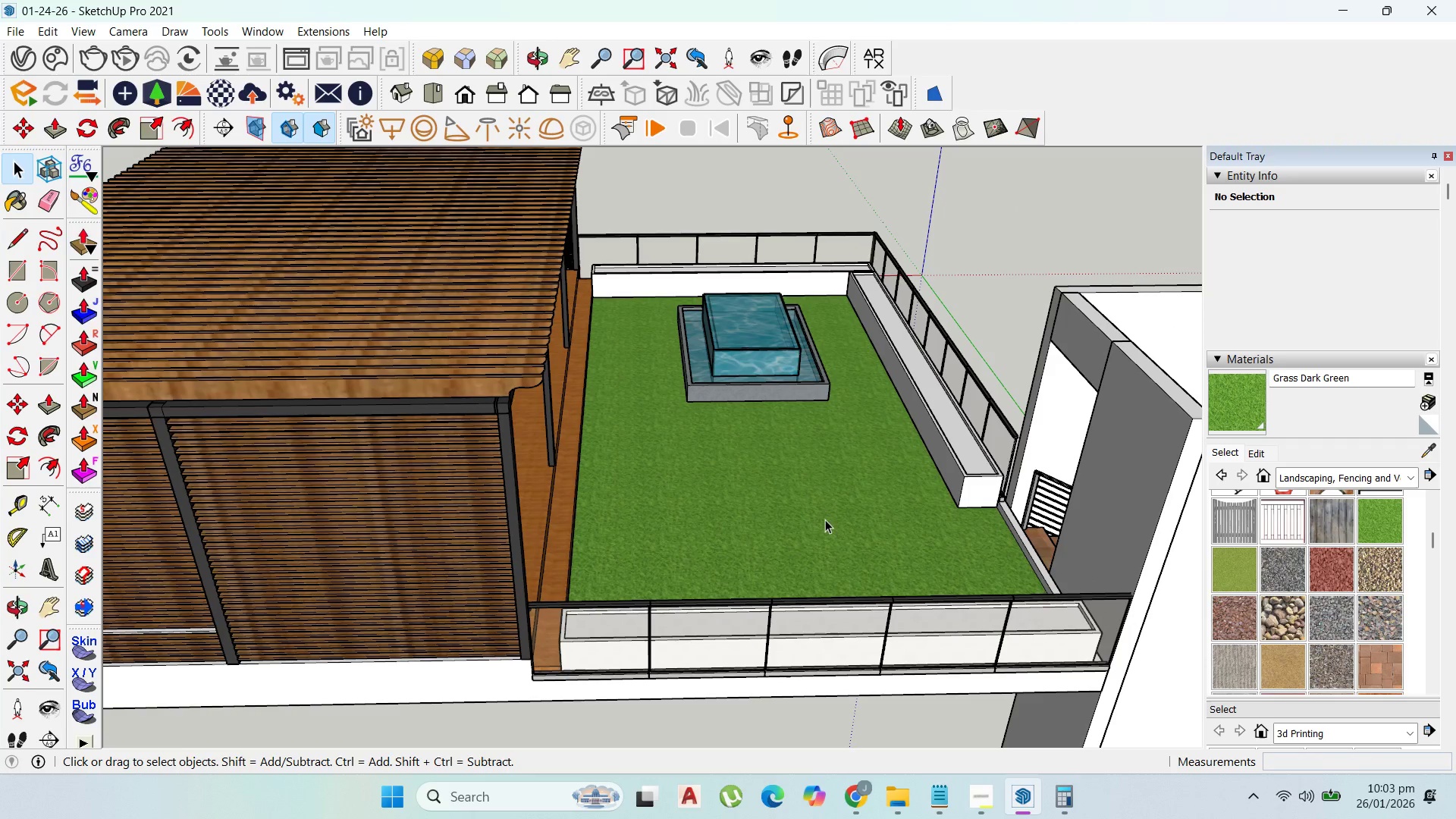 
double_click([969, 476])
 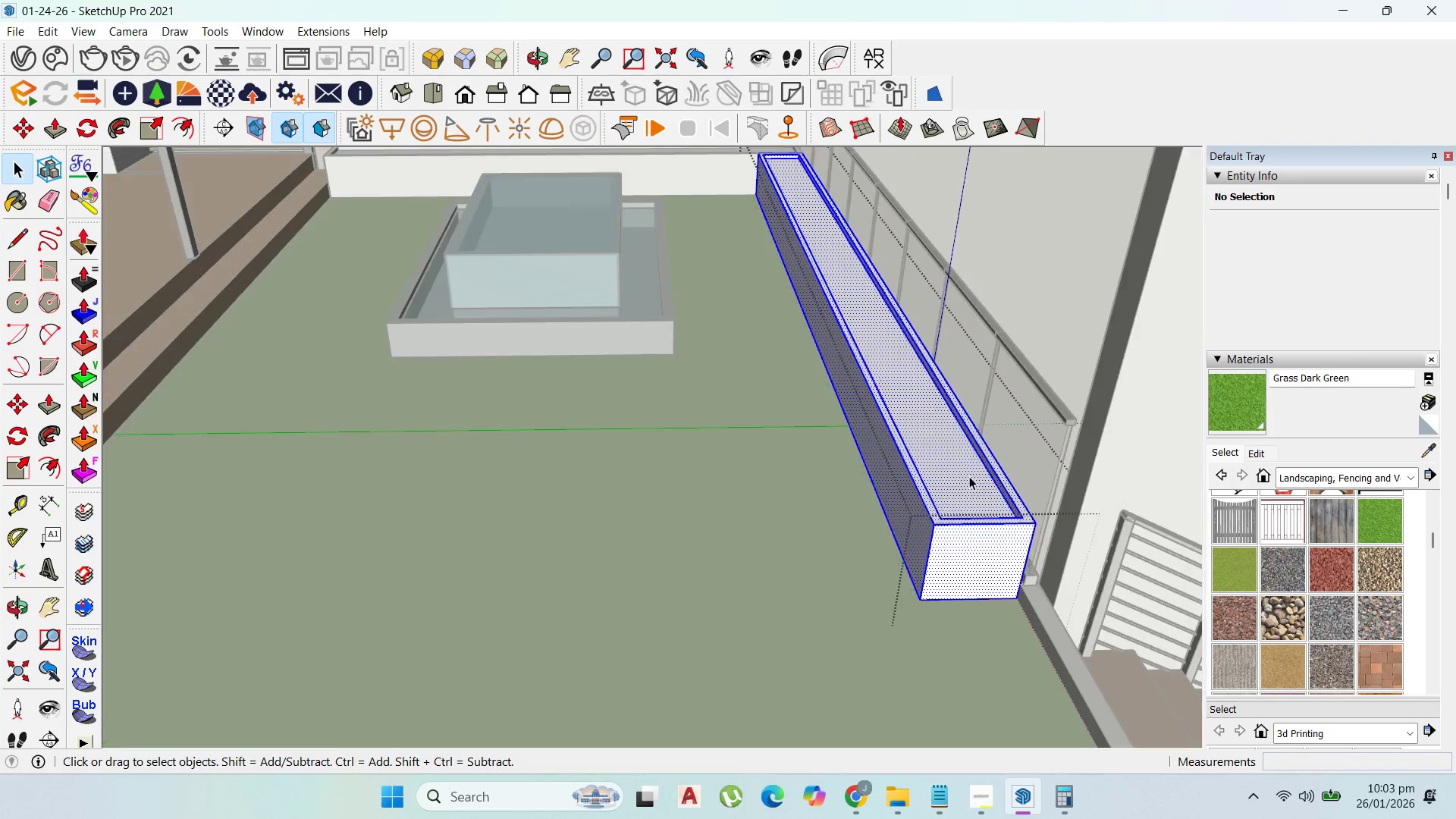 
scroll: coordinate [992, 460], scroll_direction: up, amount: 9.0
 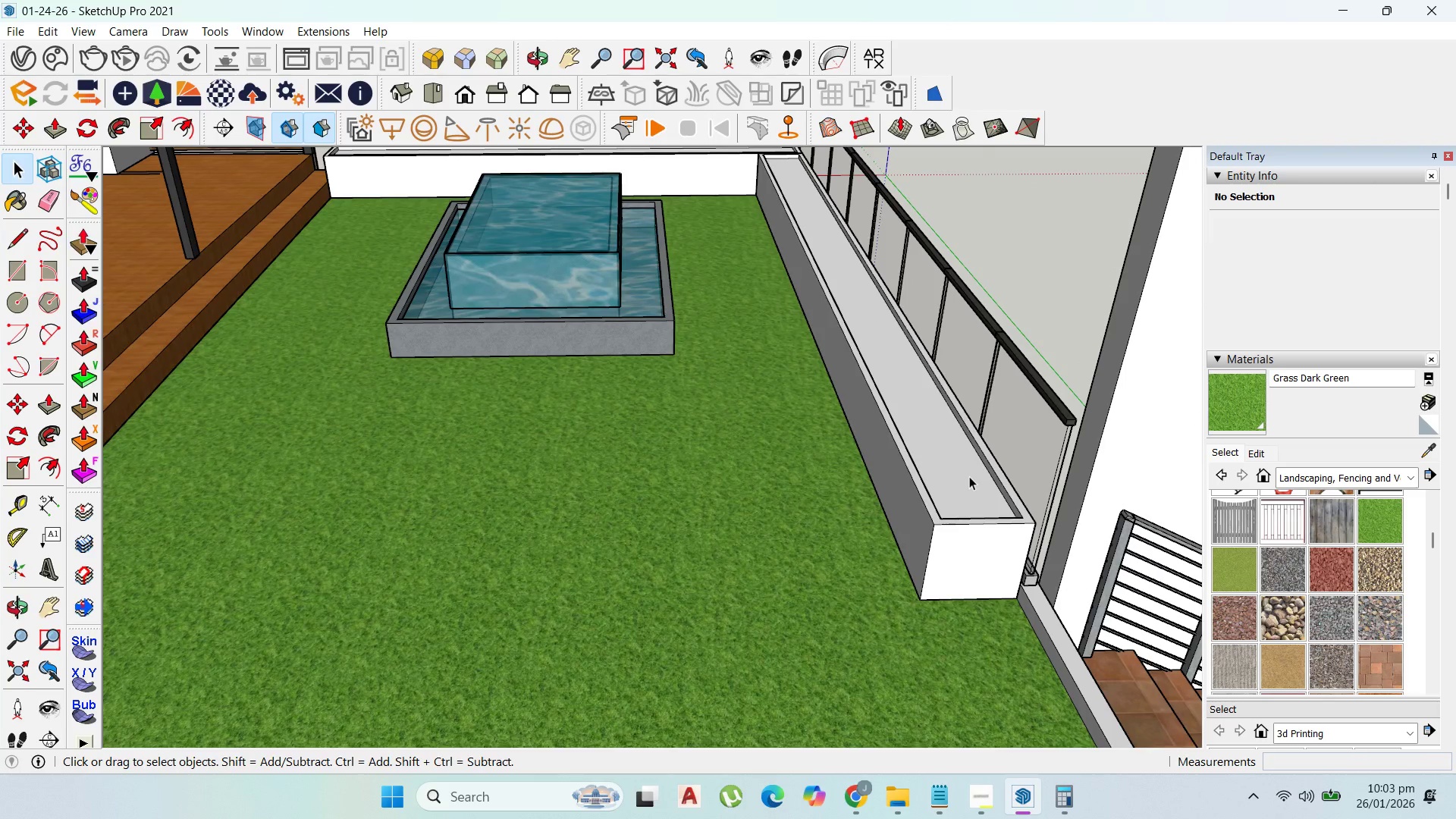 
triple_click([969, 476])
 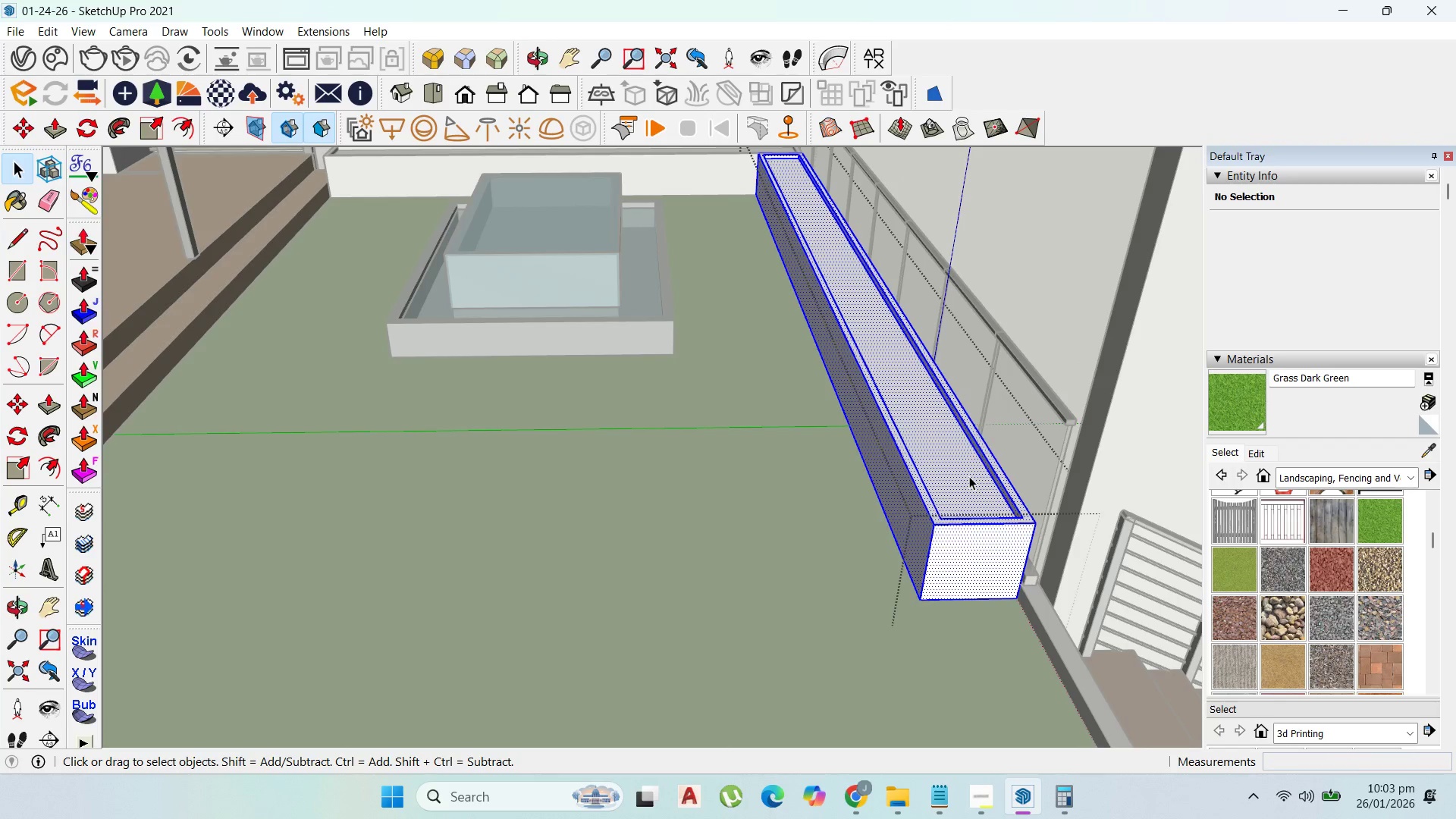 
triple_click([969, 476])
 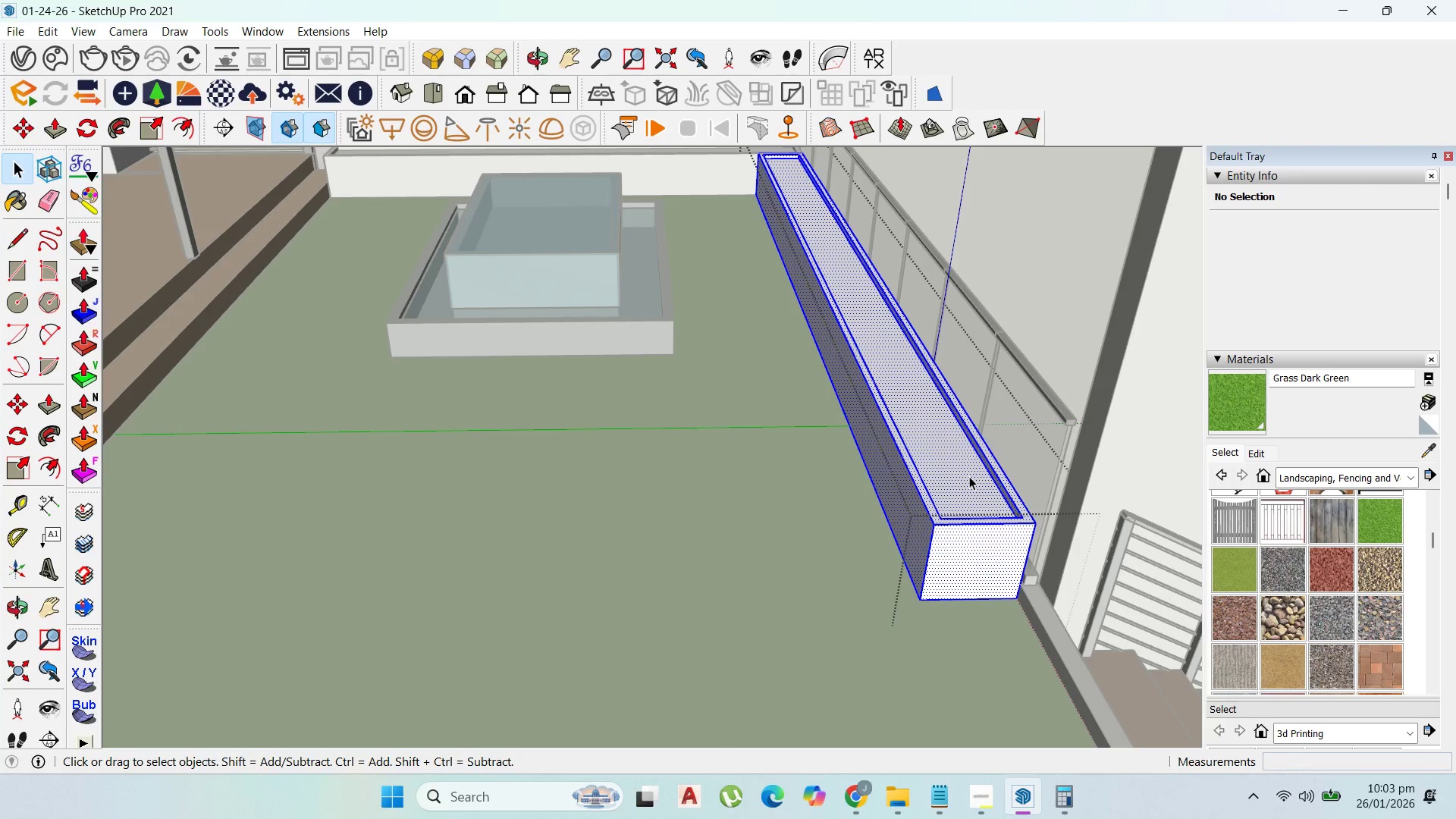 
triple_click([969, 476])
 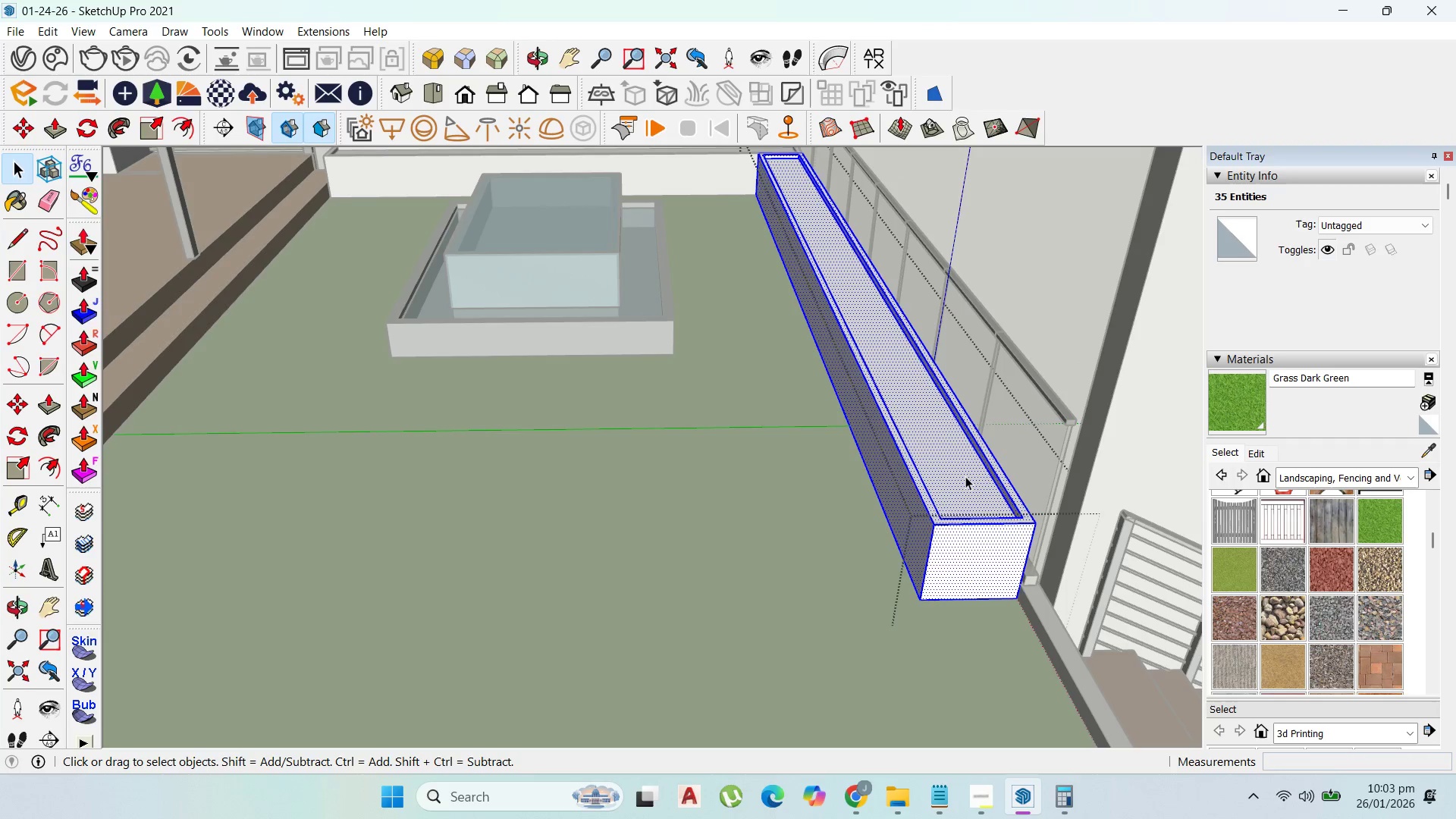 
triple_click([964, 474])
 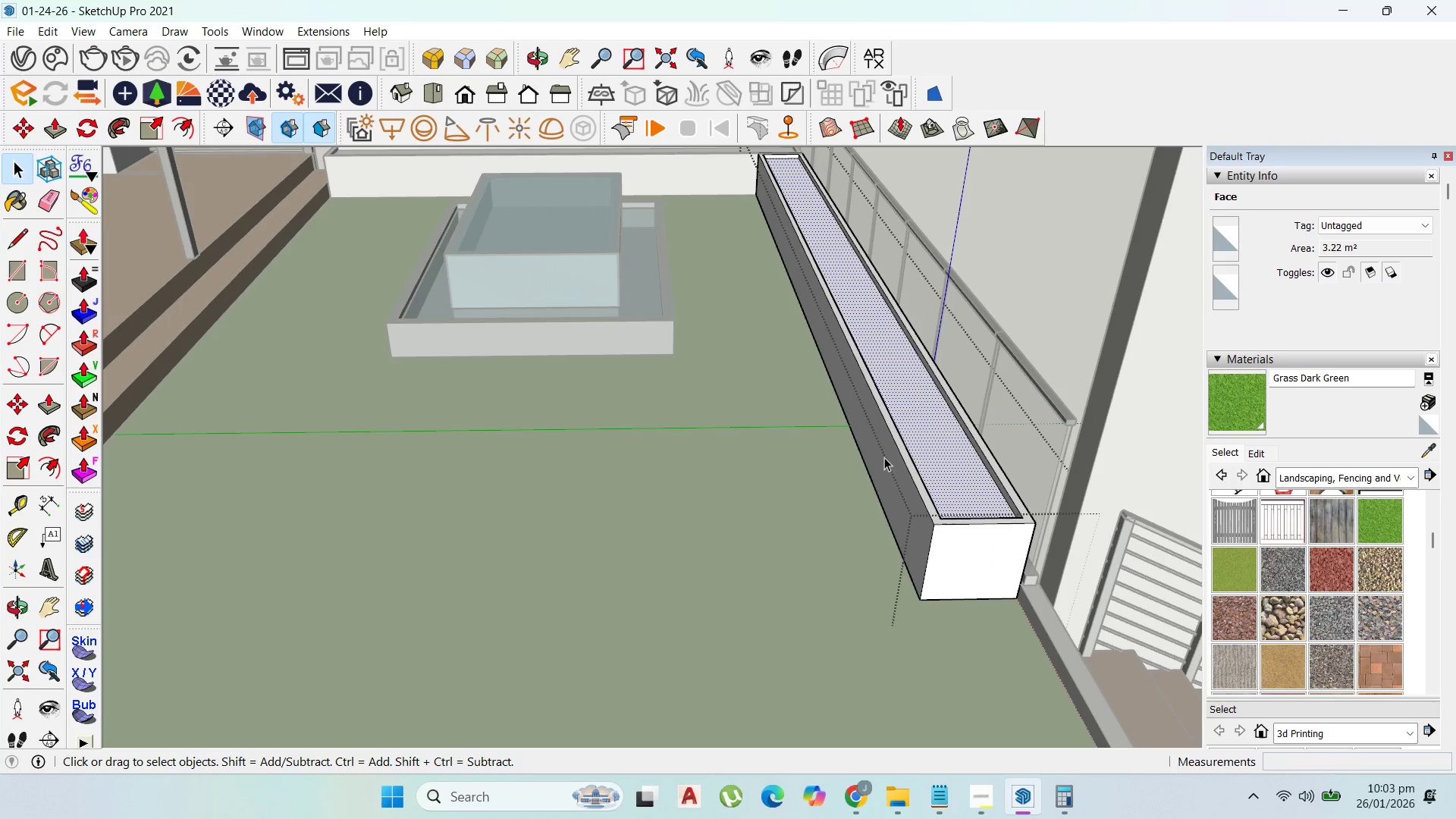 
key(Escape)
 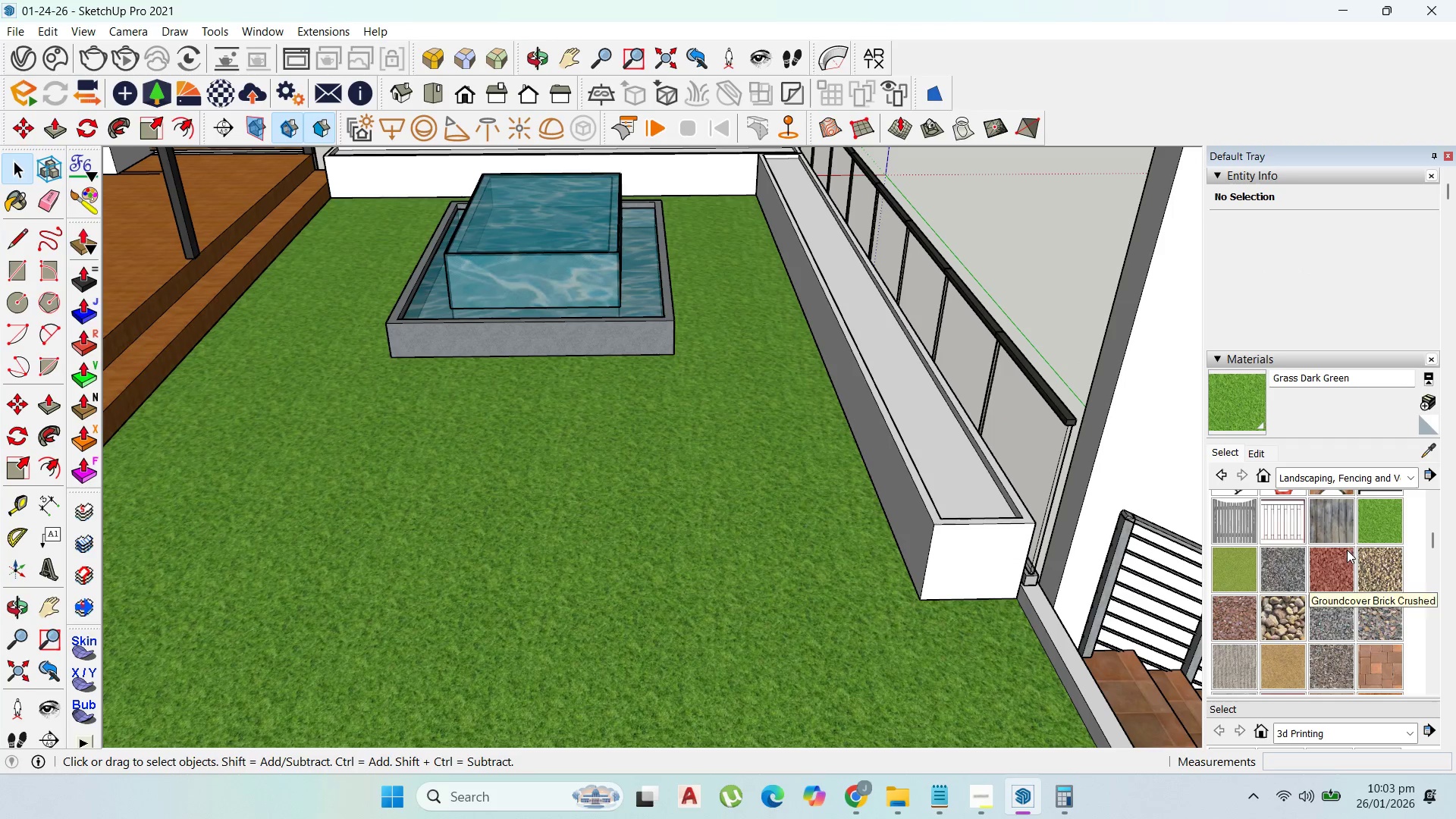 
scroll: coordinate [1348, 565], scroll_direction: down, amount: 2.0
 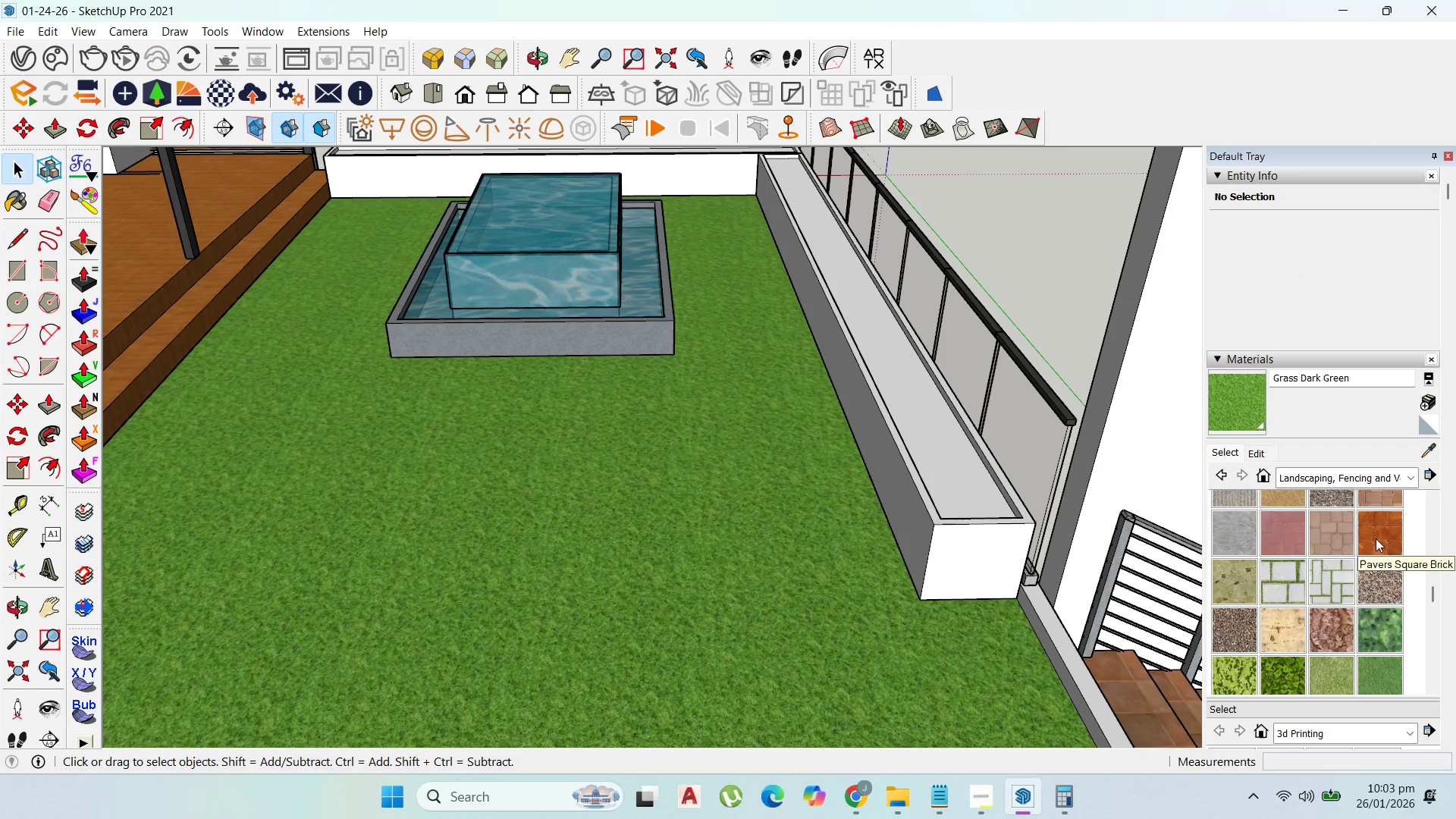 
scroll: coordinate [1376, 538], scroll_direction: up, amount: 1.0
 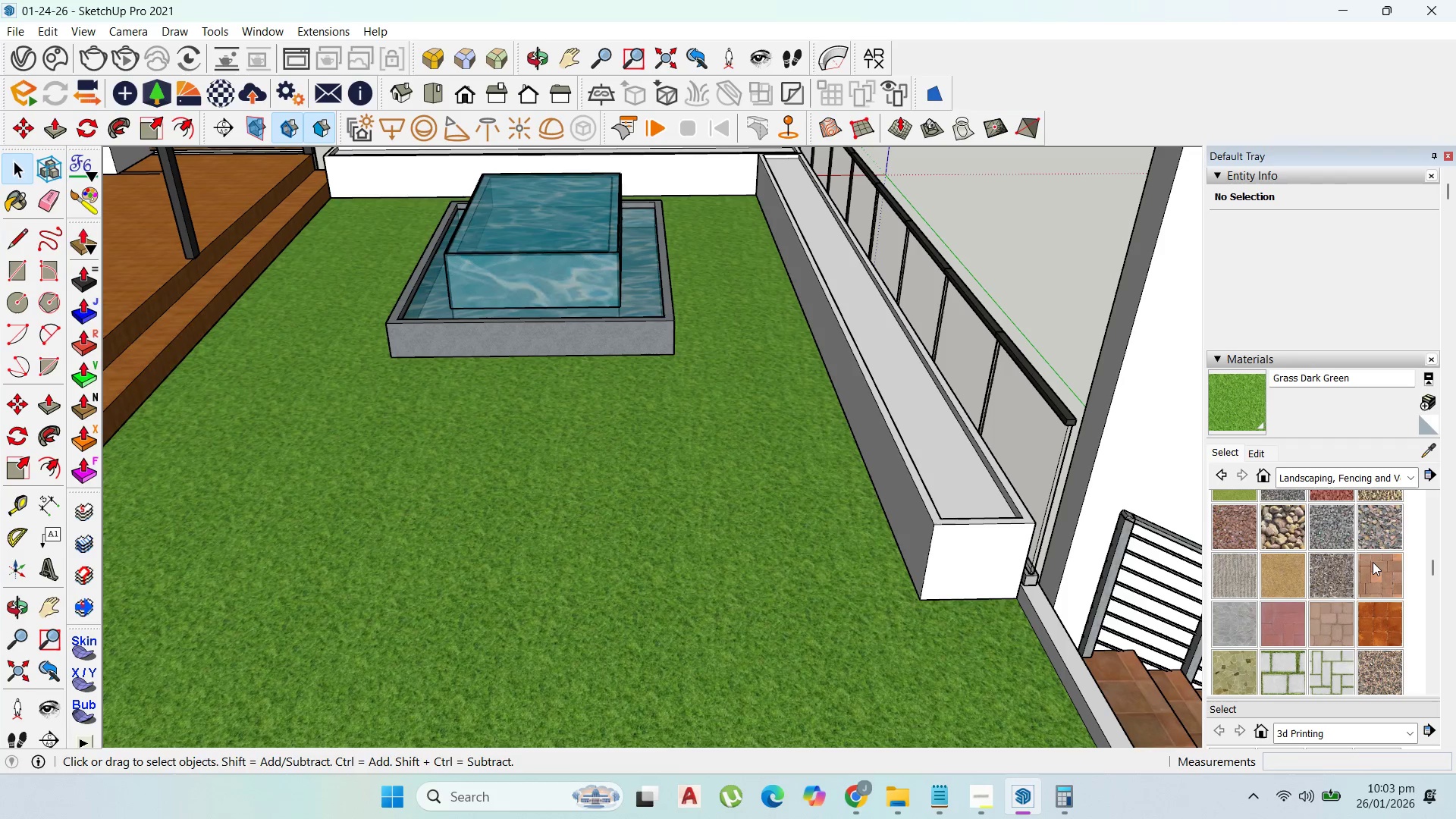 
left_click([1373, 563])
 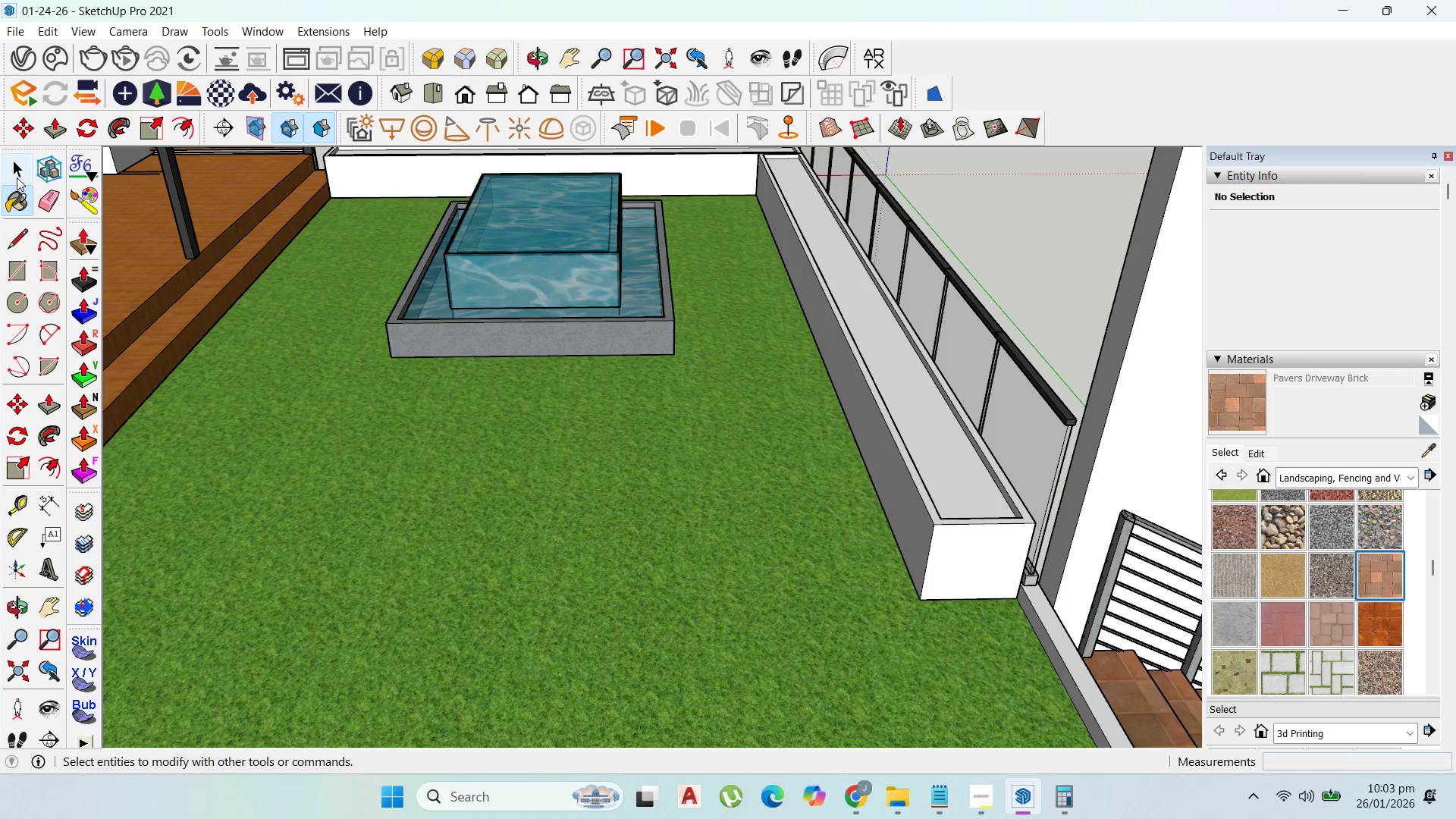 
double_click([473, 394])
 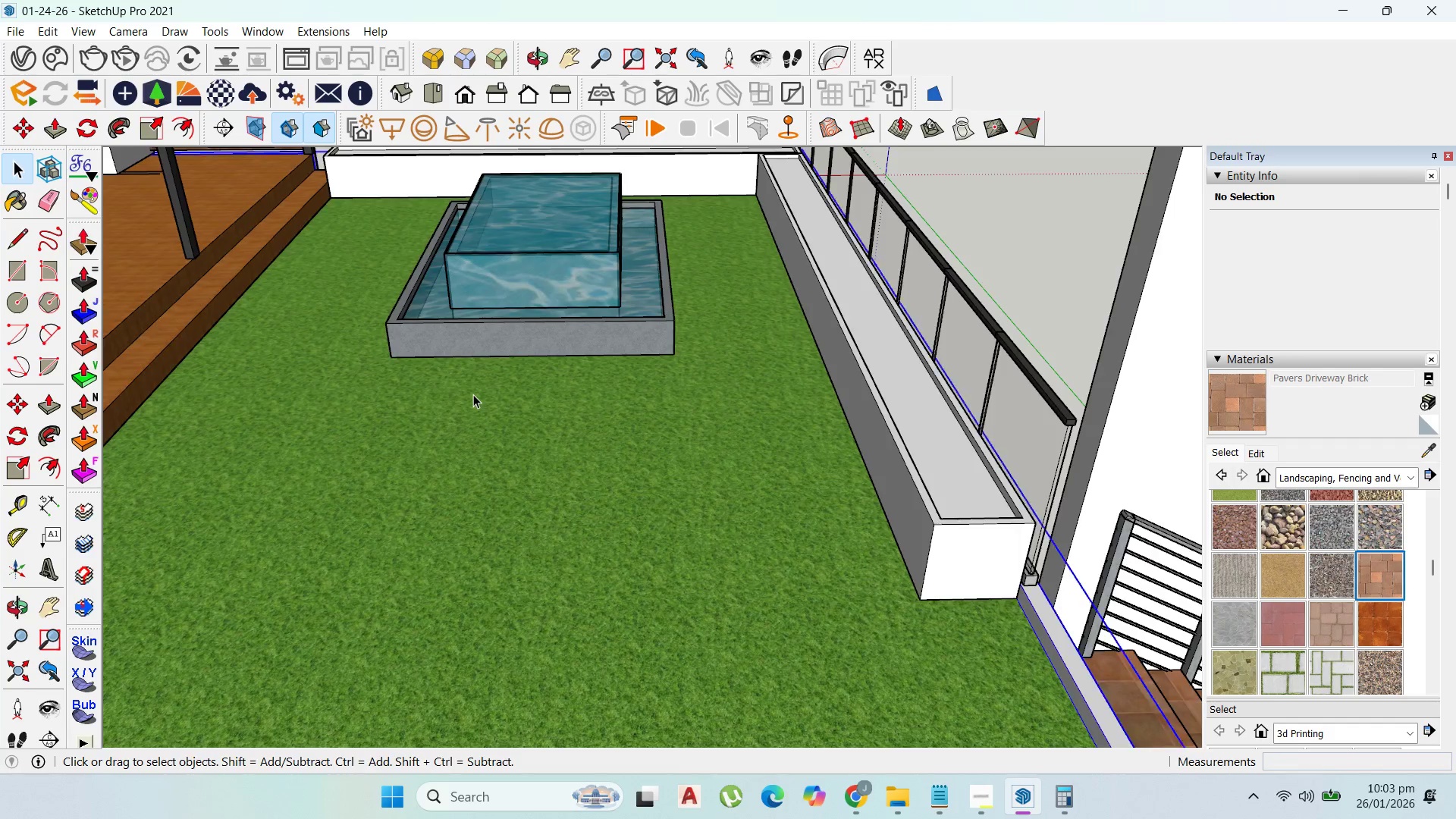 
triple_click([473, 394])
 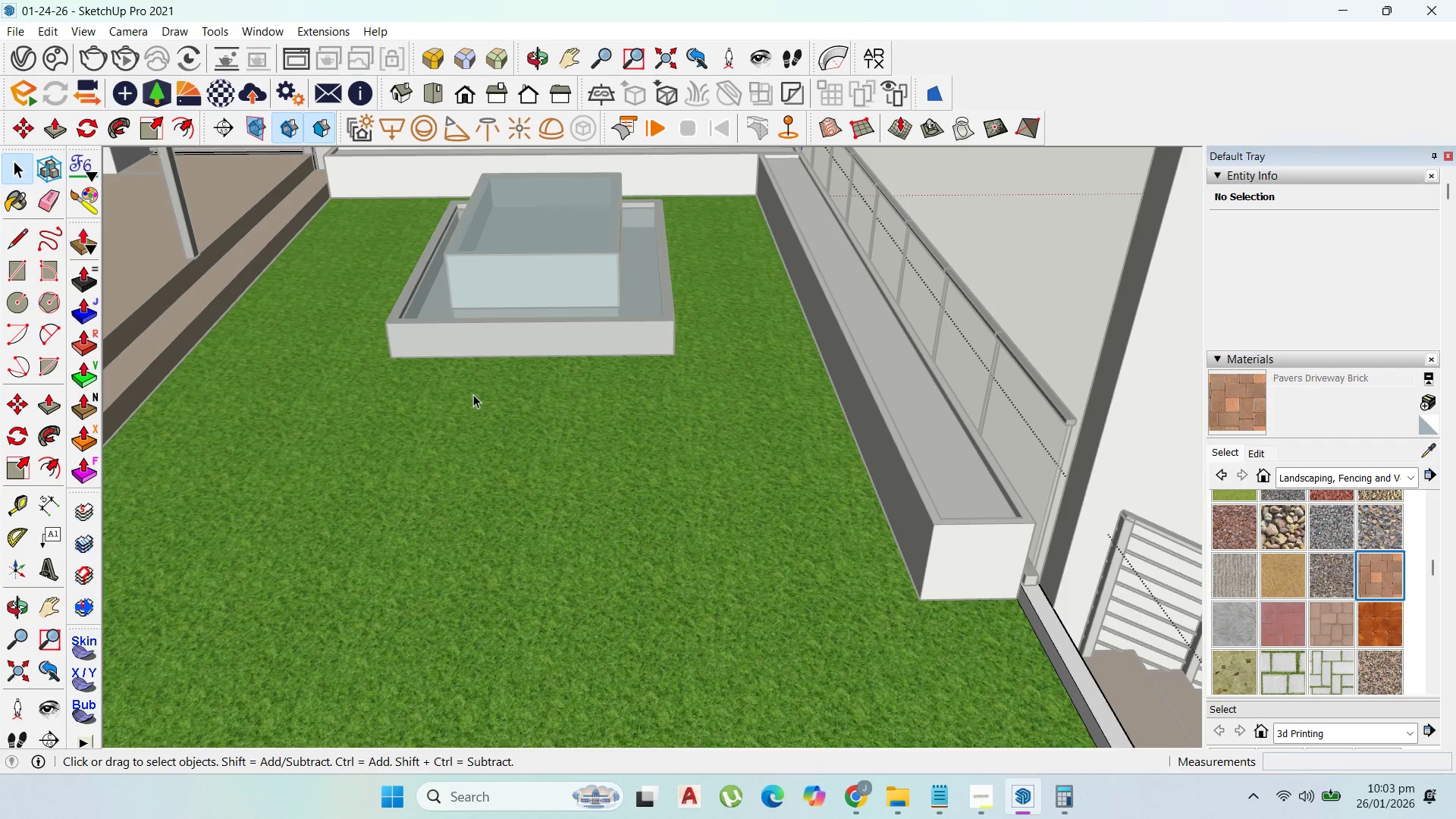 
triple_click([473, 394])
 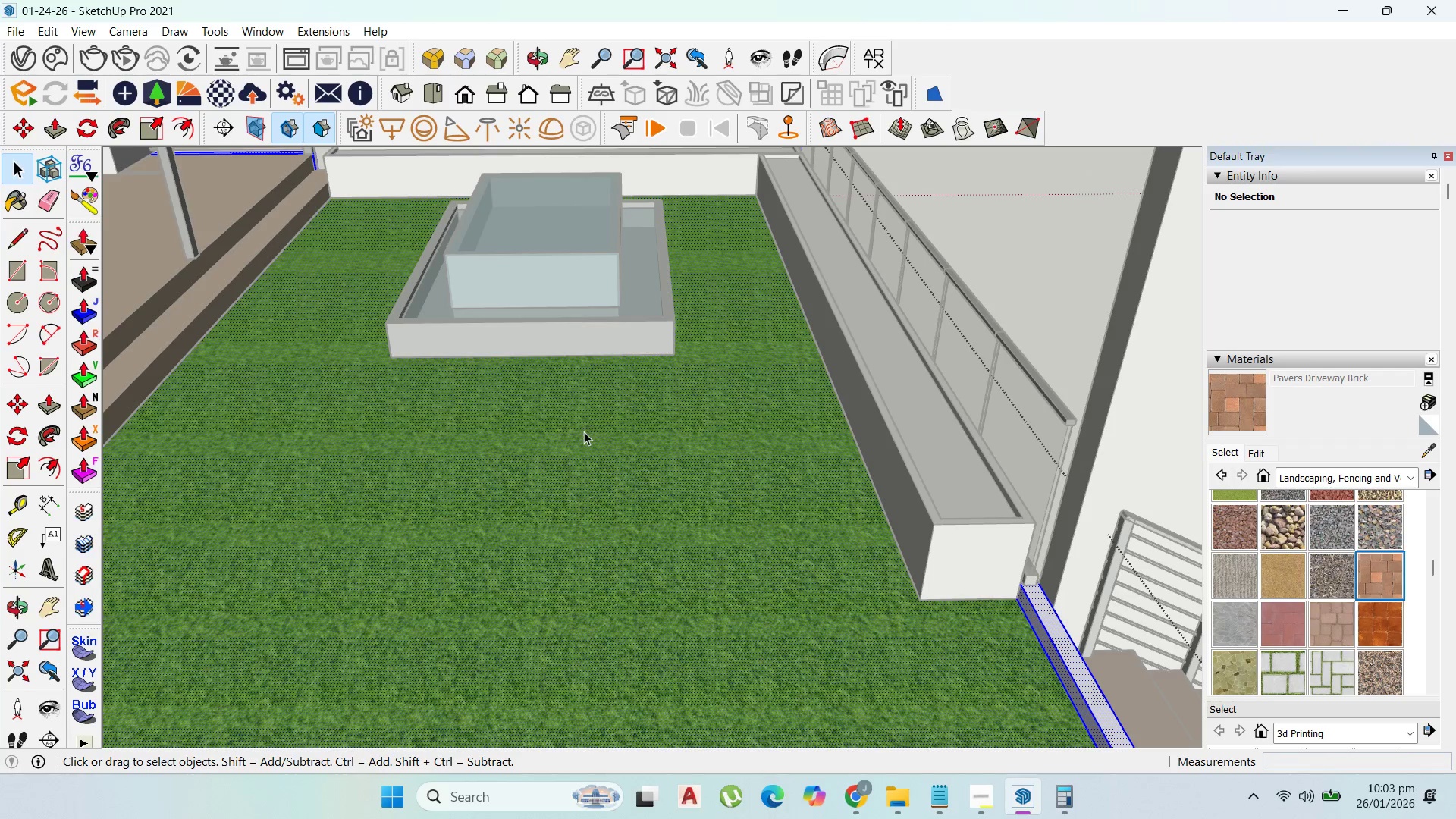 
triple_click([584, 432])
 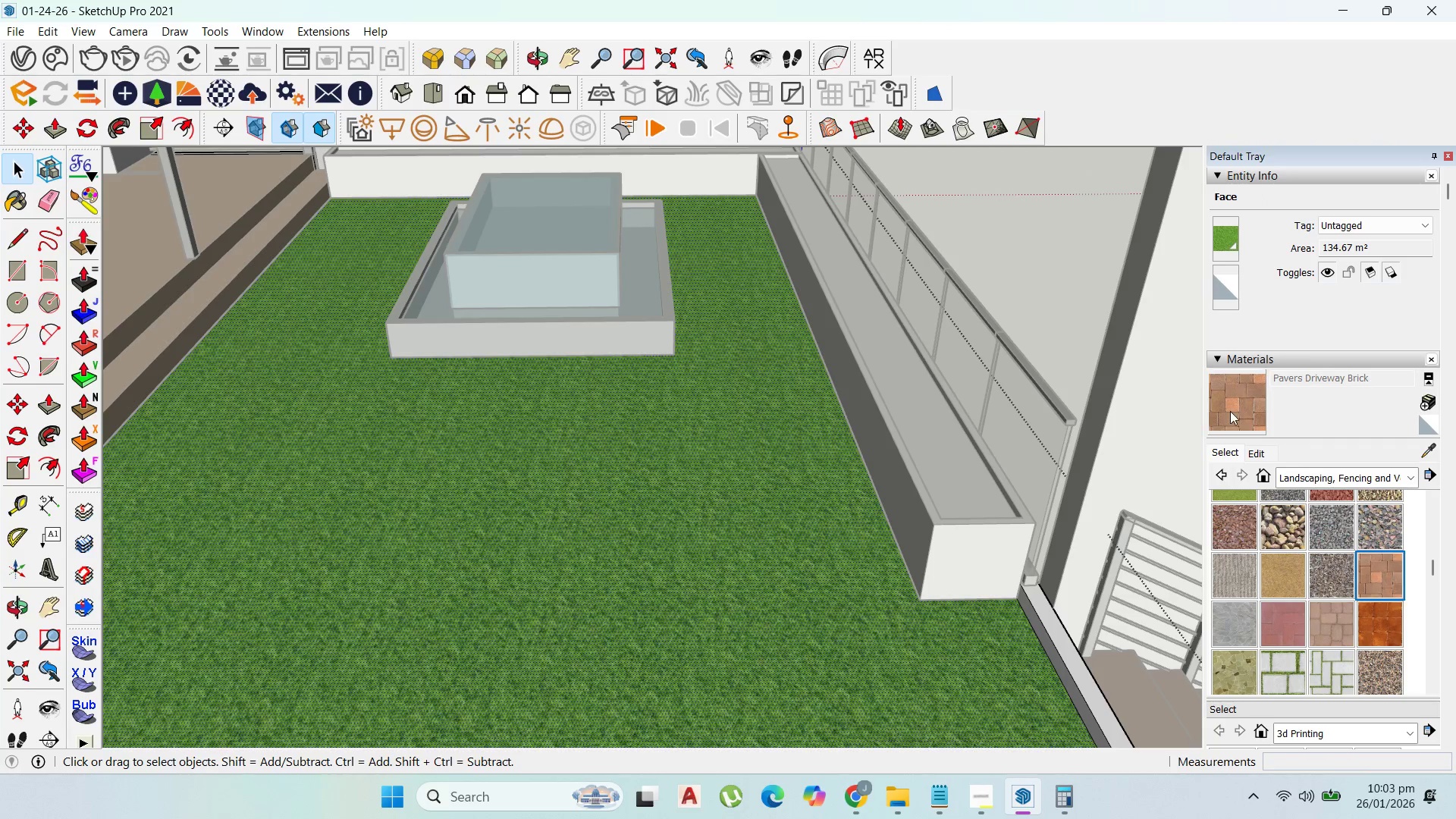 
left_click_drag(start_coordinate=[1231, 408], to_coordinate=[1207, 408])
 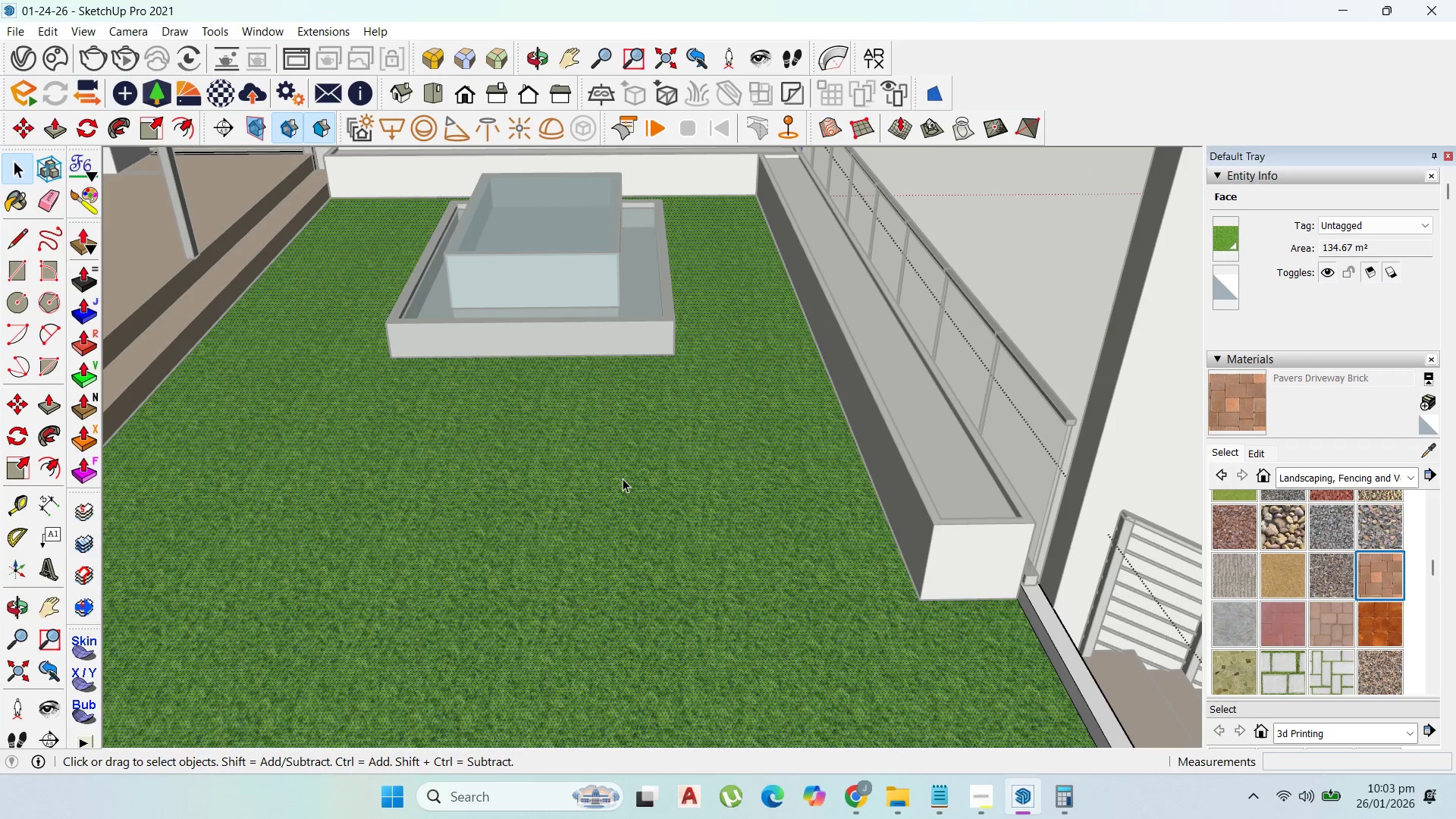 
double_click([623, 479])
 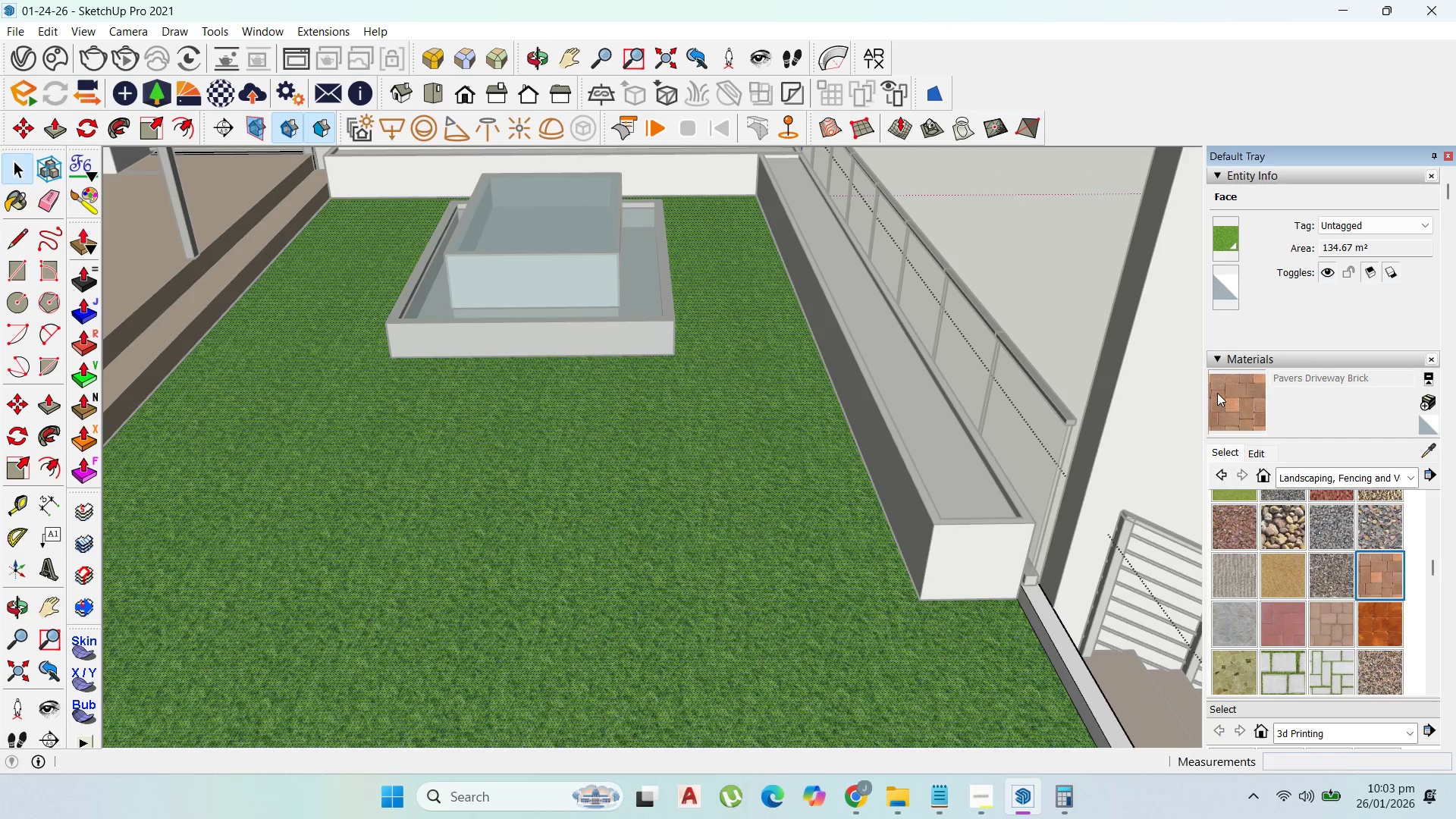 
double_click([557, 508])
 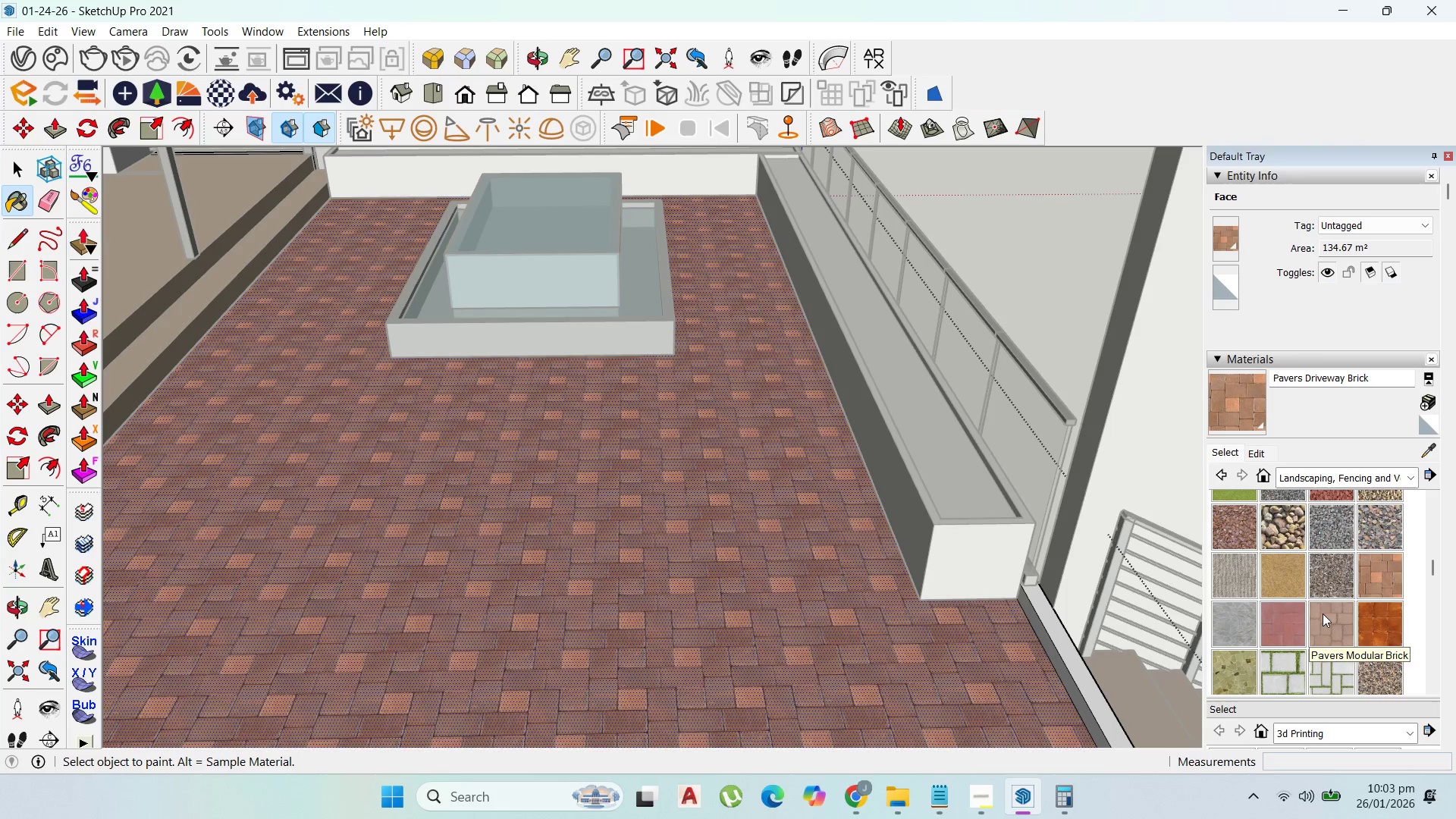 
wait(5.53)
 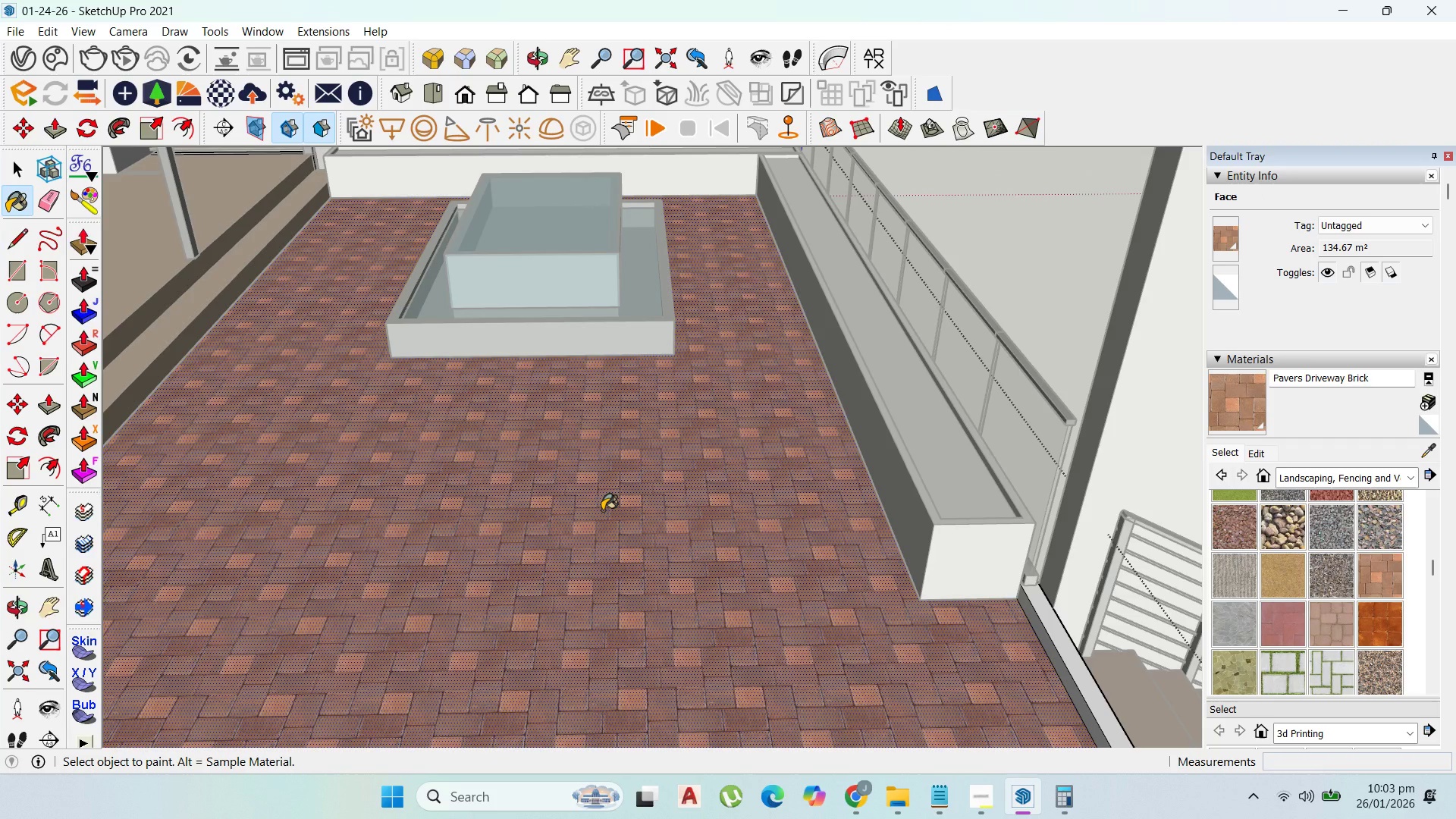 
left_click_drag(start_coordinate=[1274, 630], to_coordinate=[1273, 626])
 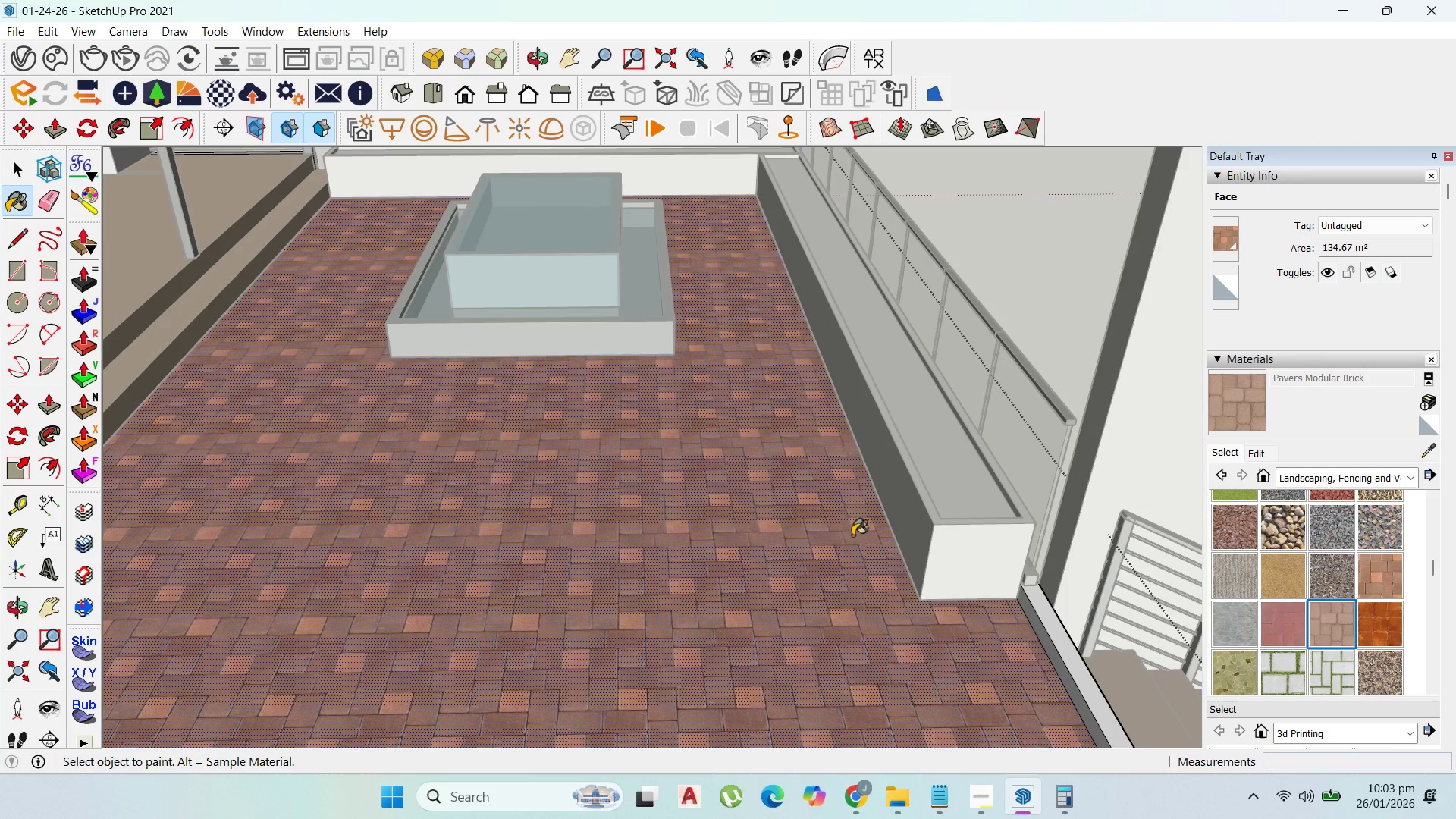 
double_click([852, 535])
 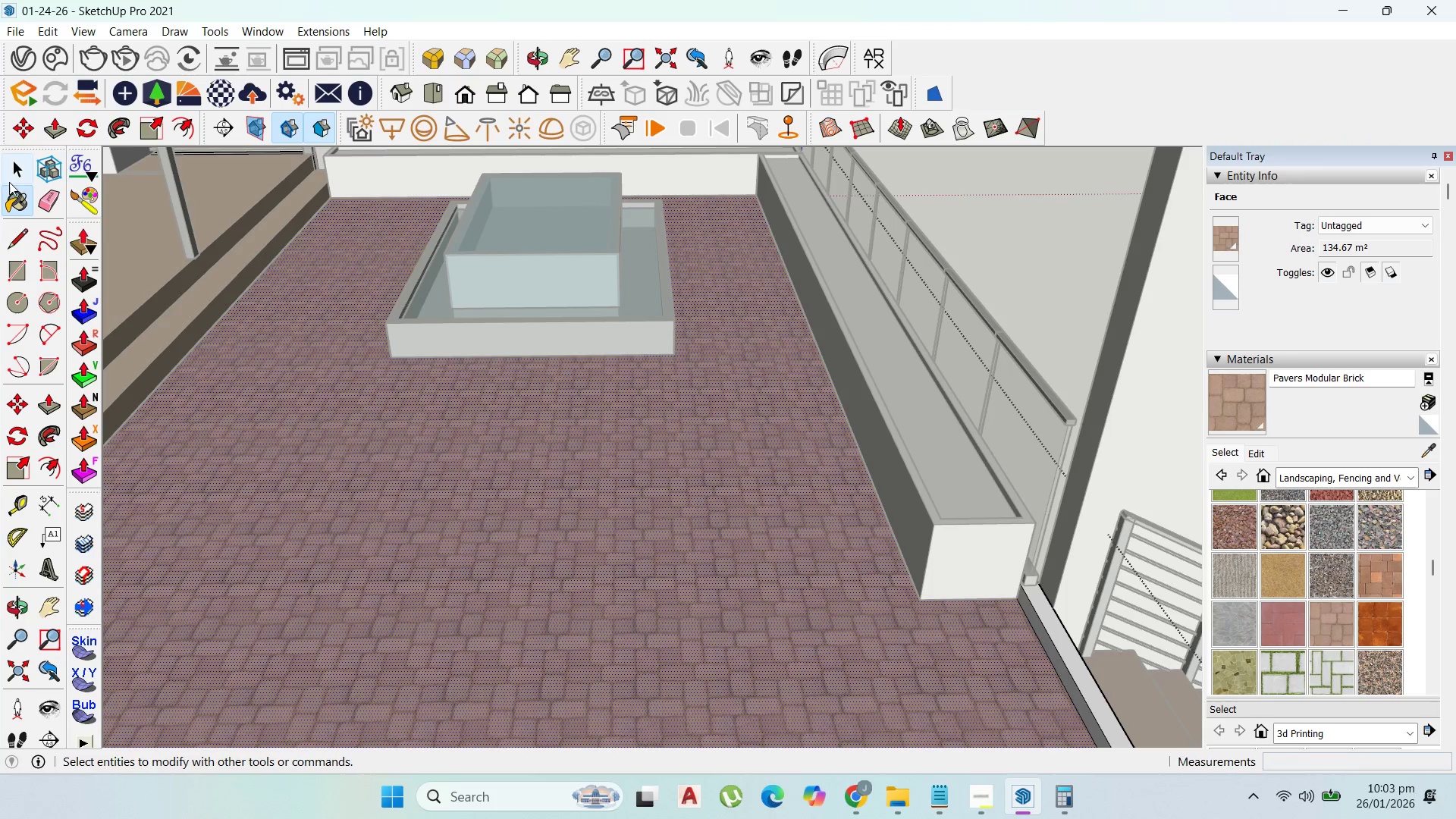 
key(Escape)
 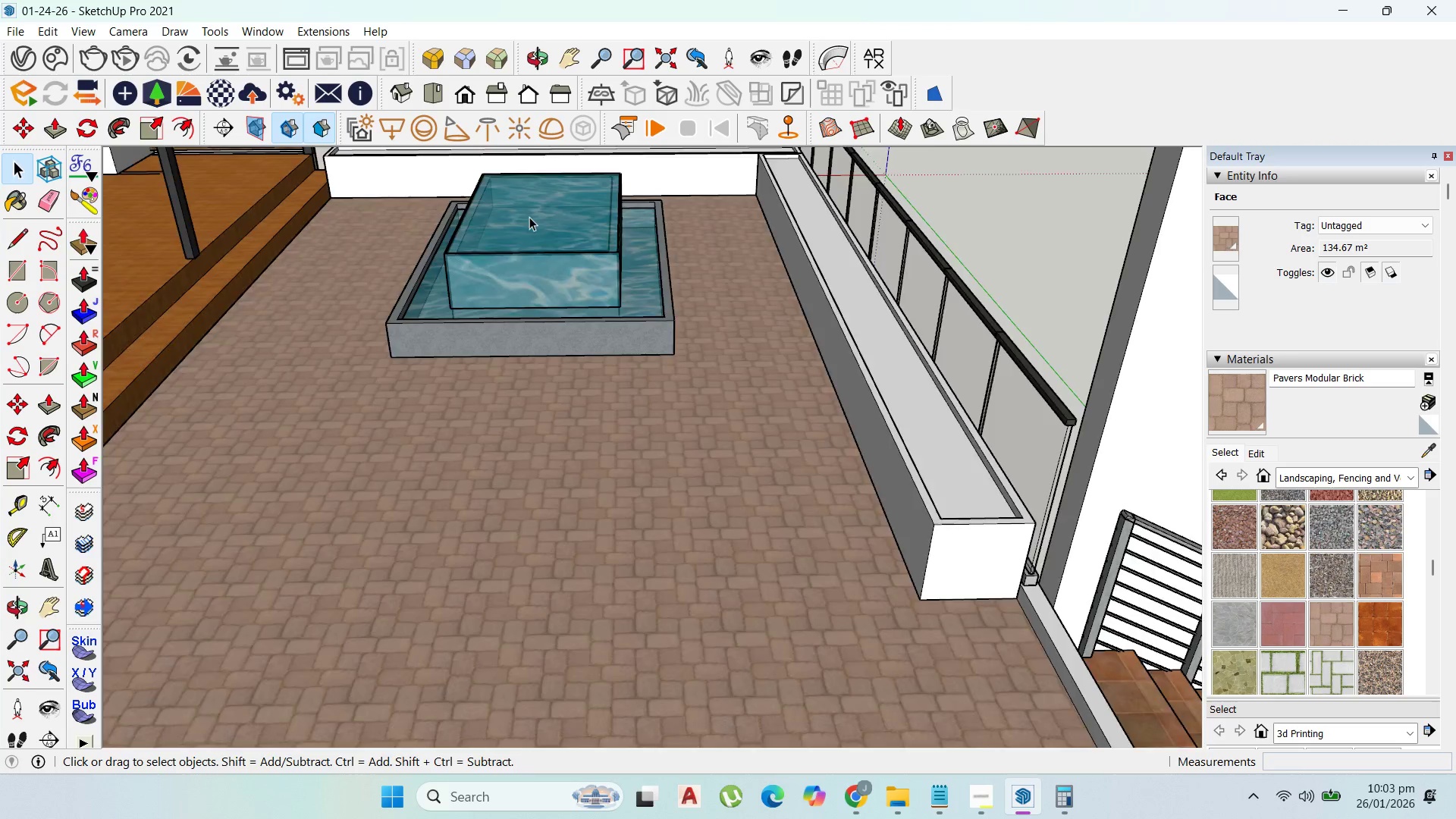 
key(Escape)
 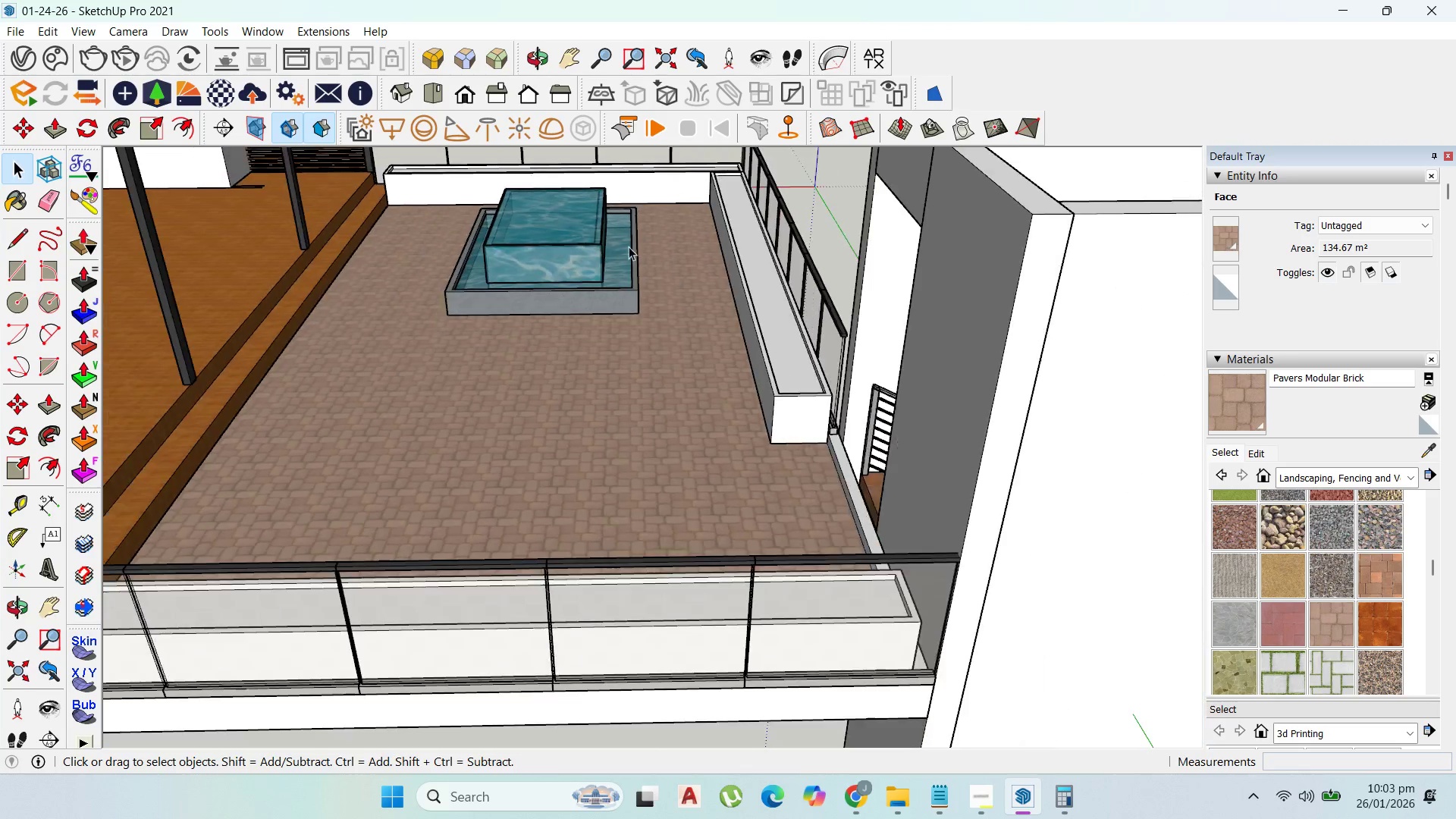 
key(Escape)
 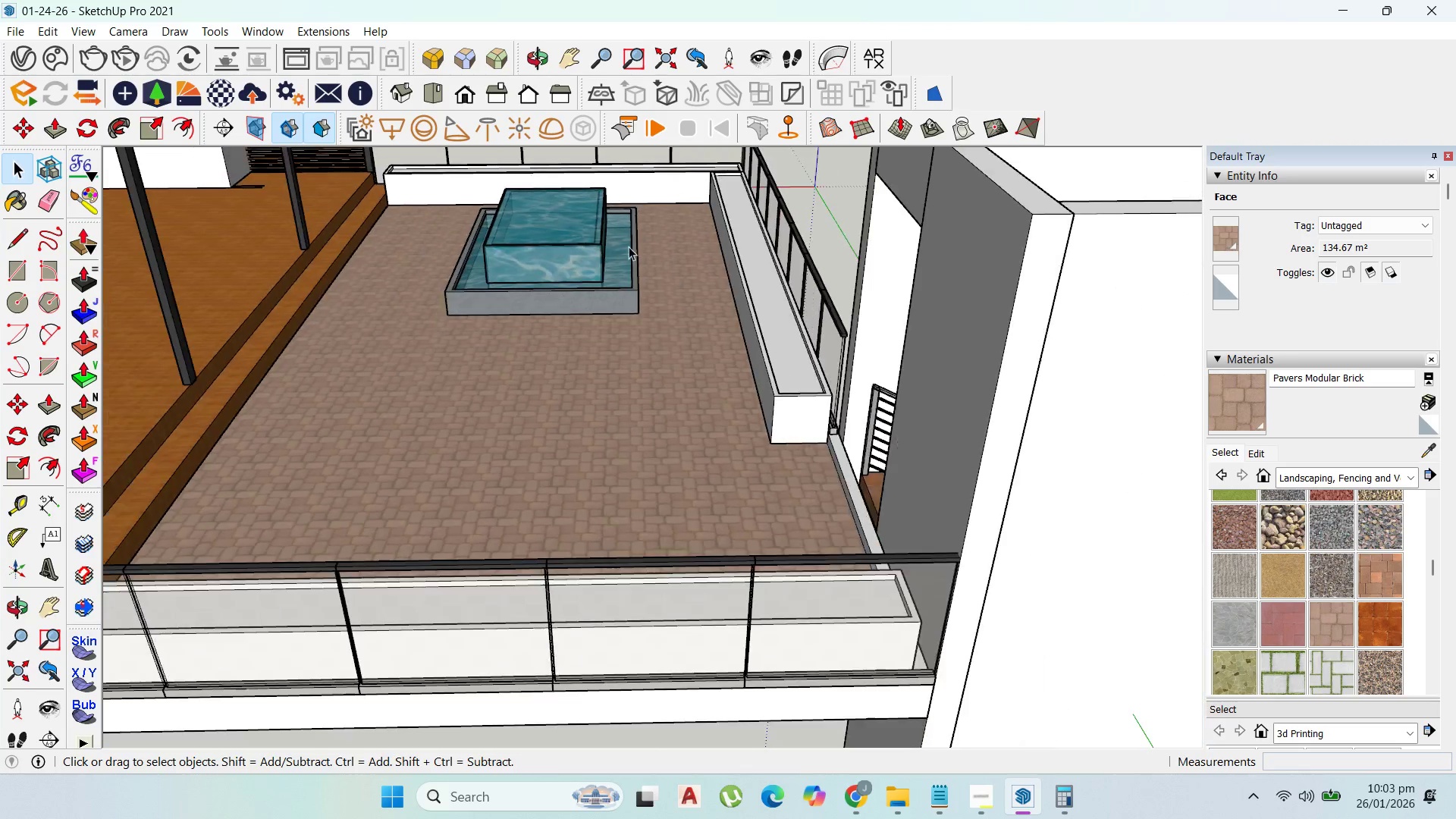 
scroll: coordinate [663, 260], scroll_direction: down, amount: 6.0
 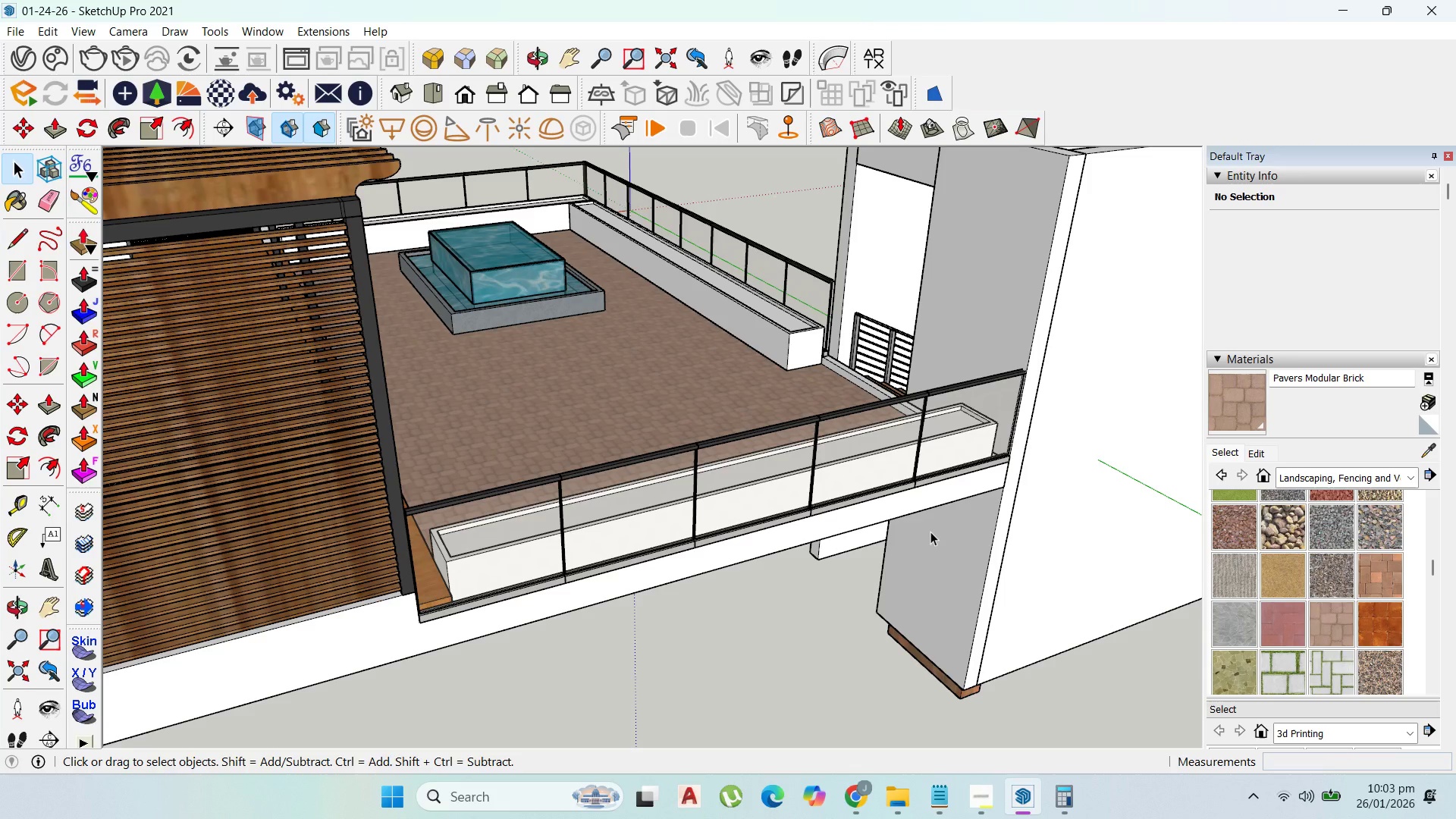 
wait(17.98)
 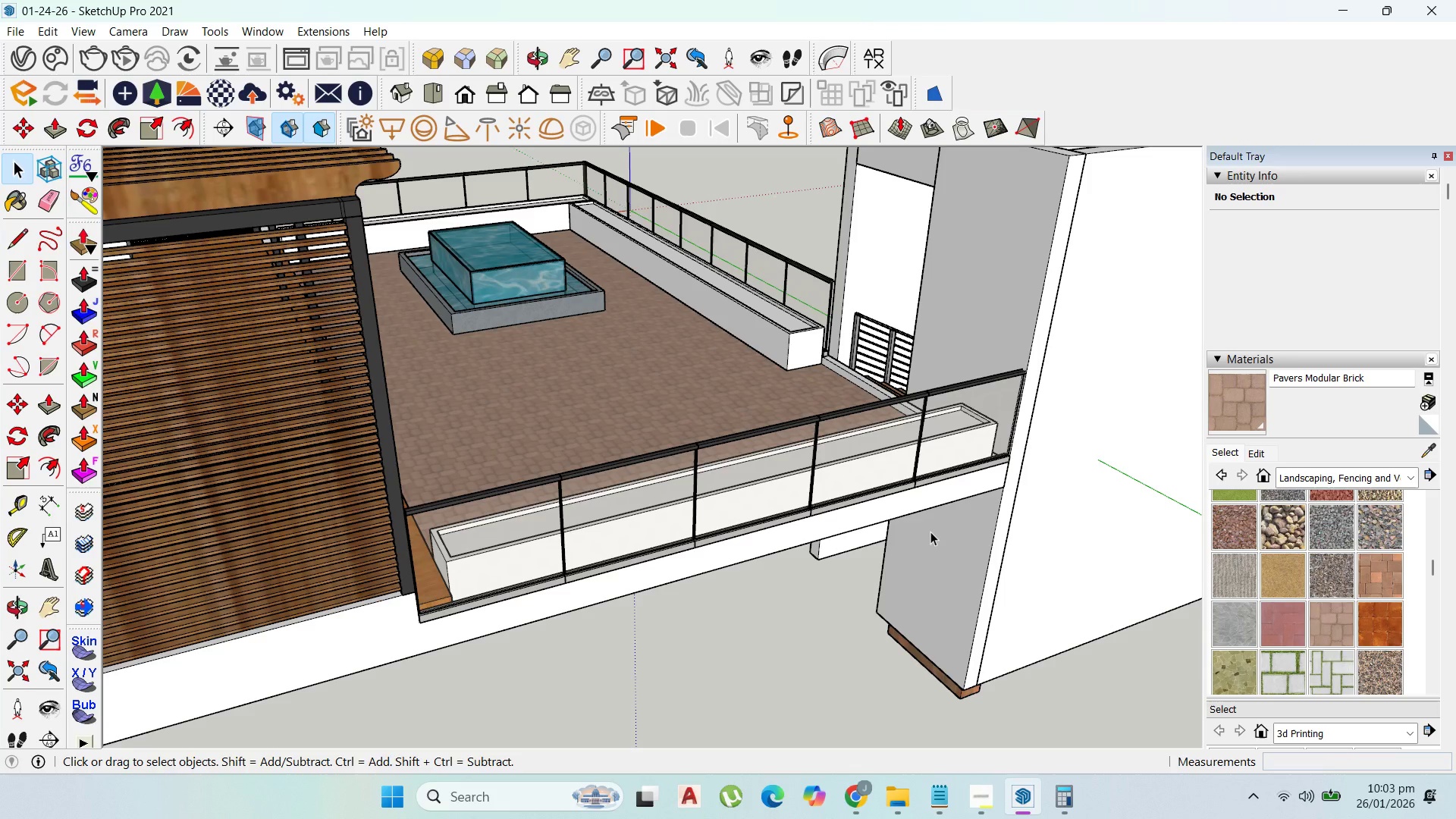 
scroll: coordinate [846, 457], scroll_direction: down, amount: 7.0
 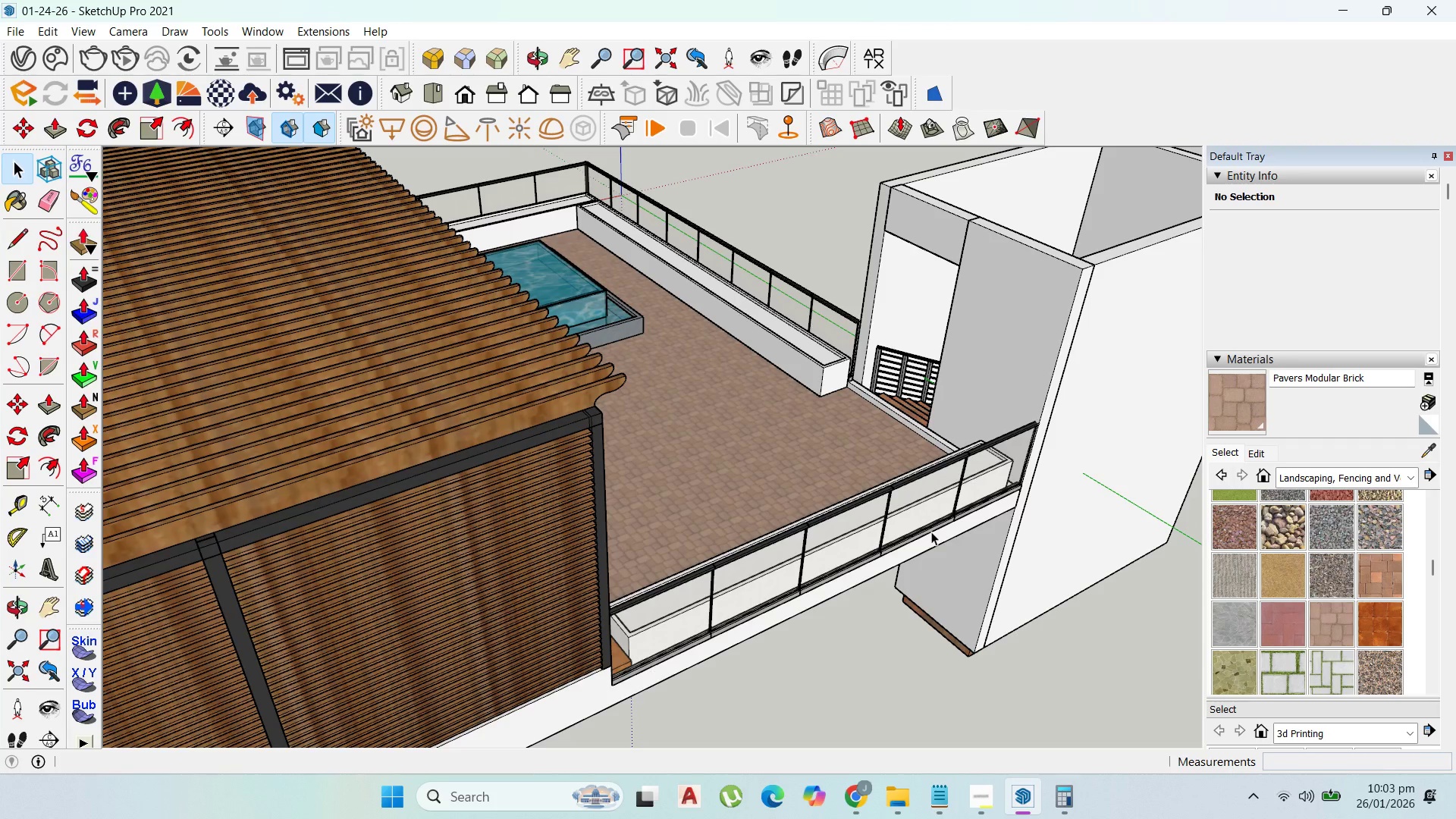 
wait(11.77)
 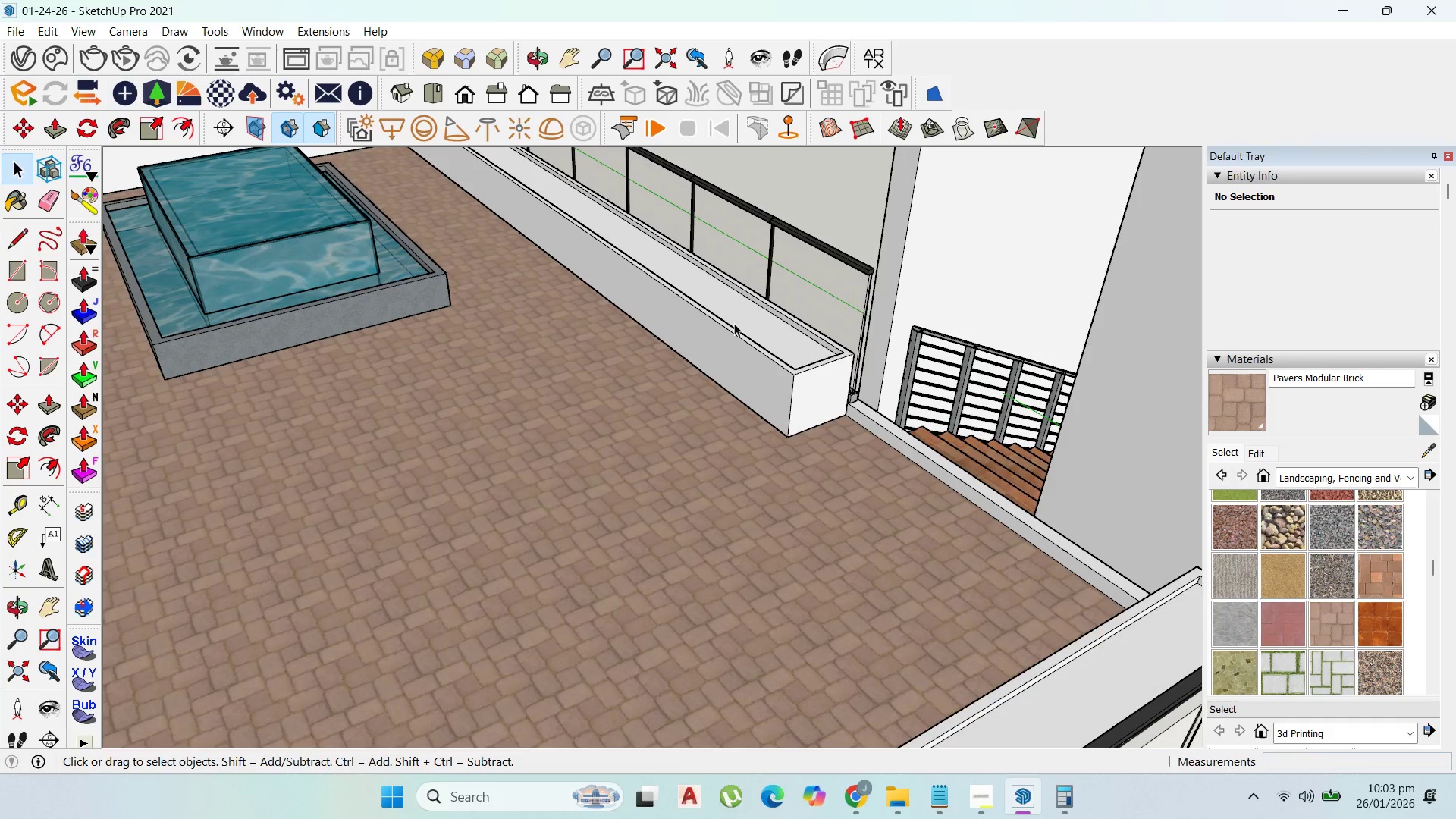 
left_click([734, 323])
 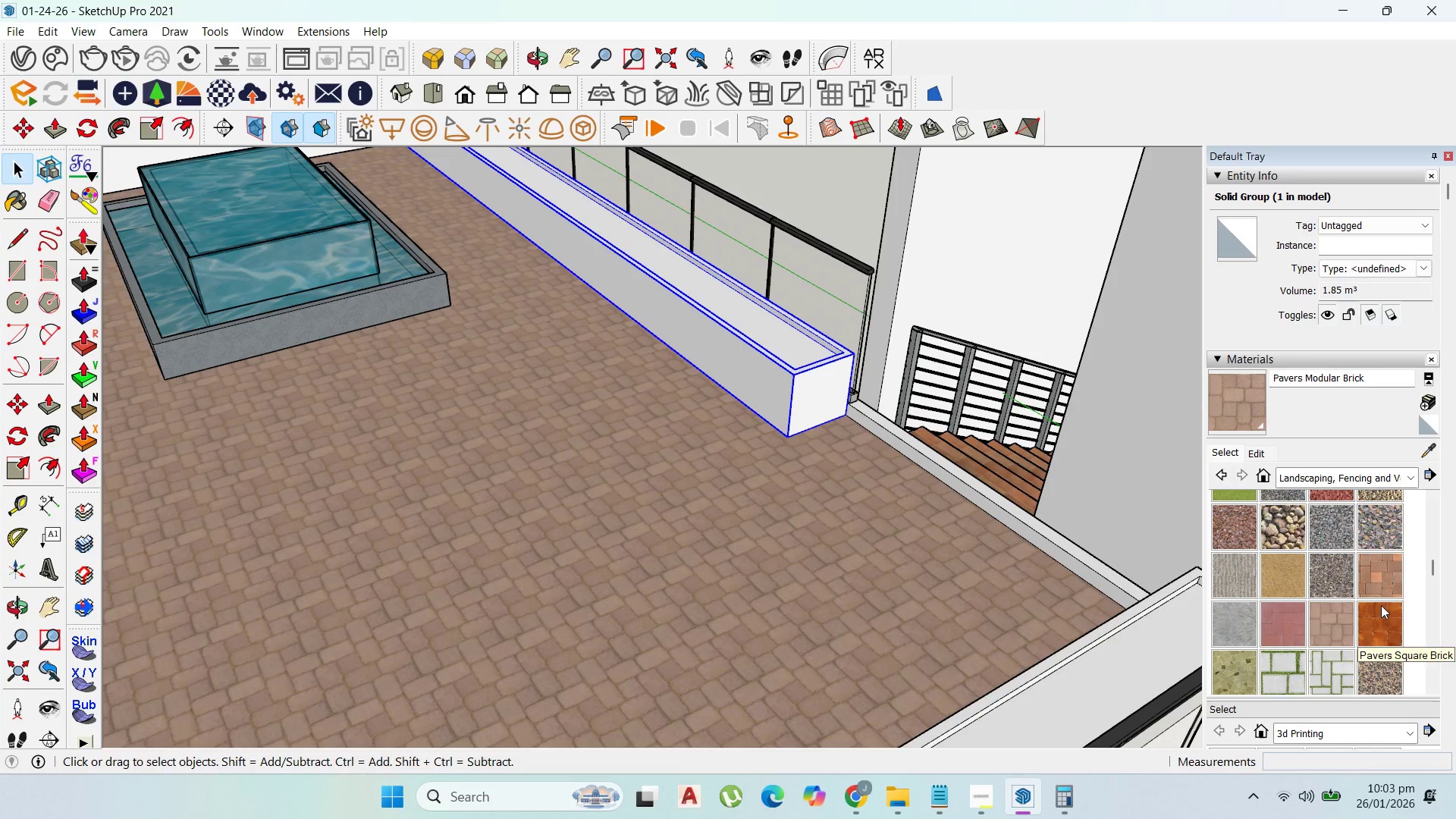 
scroll: coordinate [681, 297], scroll_direction: up, amount: 8.0
 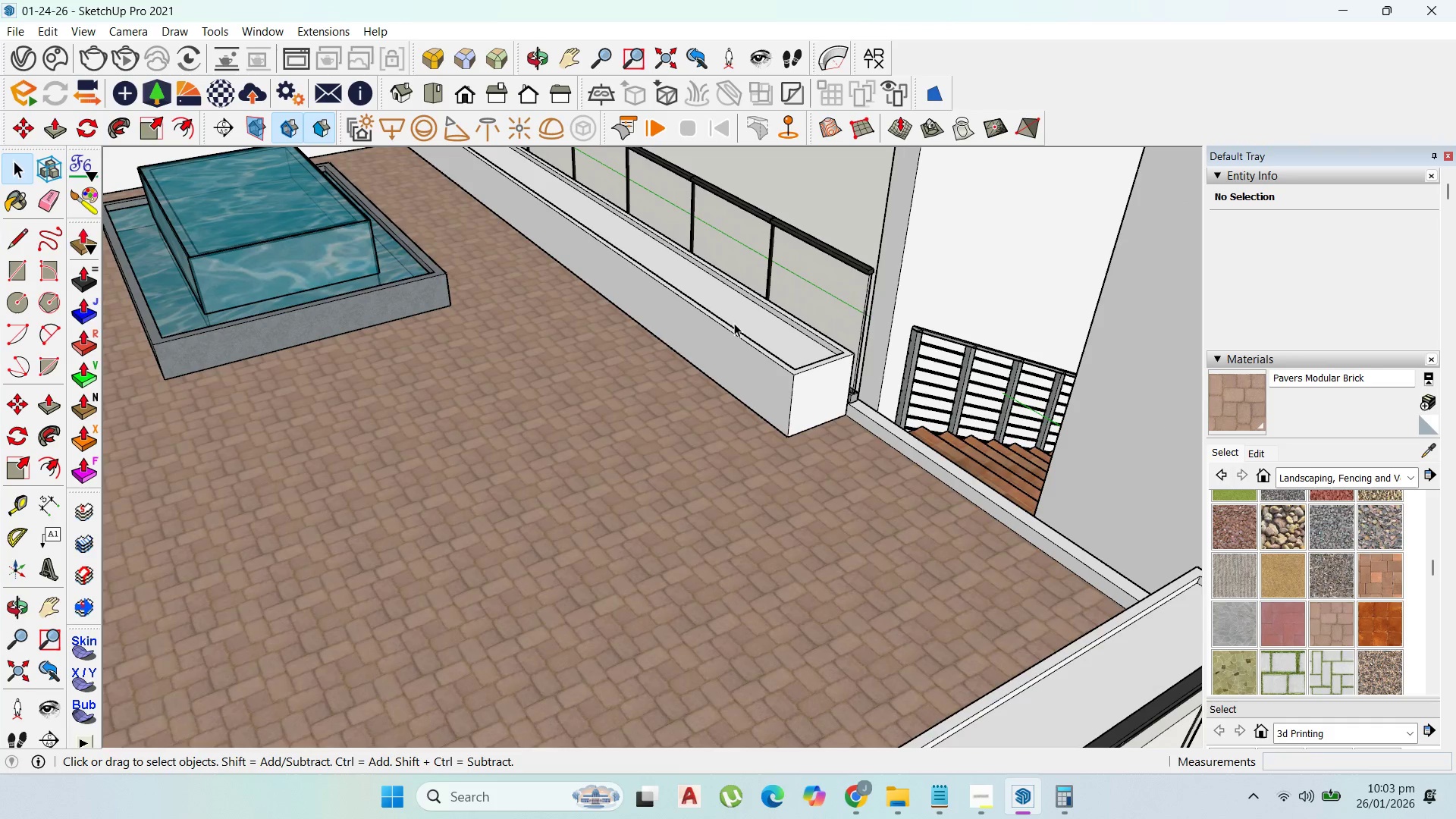 
scroll: coordinate [1382, 604], scroll_direction: down, amount: 3.0
 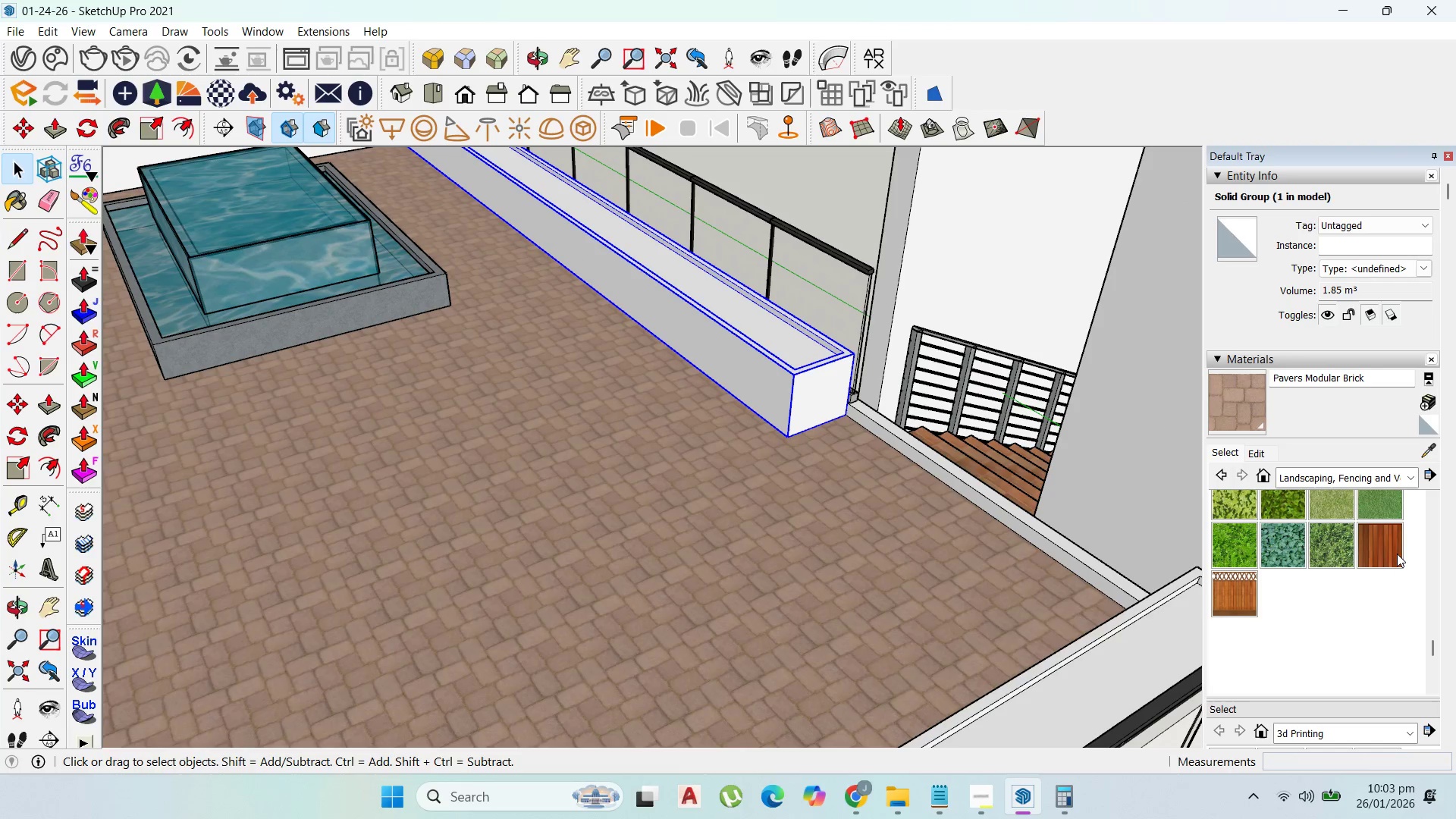 
left_click_drag(start_coordinate=[1397, 554], to_coordinate=[1394, 550])
 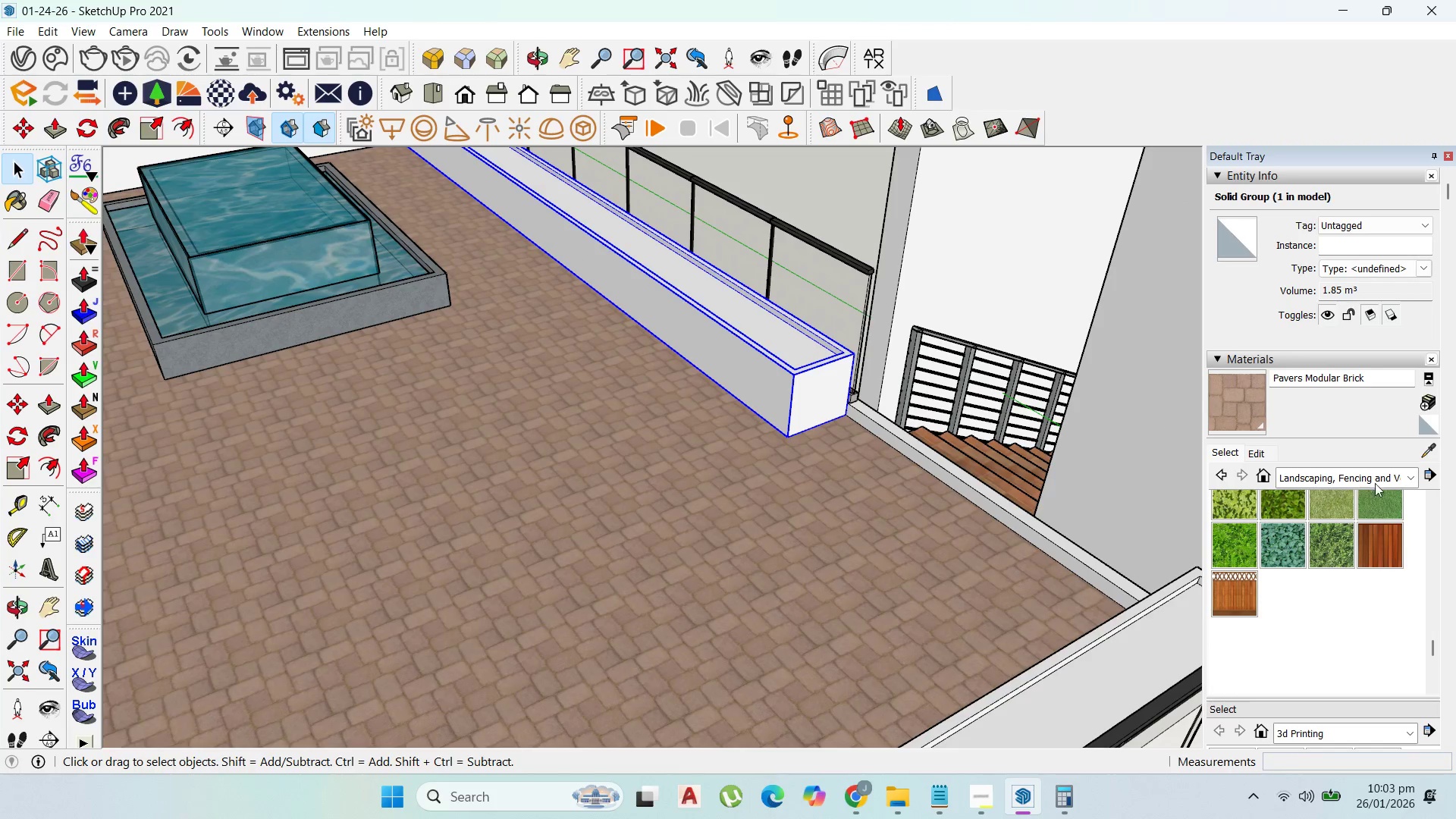 
left_click([1409, 476])
 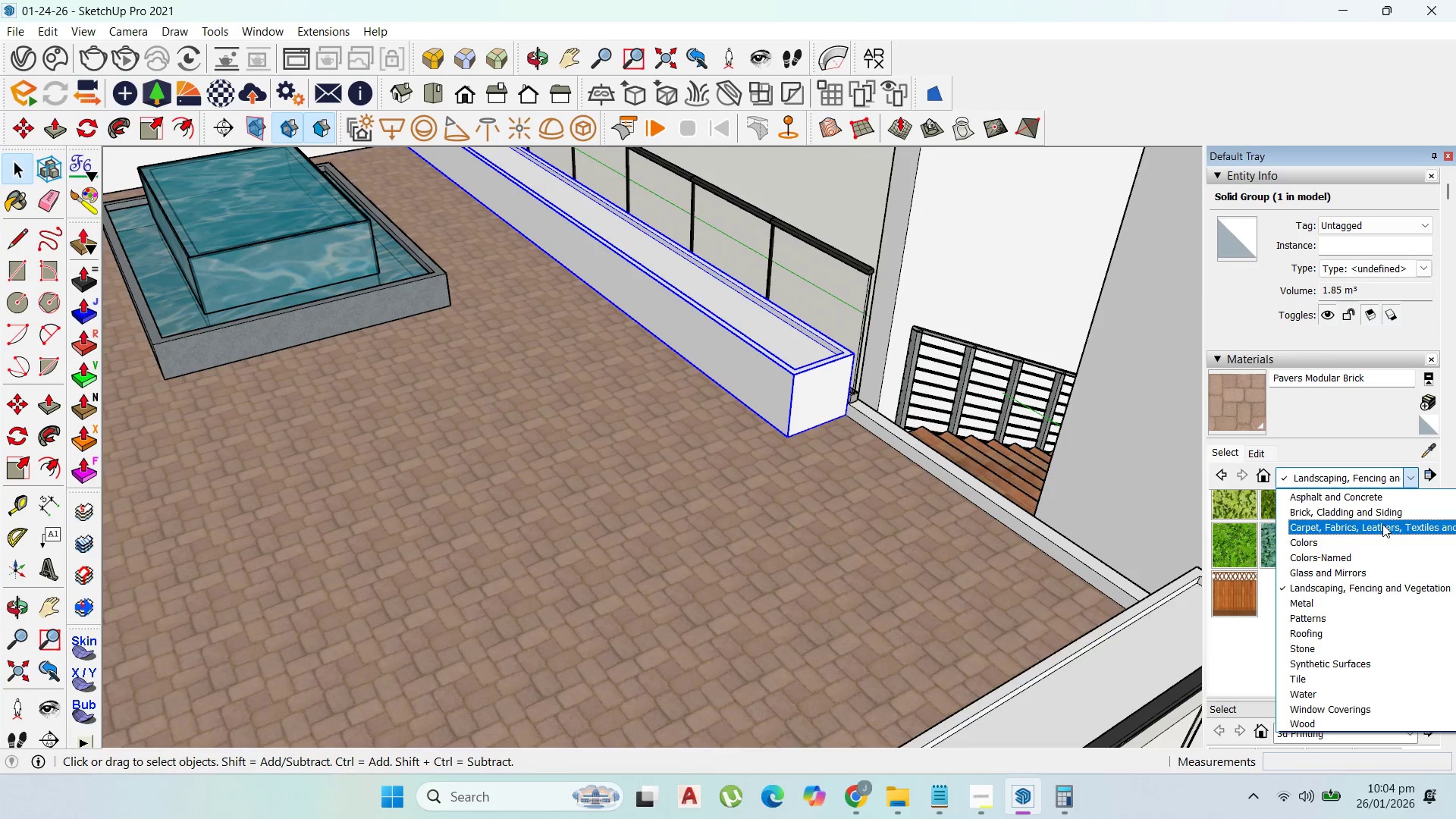 
left_click([1386, 513])
 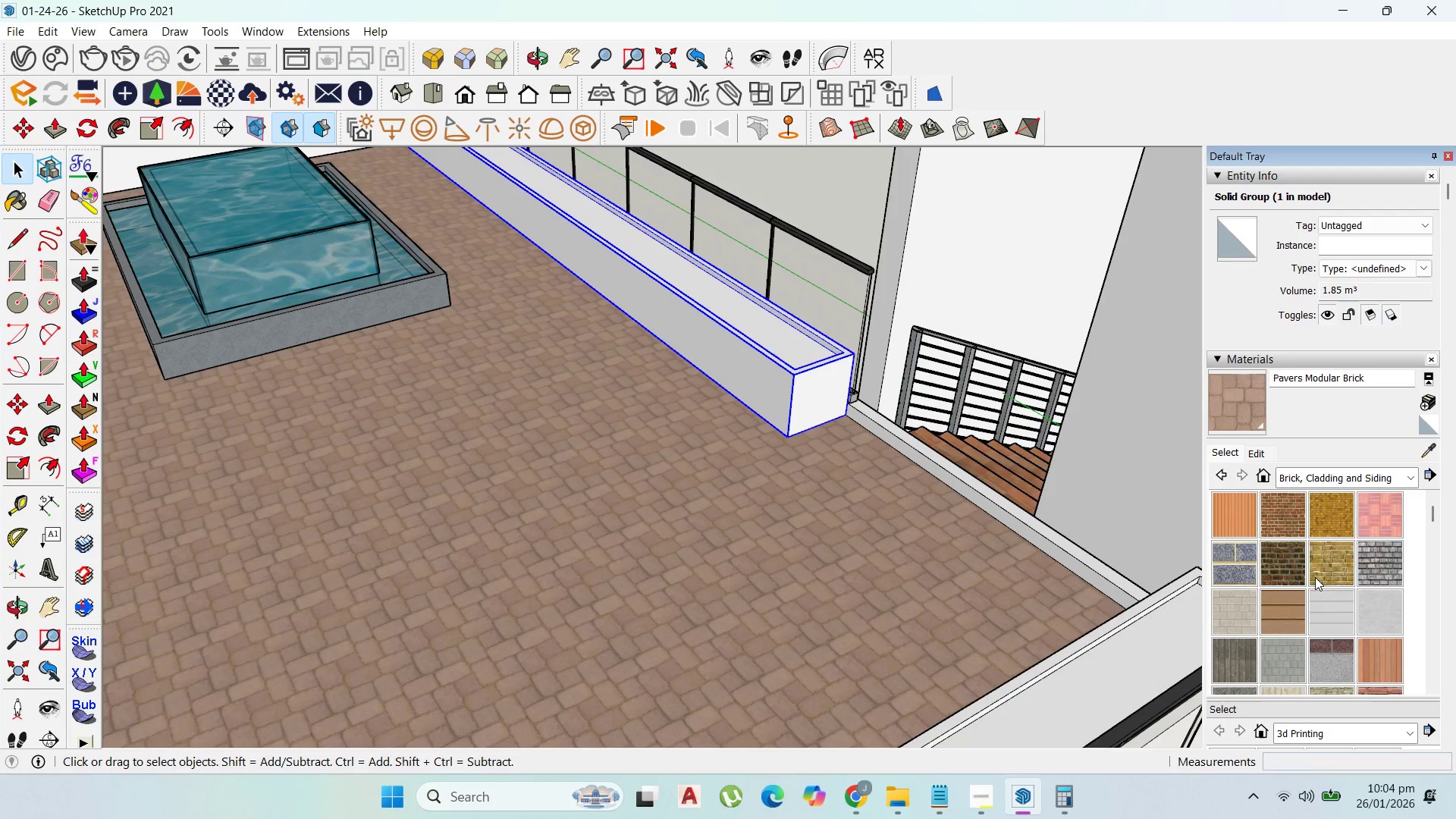 
left_click([1288, 602])
 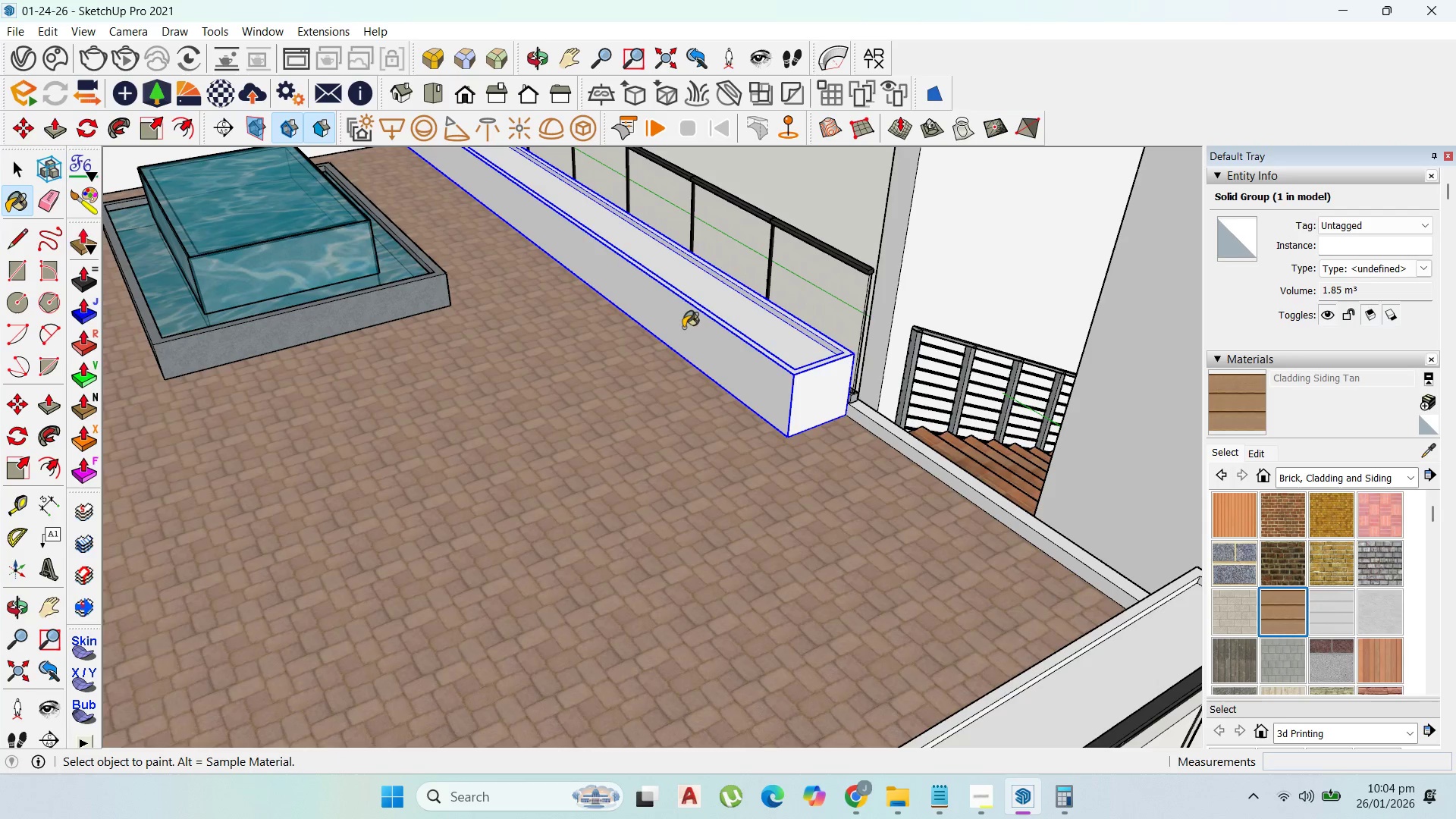 
left_click([762, 321])
 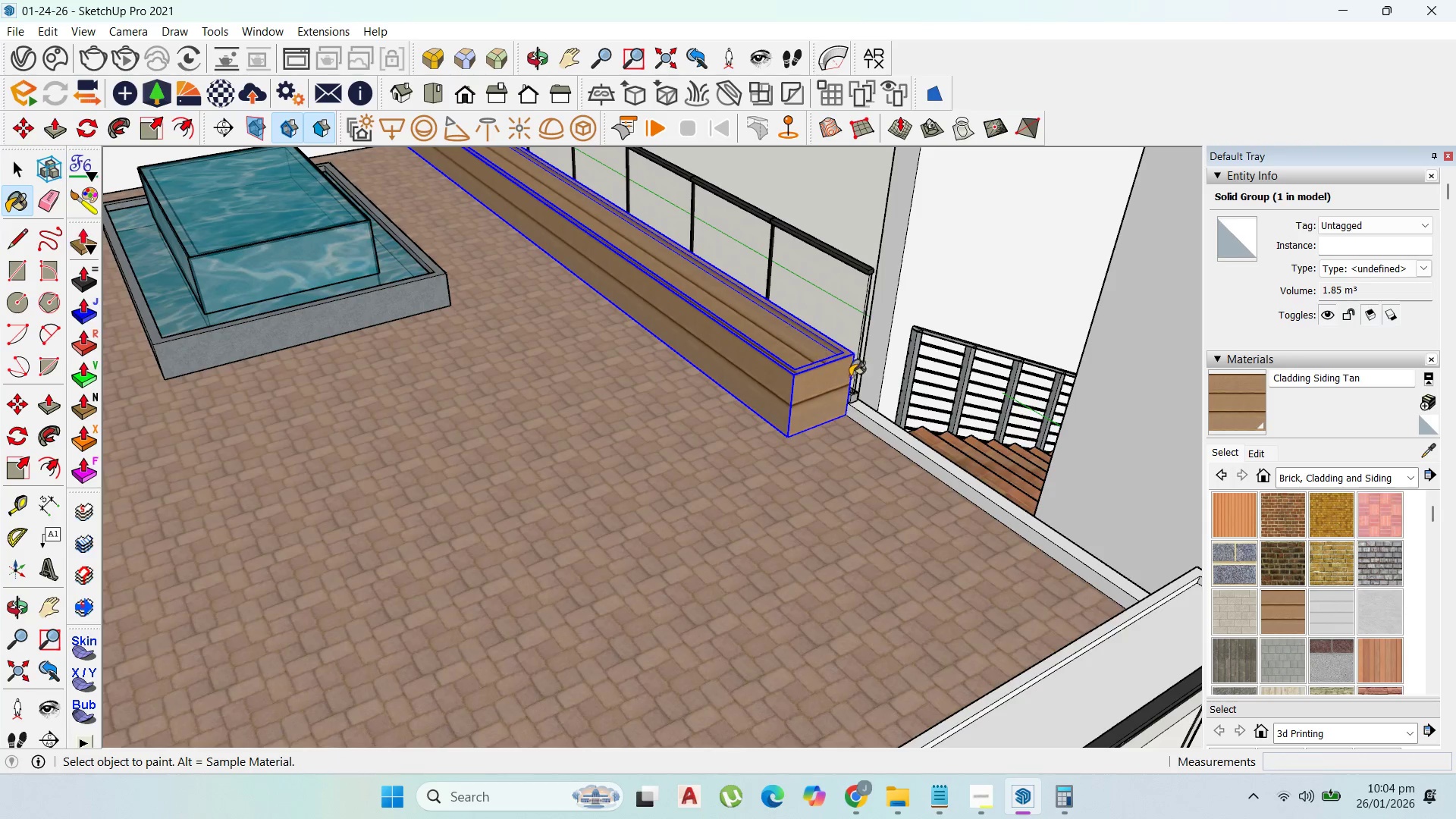 
scroll: coordinate [849, 406], scroll_direction: down, amount: 8.0
 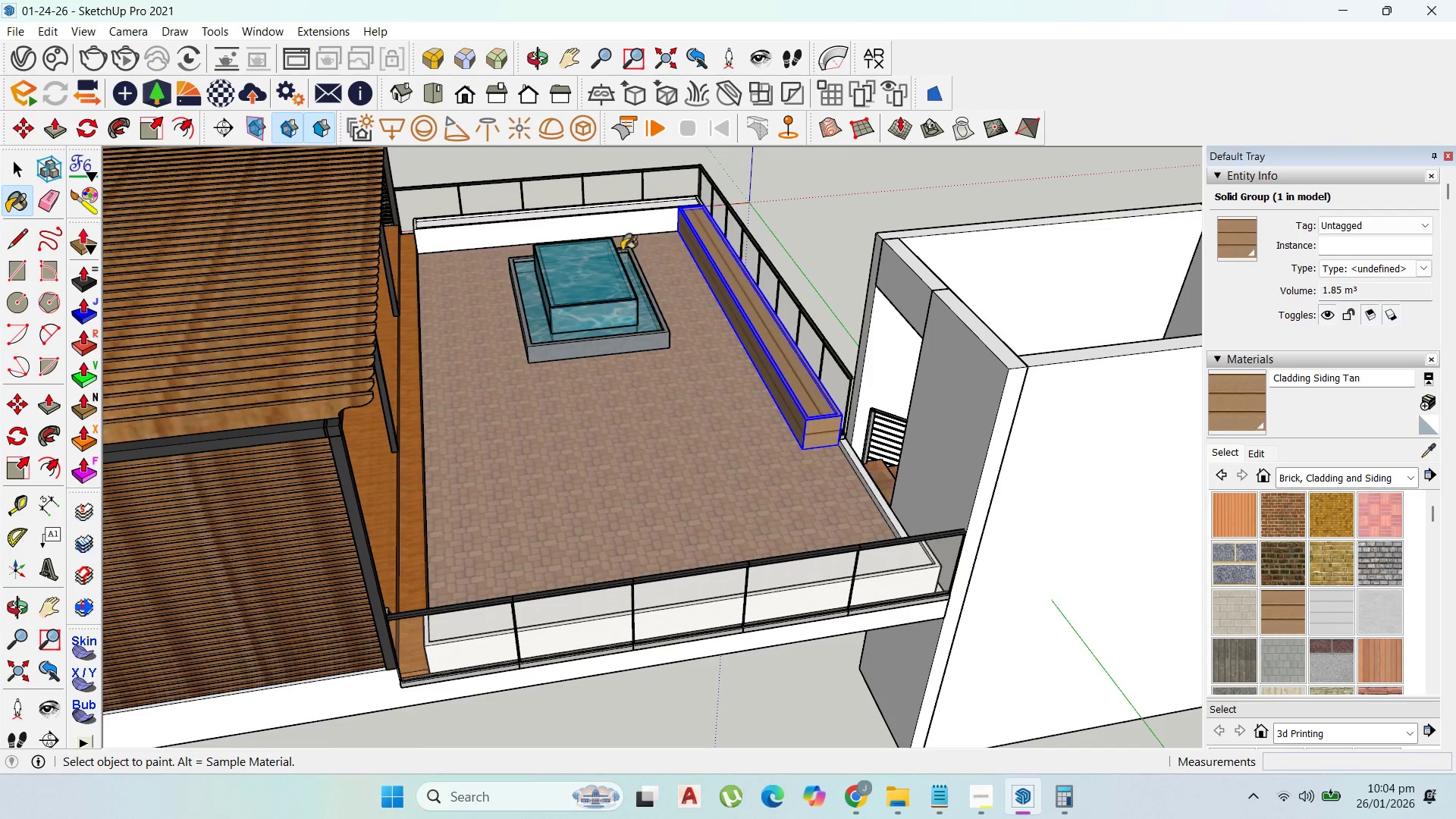 
left_click([630, 227])
 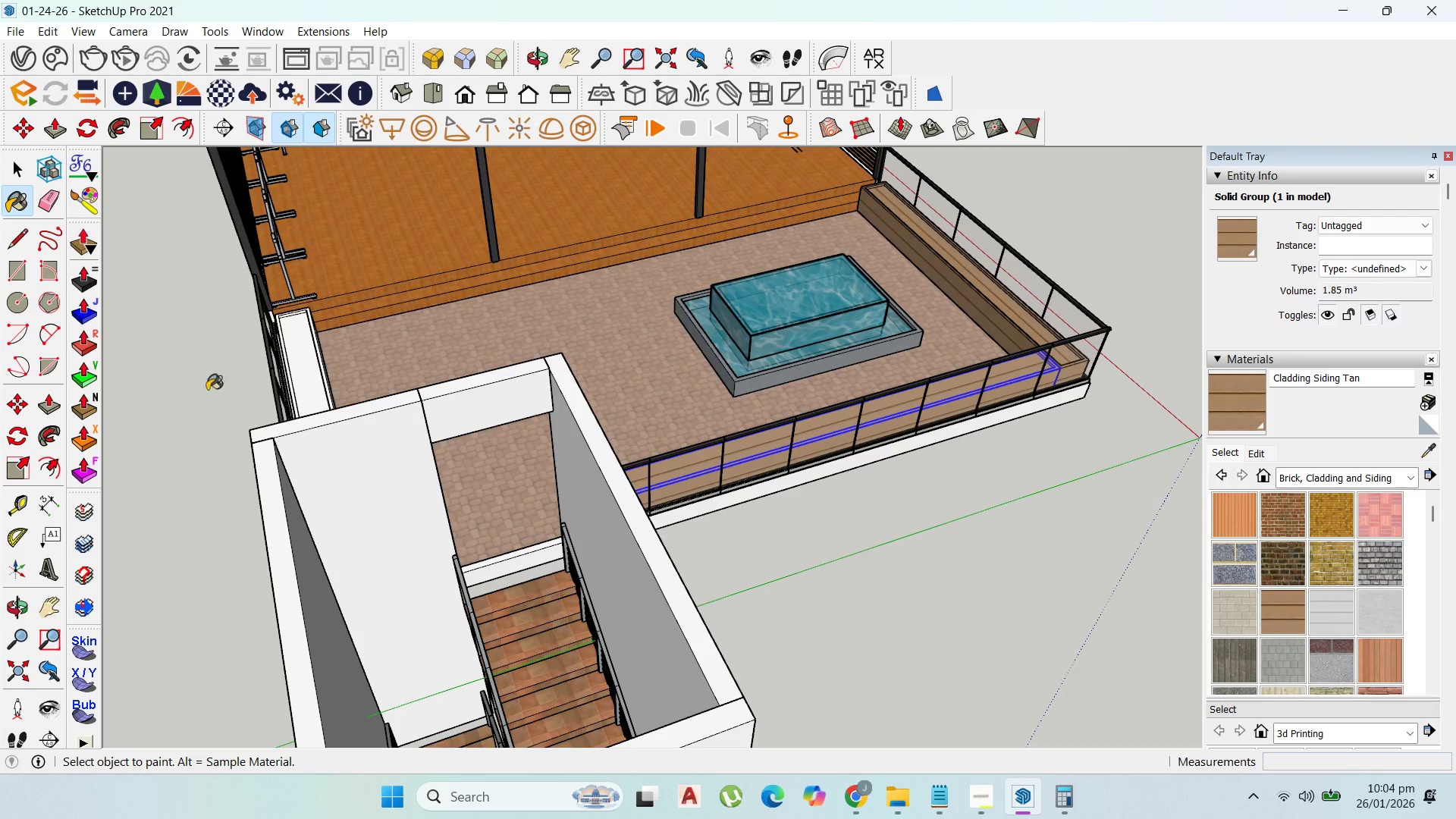 
left_click([294, 366])
 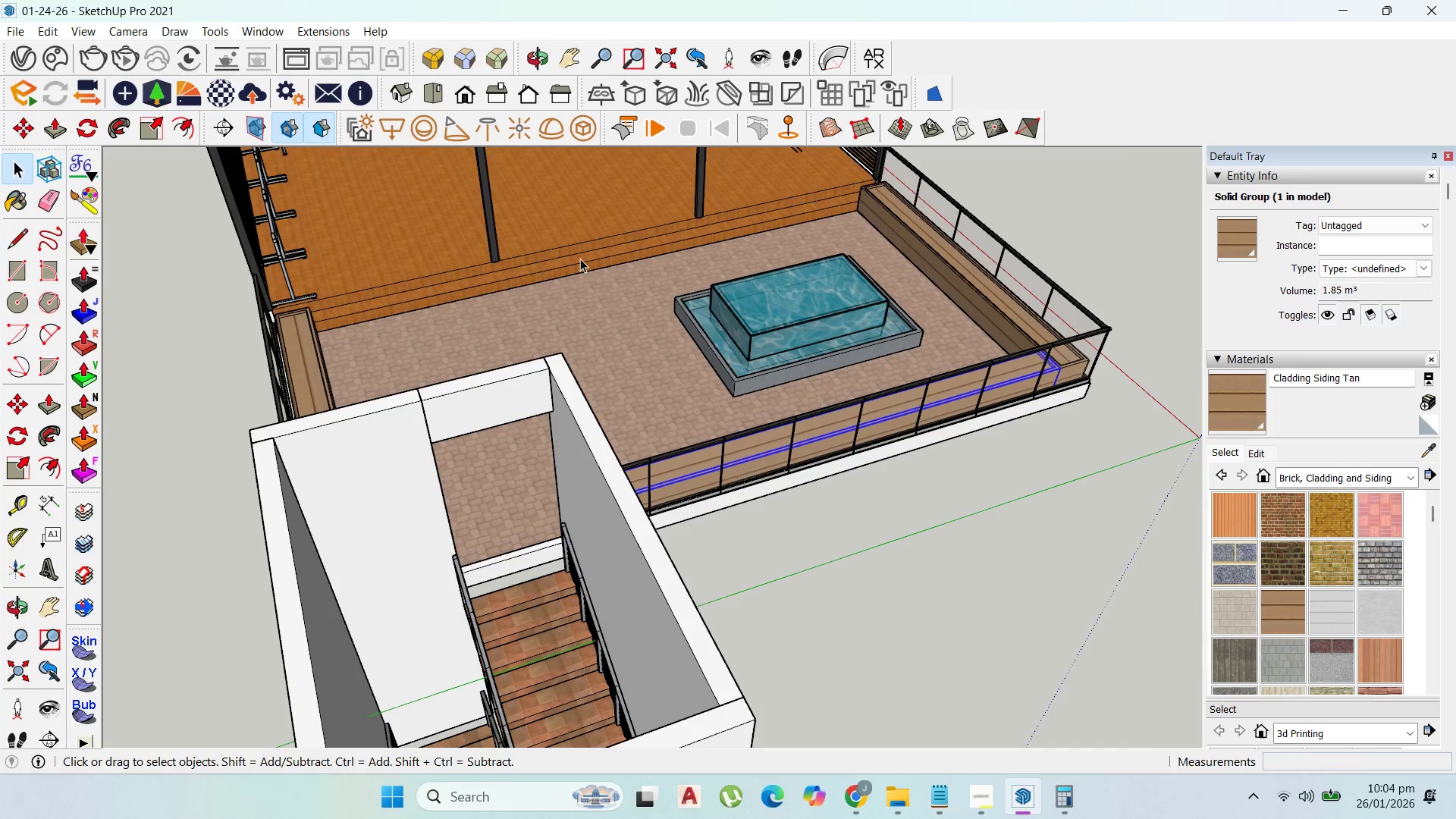 
double_click([1027, 322])
 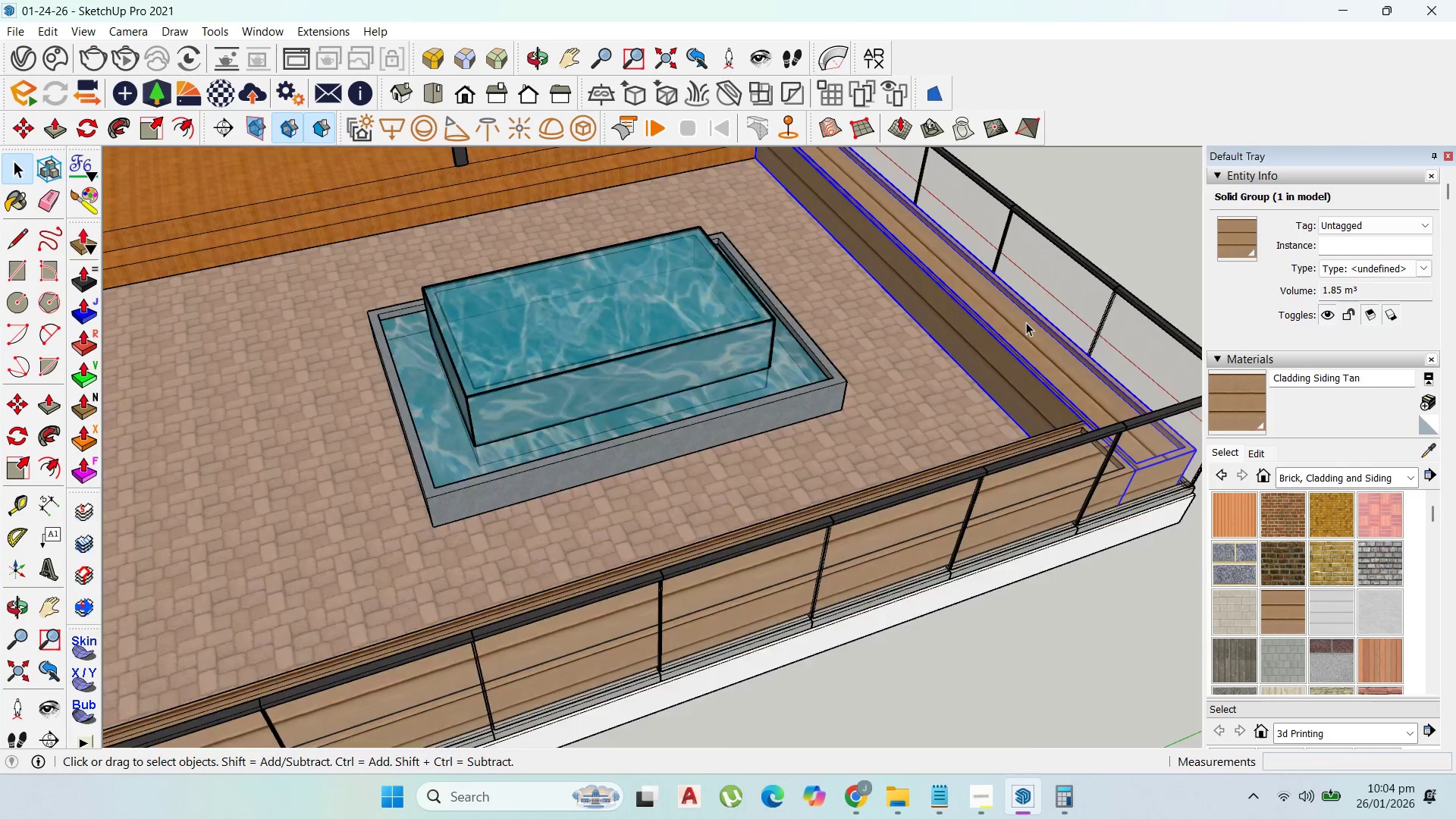 
scroll: coordinate [1006, 319], scroll_direction: up, amount: 7.0
 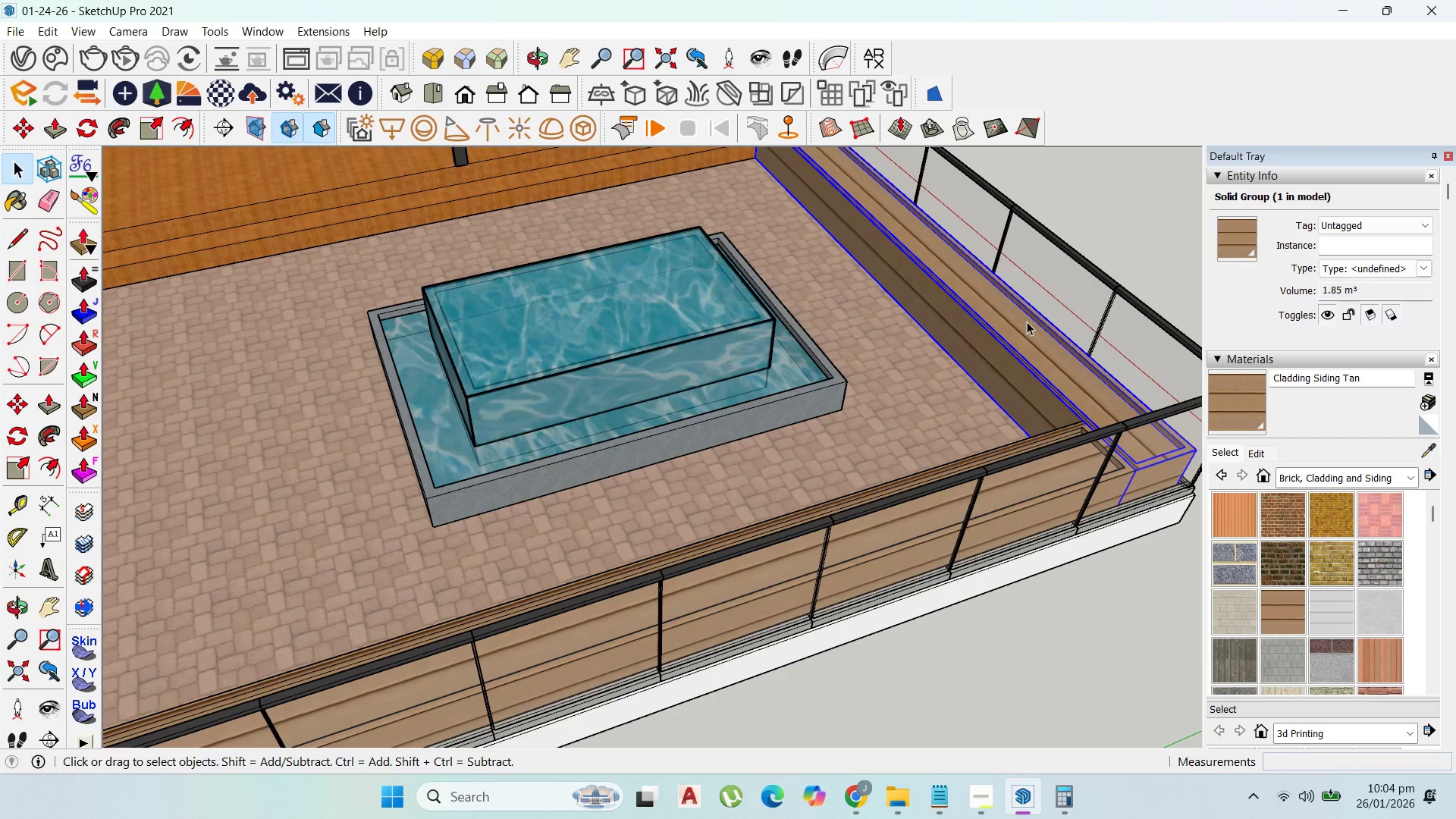 
triple_click([1026, 322])
 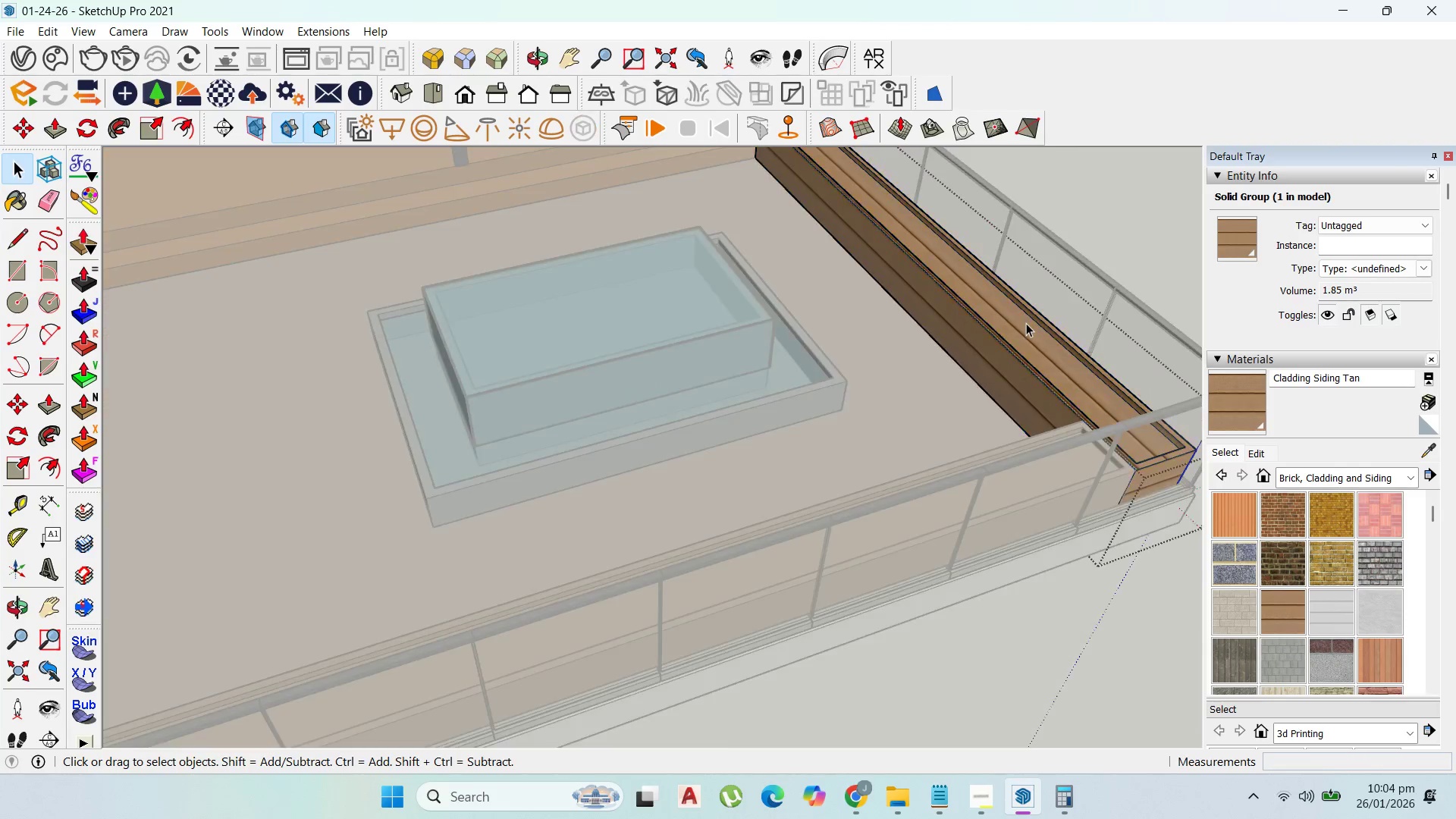 
triple_click([1026, 323])
 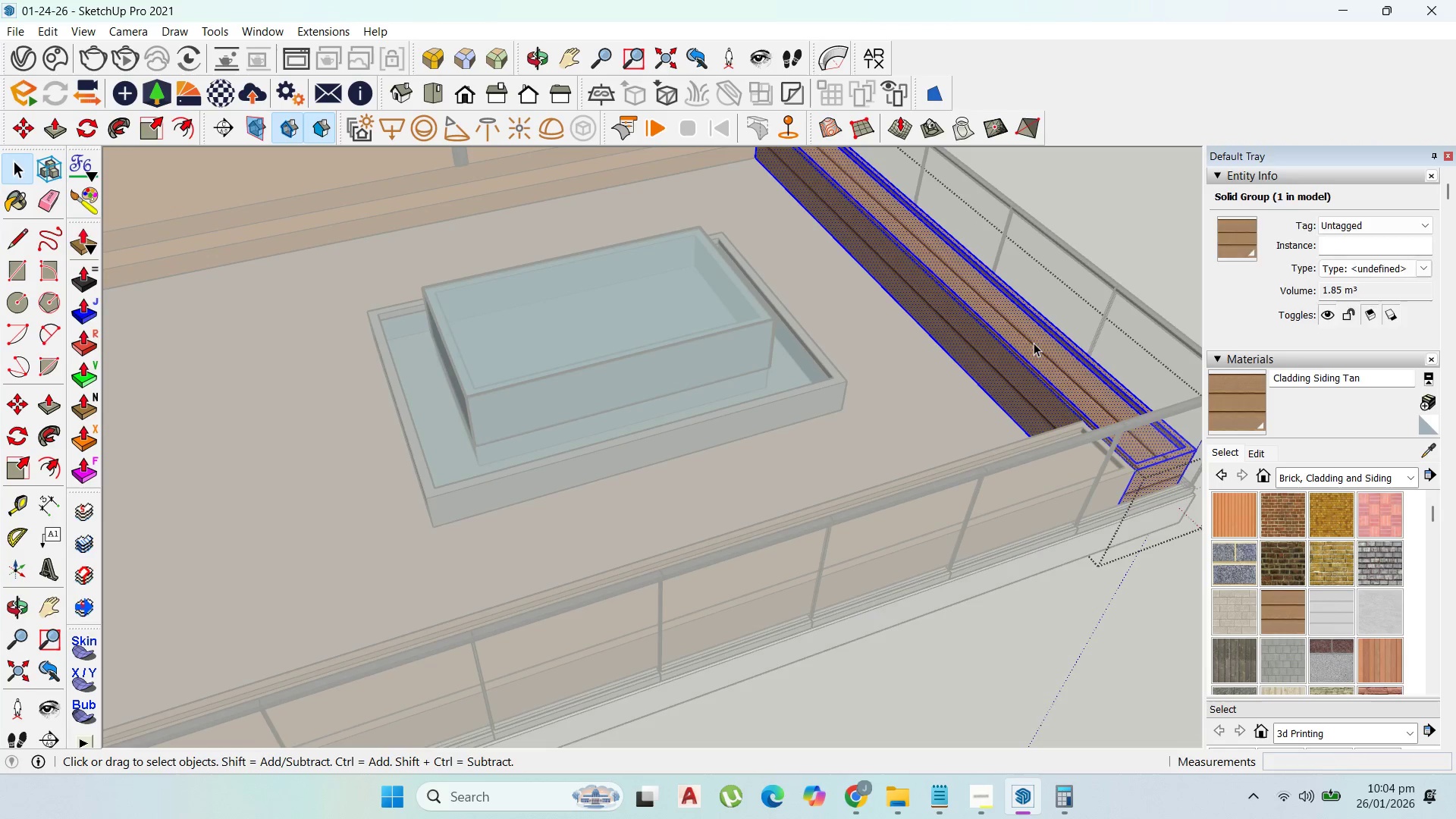 
left_click([1034, 343])
 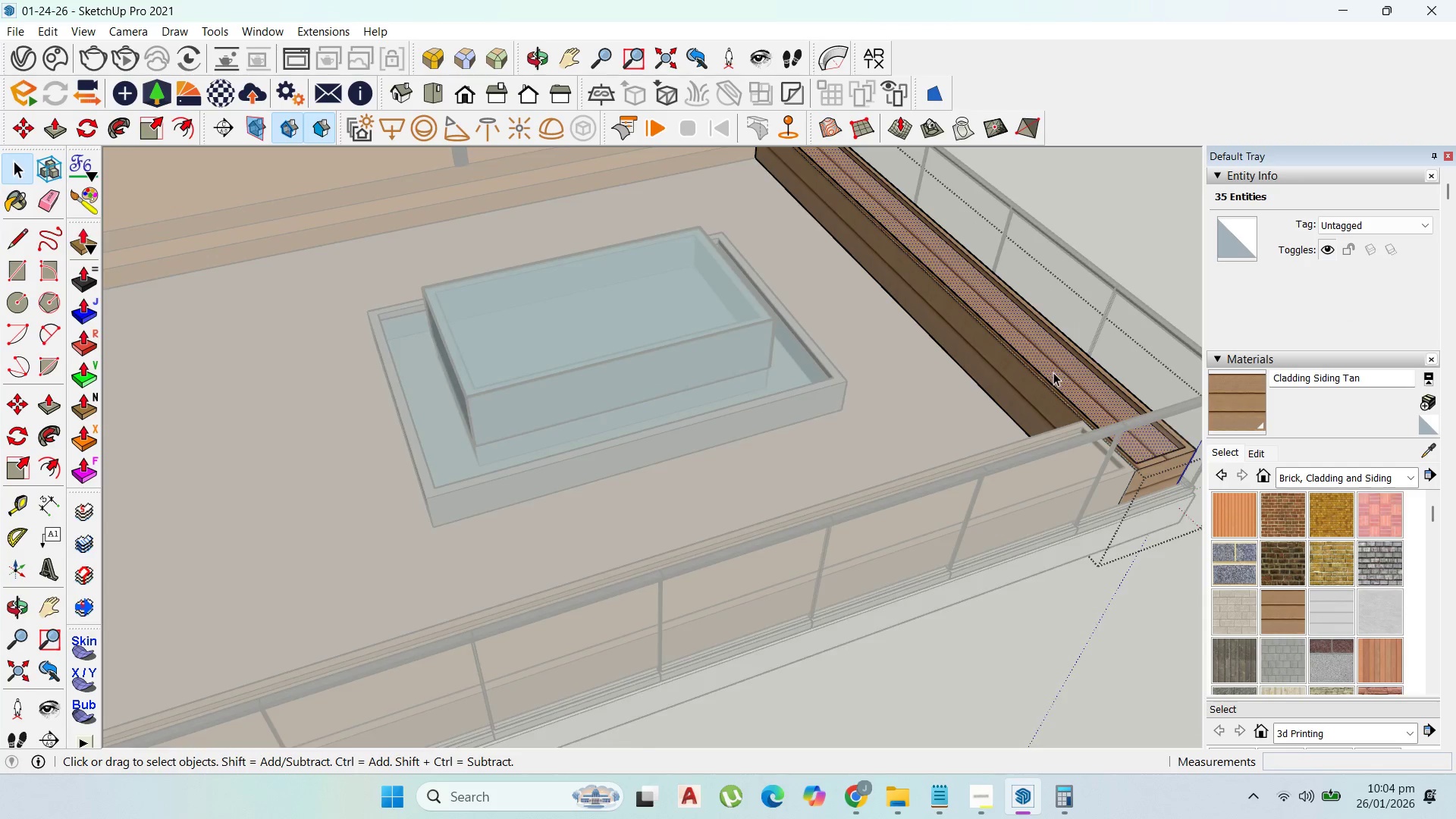 
scroll: coordinate [1054, 373], scroll_direction: up, amount: 2.0
 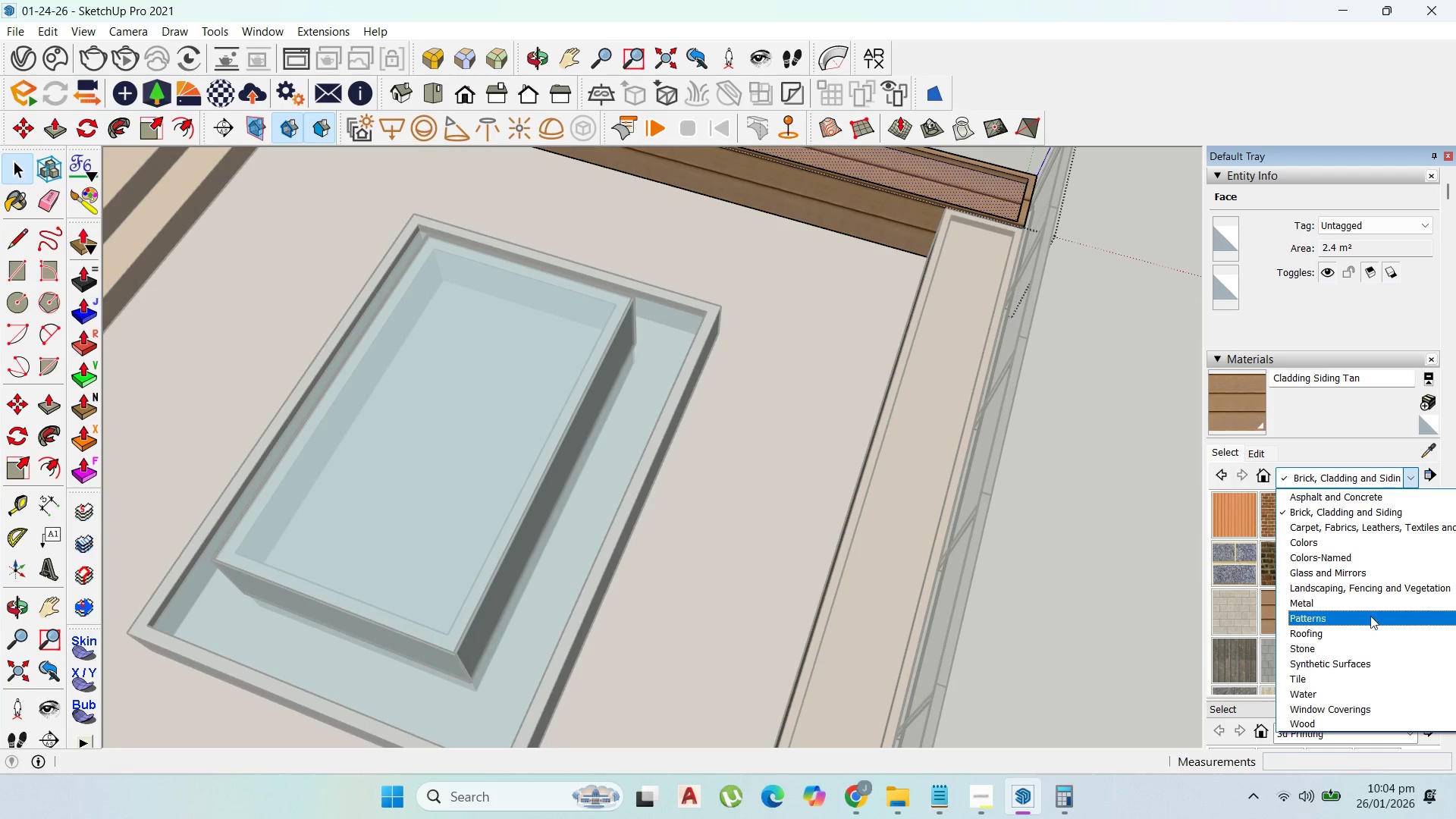 
left_click([1373, 584])
 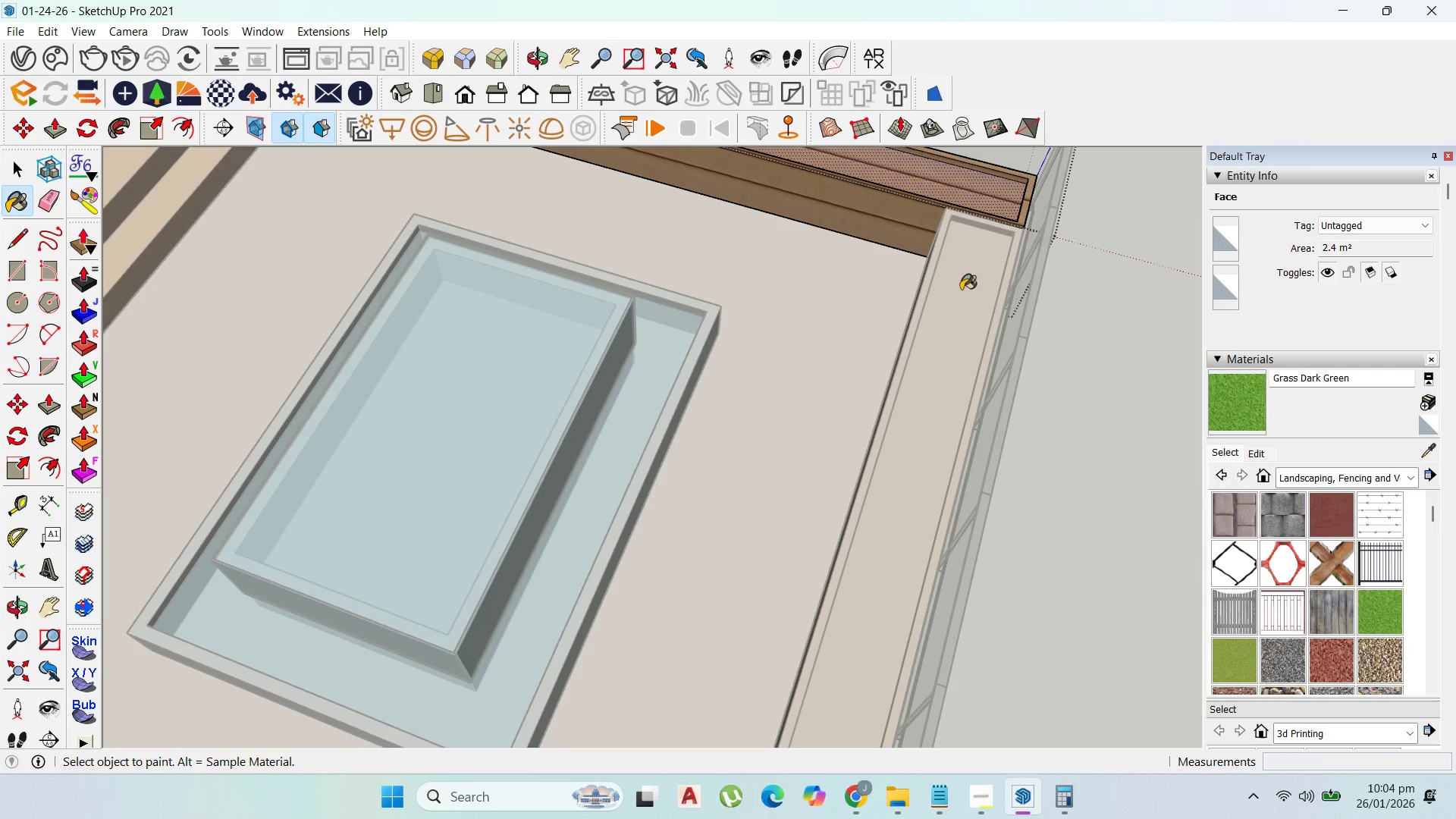 
left_click([962, 188])
 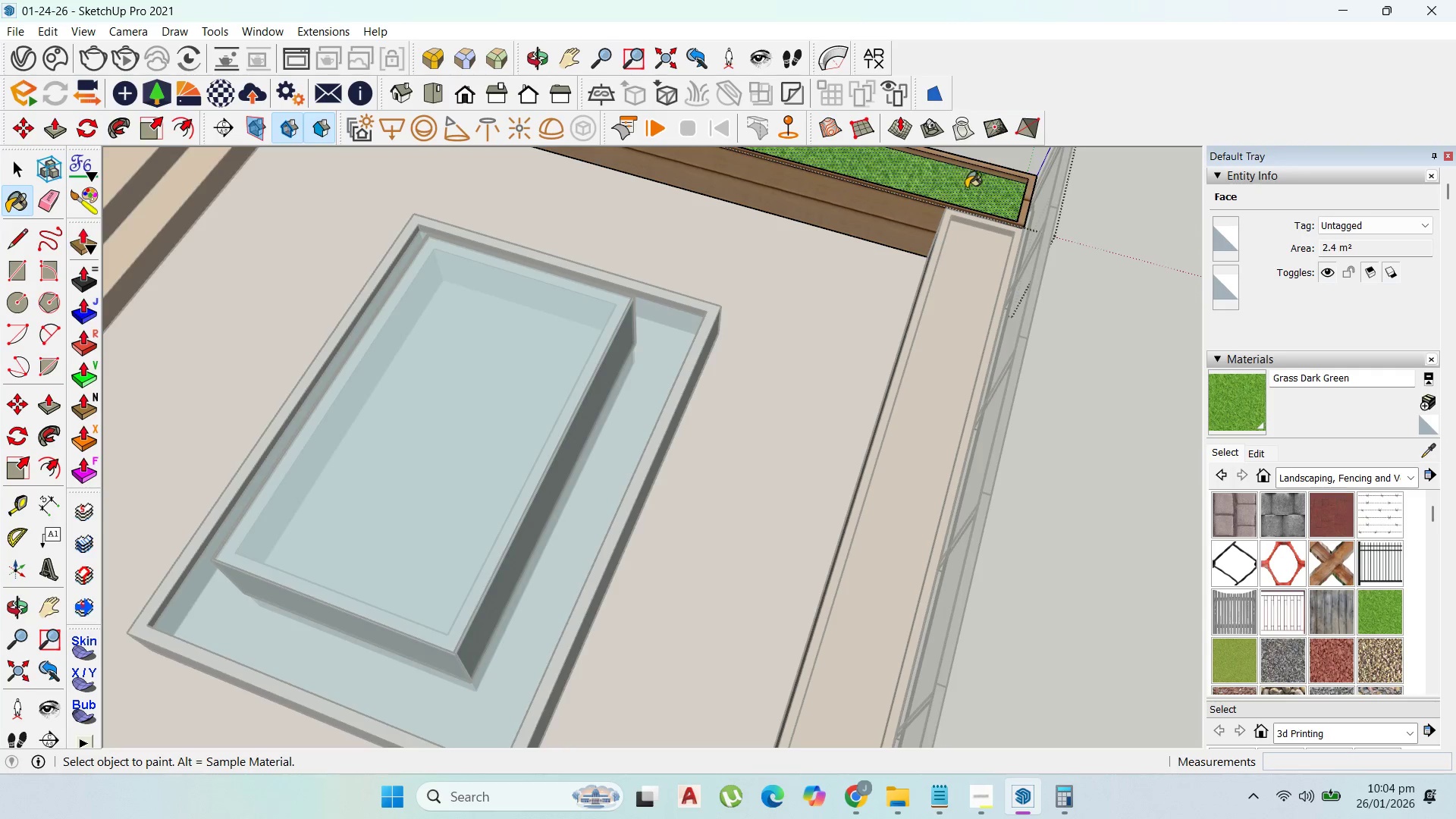 
scroll: coordinate [934, 328], scroll_direction: down, amount: 15.0
 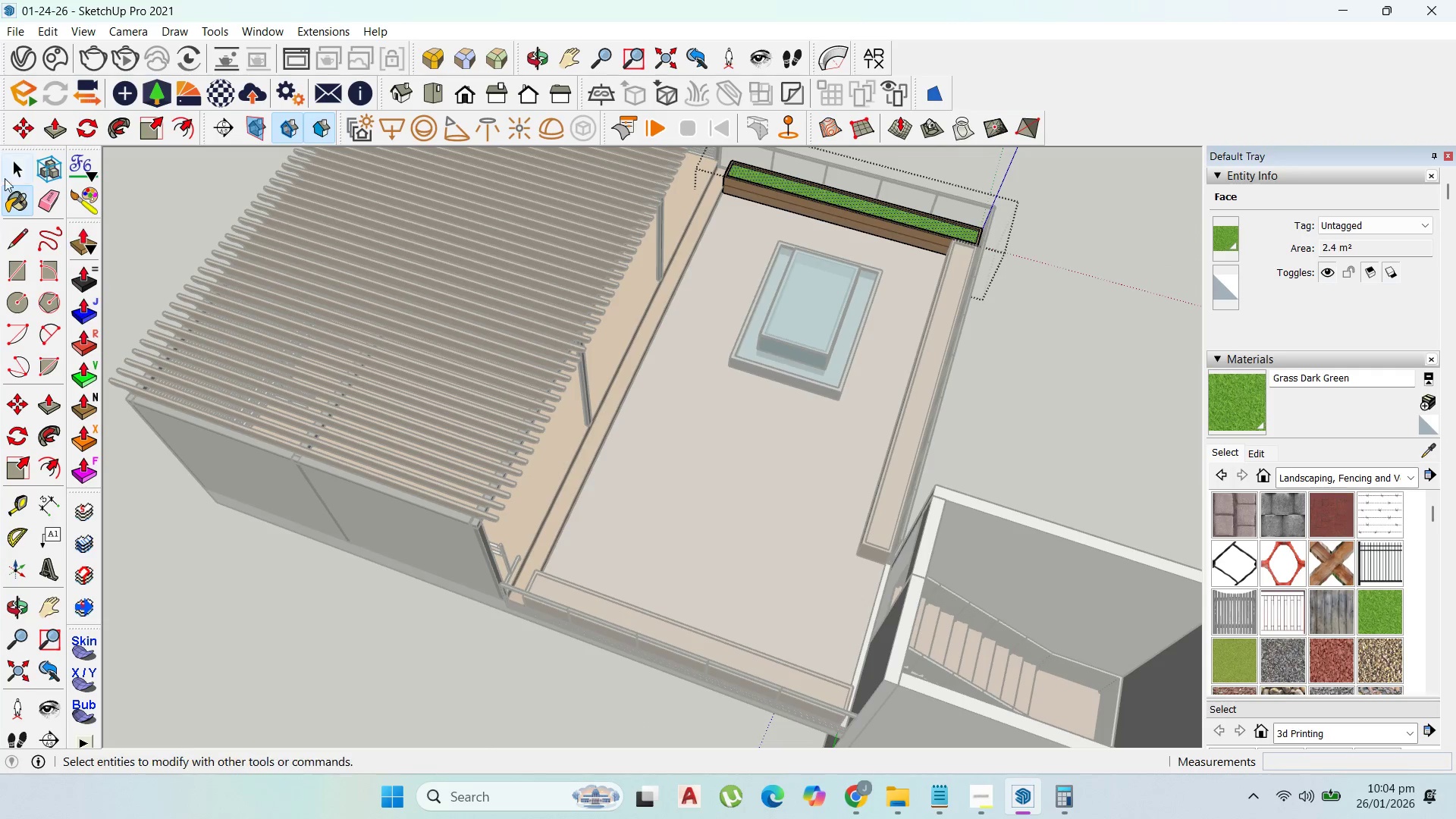 
left_click_drag(start_coordinate=[10, 180], to_coordinate=[14, 178])
 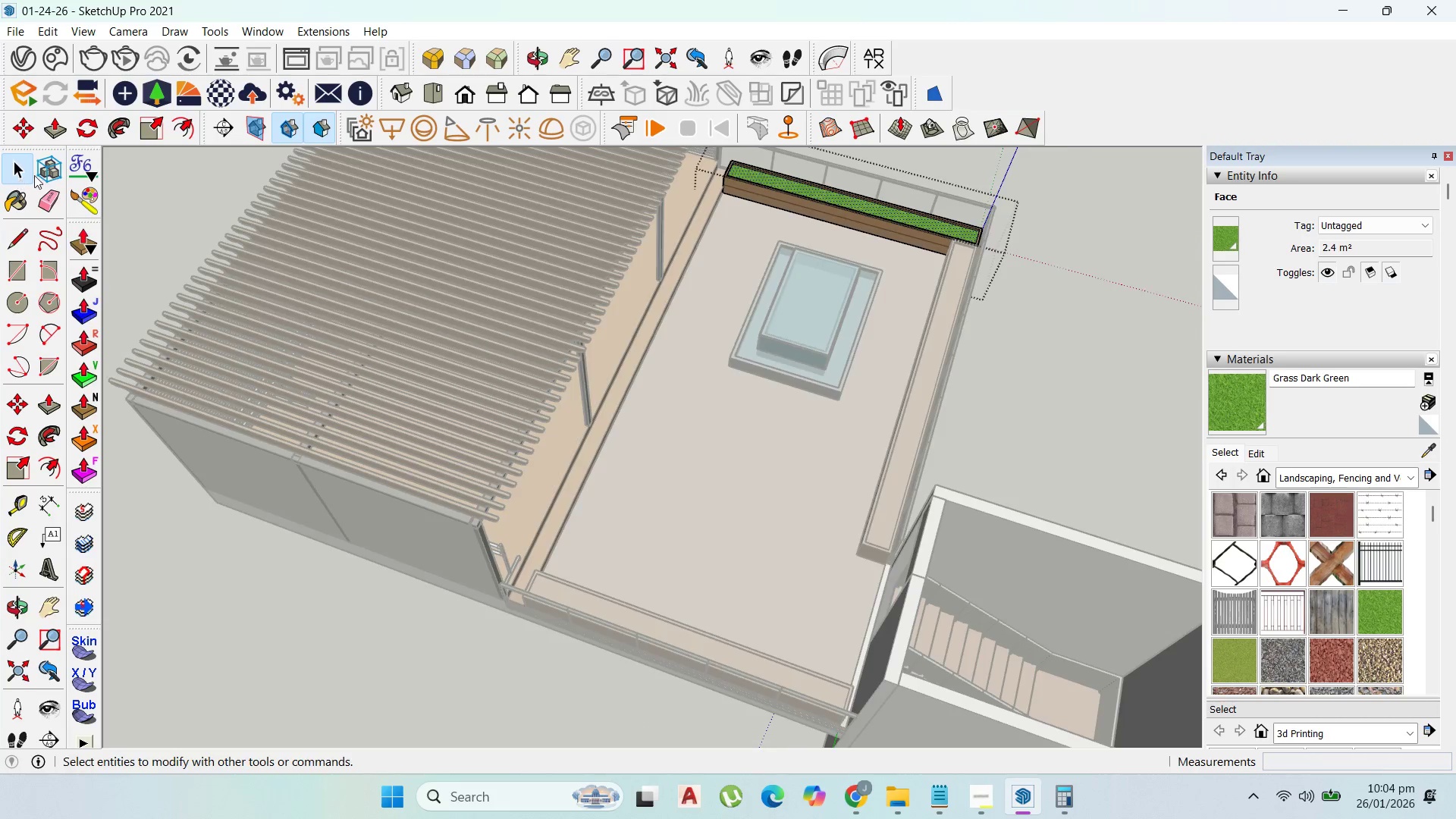 
key(Escape)
 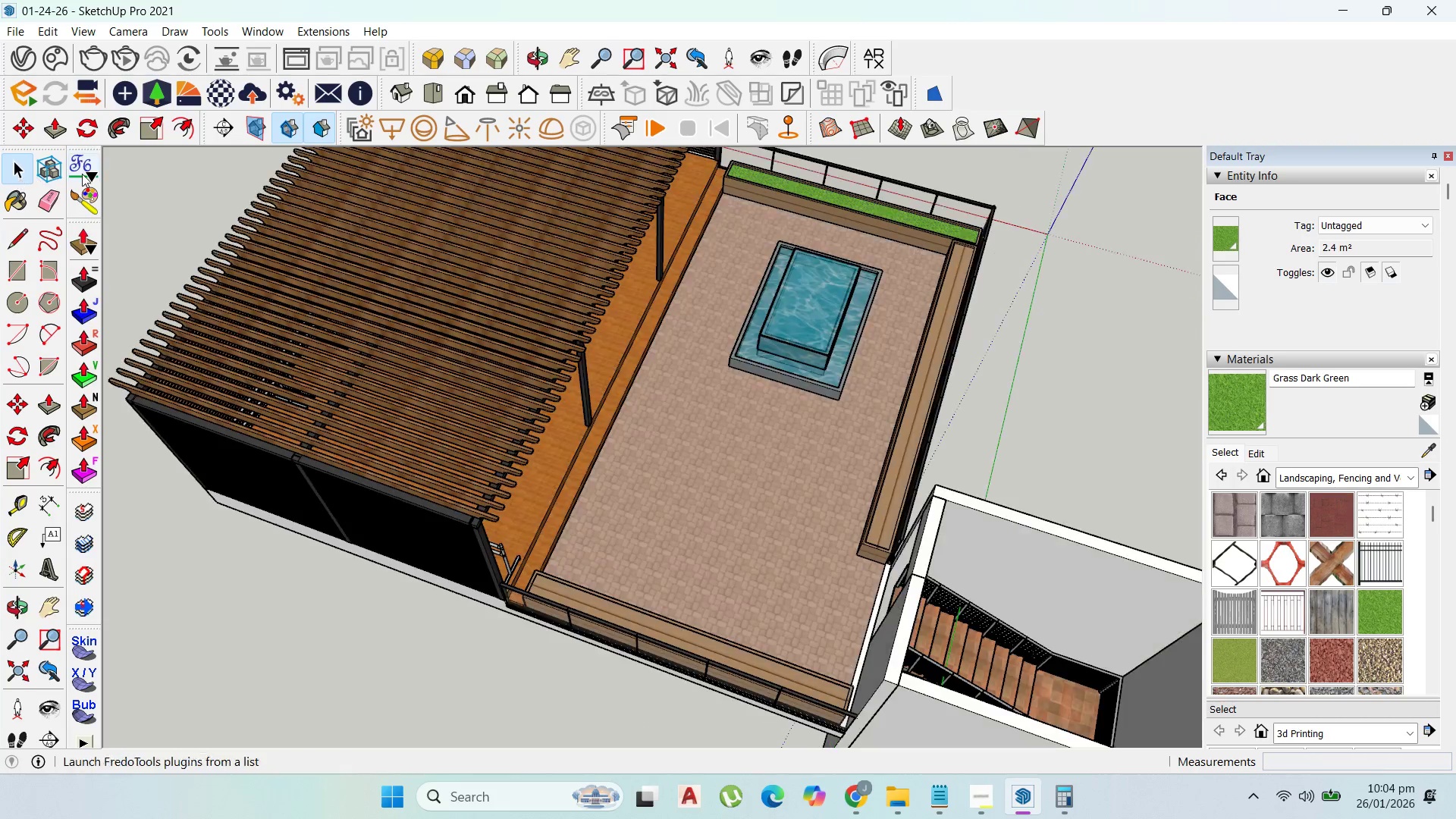 
key(Escape)
 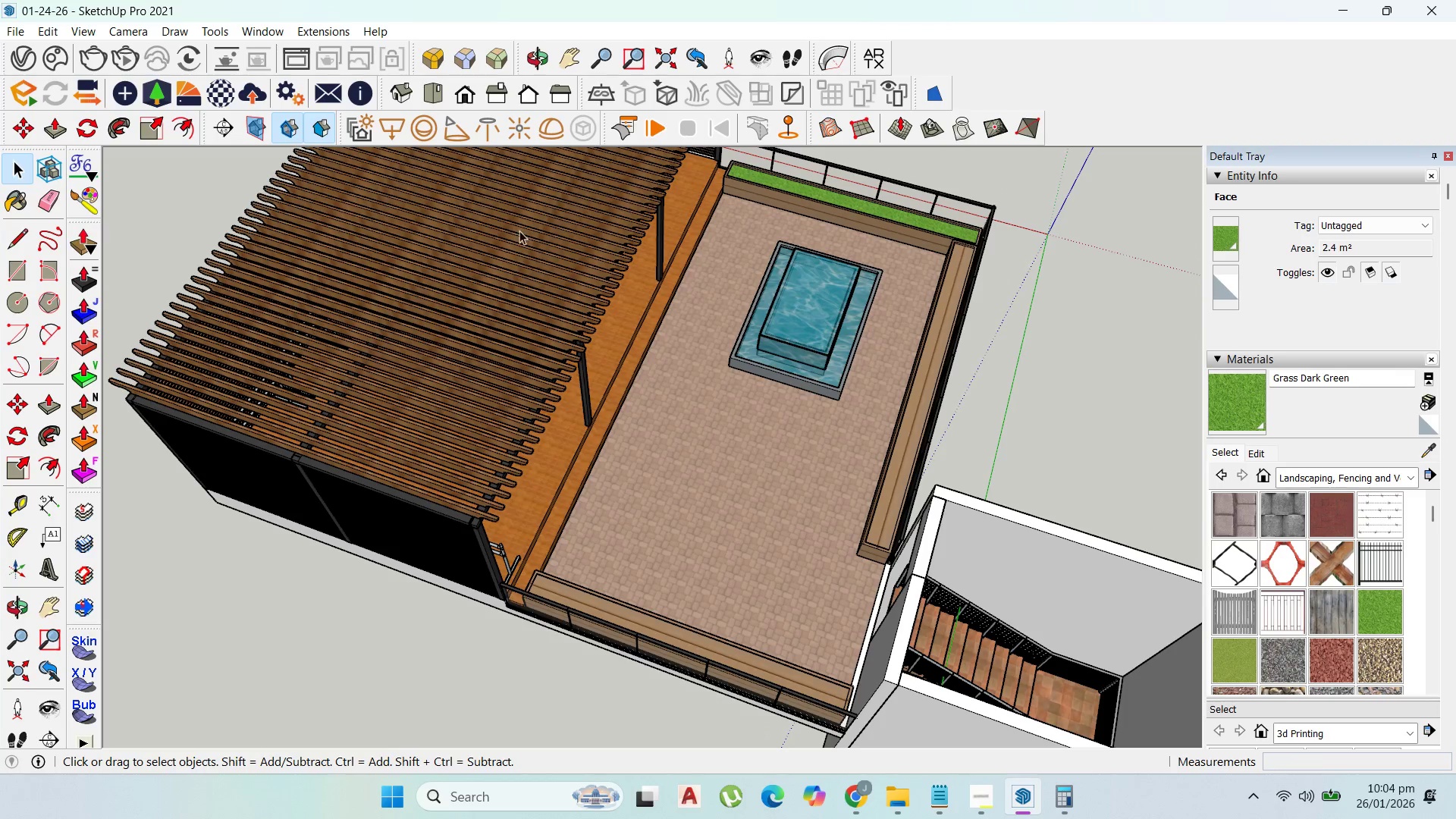 
key(Escape)
 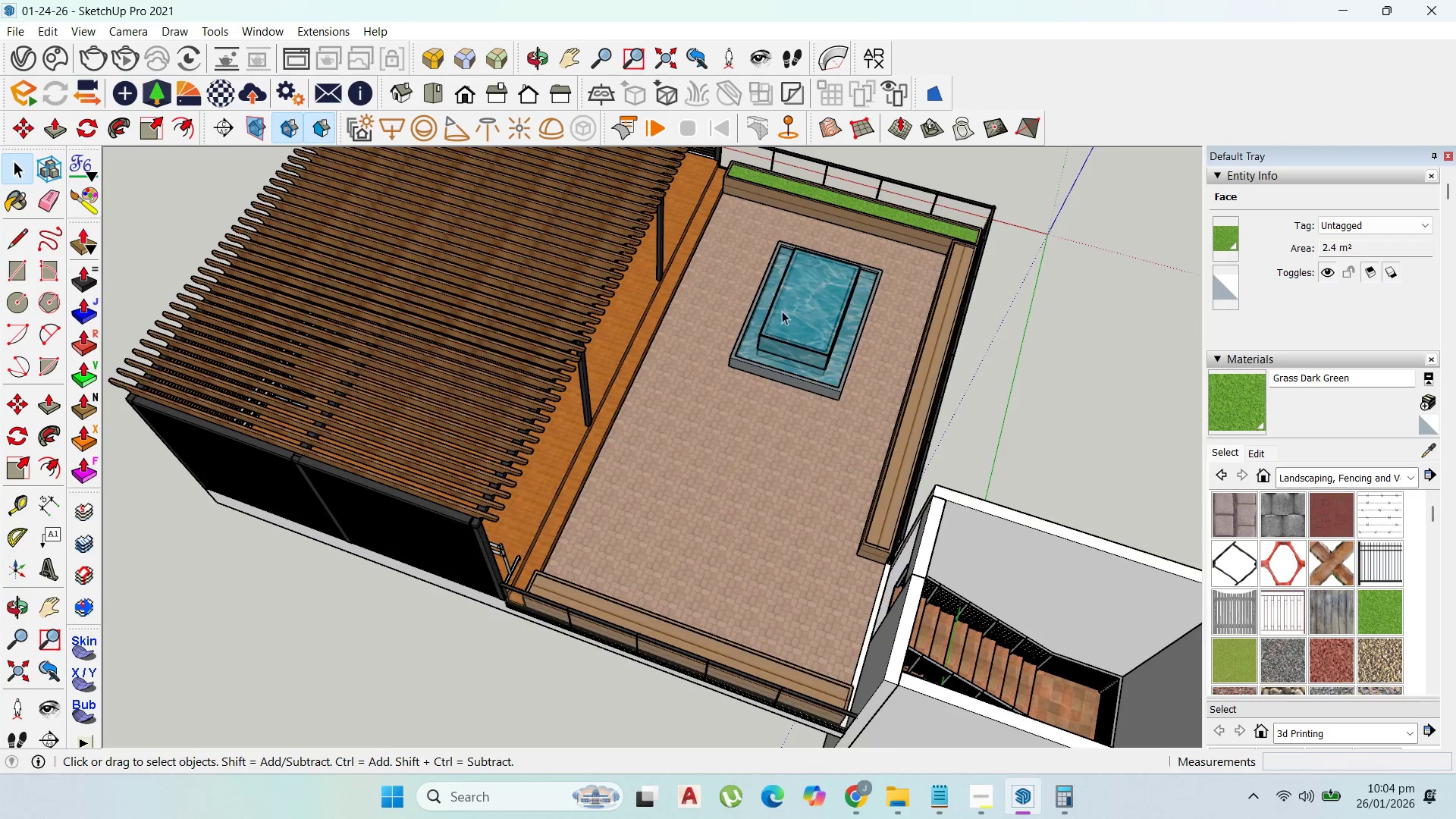 
left_click([1000, 356])
 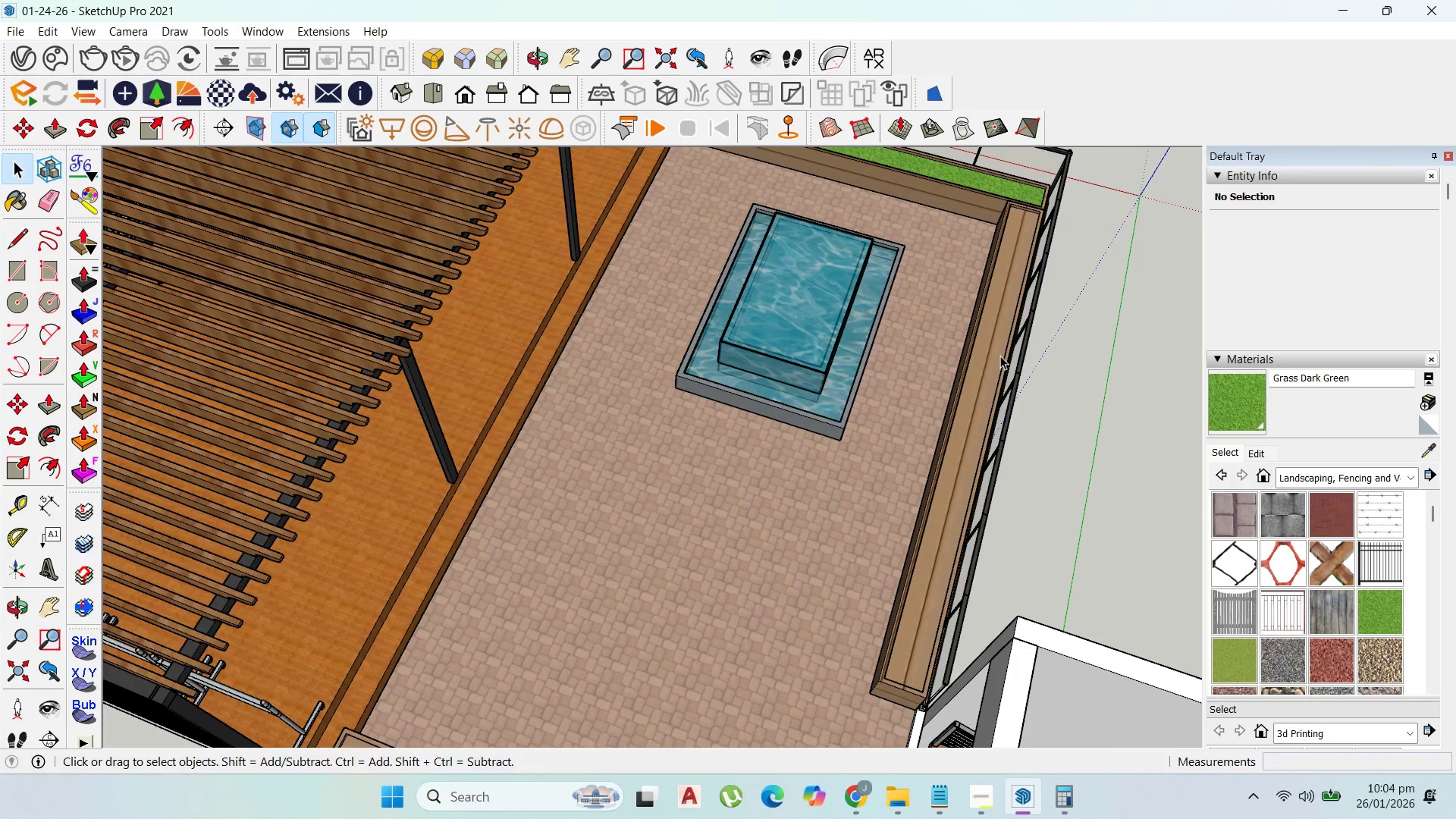 
scroll: coordinate [949, 340], scroll_direction: up, amount: 4.0
 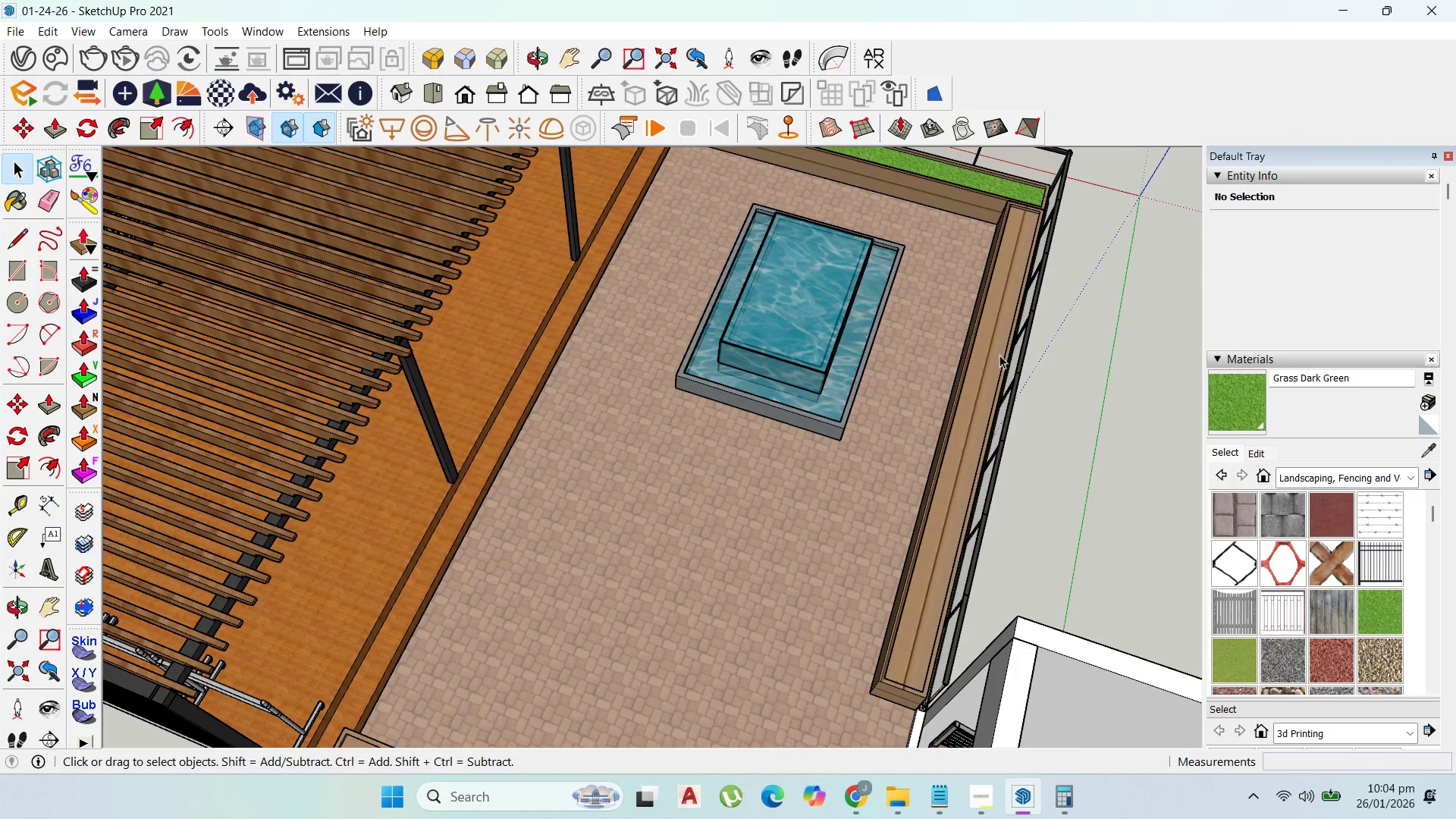 
double_click([1000, 356])
 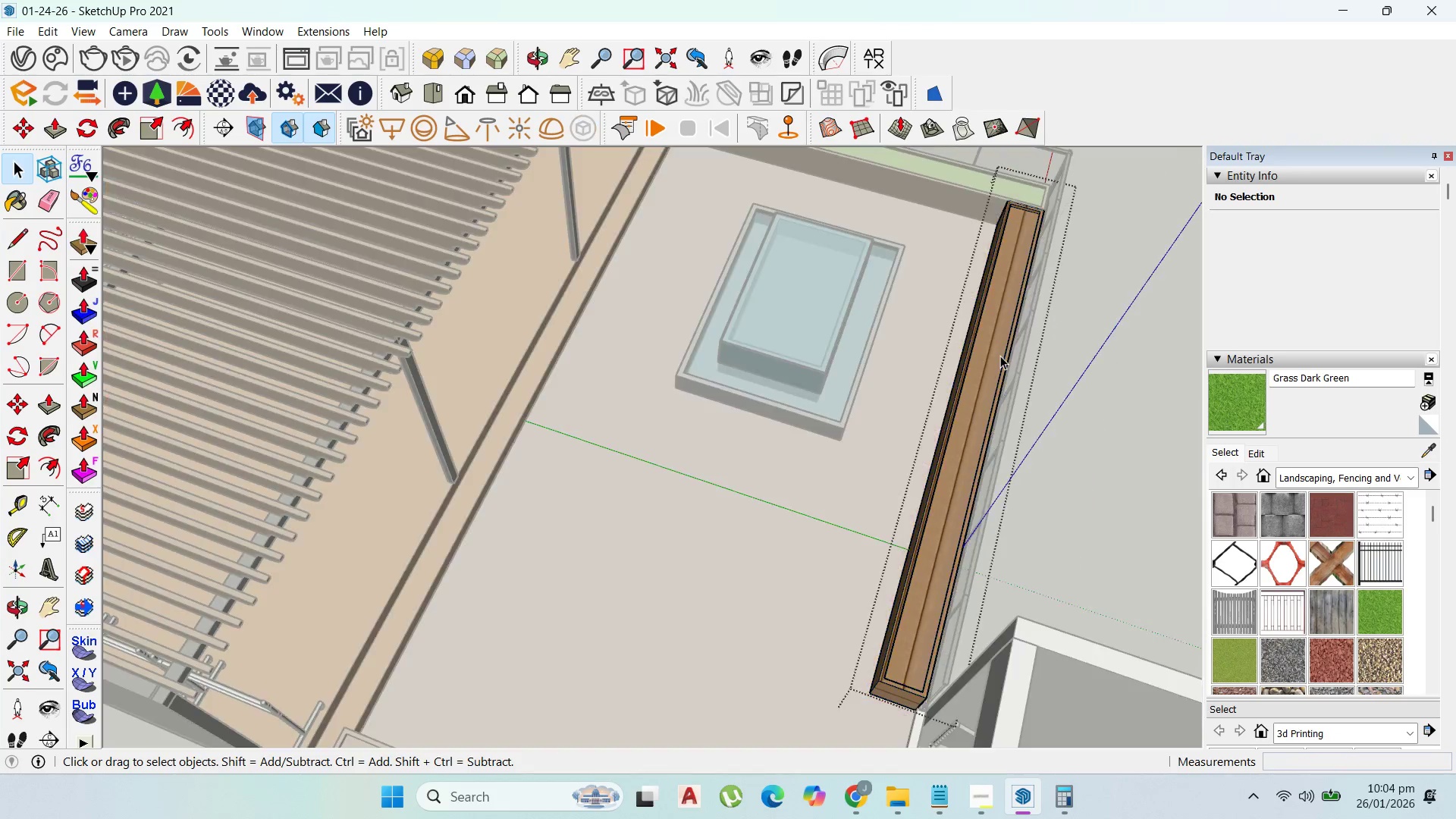 
triple_click([1000, 356])
 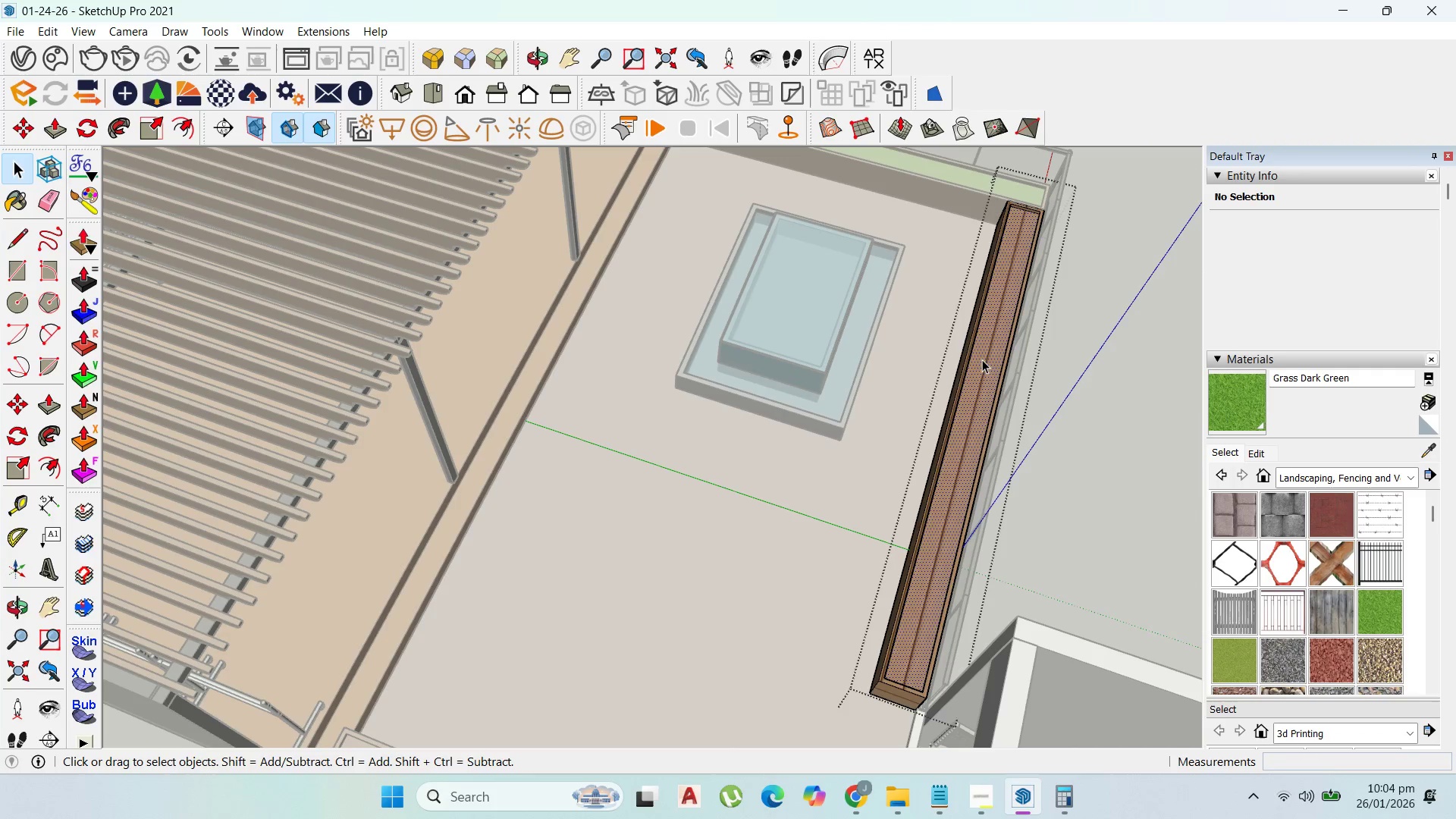 
left_click_drag(start_coordinate=[983, 359], to_coordinate=[989, 358])
 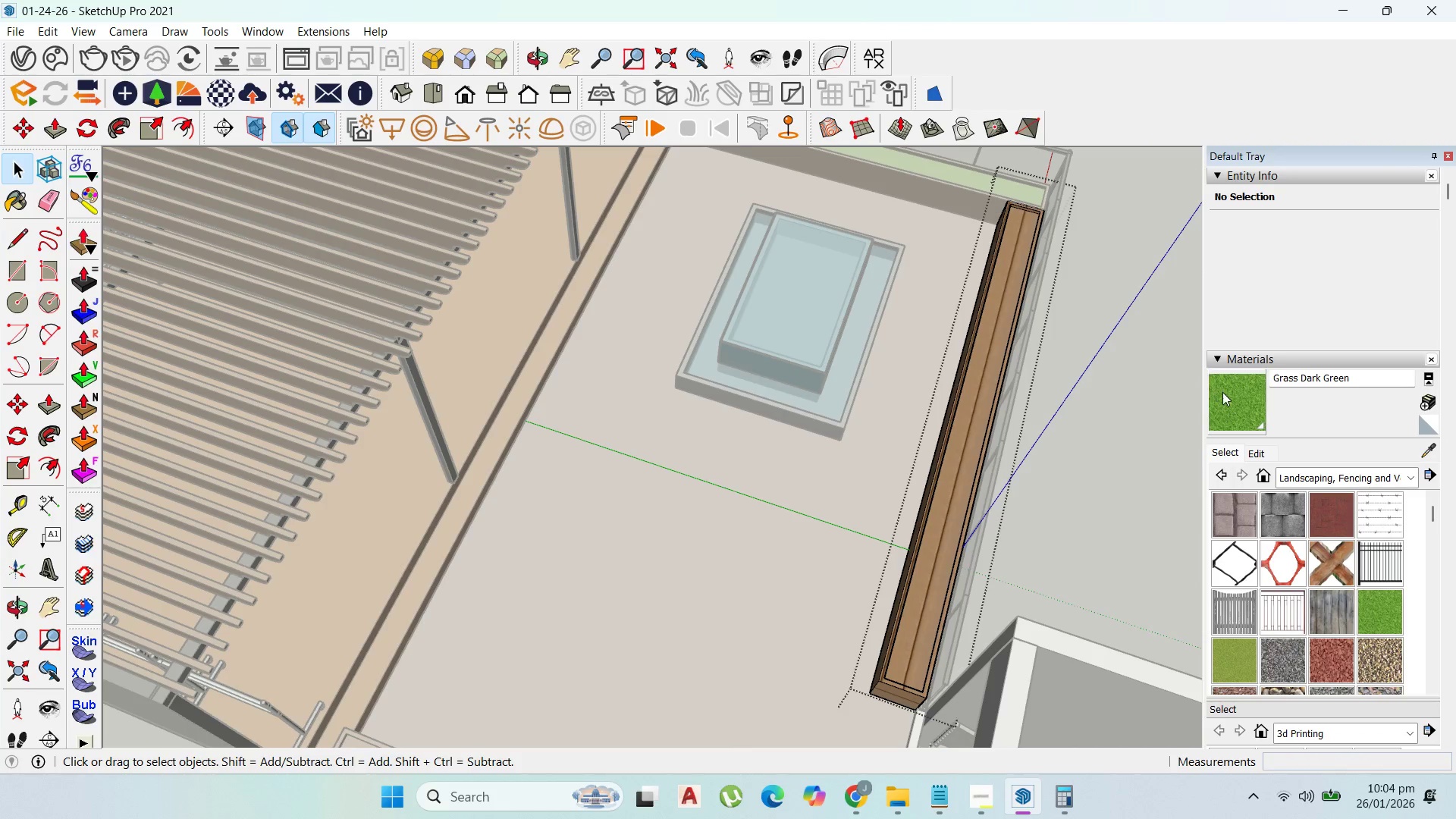 
left_click([1247, 399])
 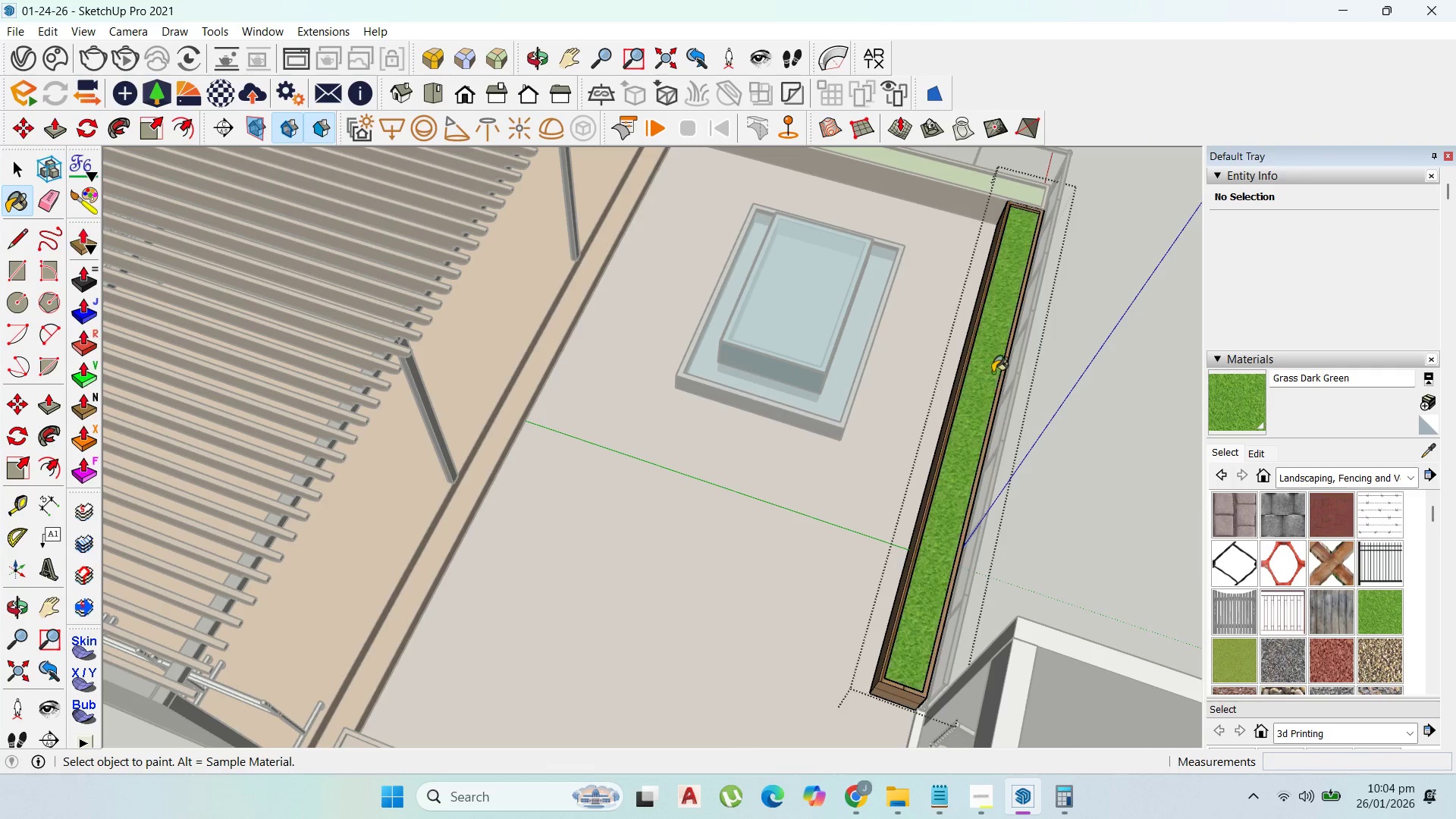 
scroll: coordinate [1008, 327], scroll_direction: down, amount: 5.0
 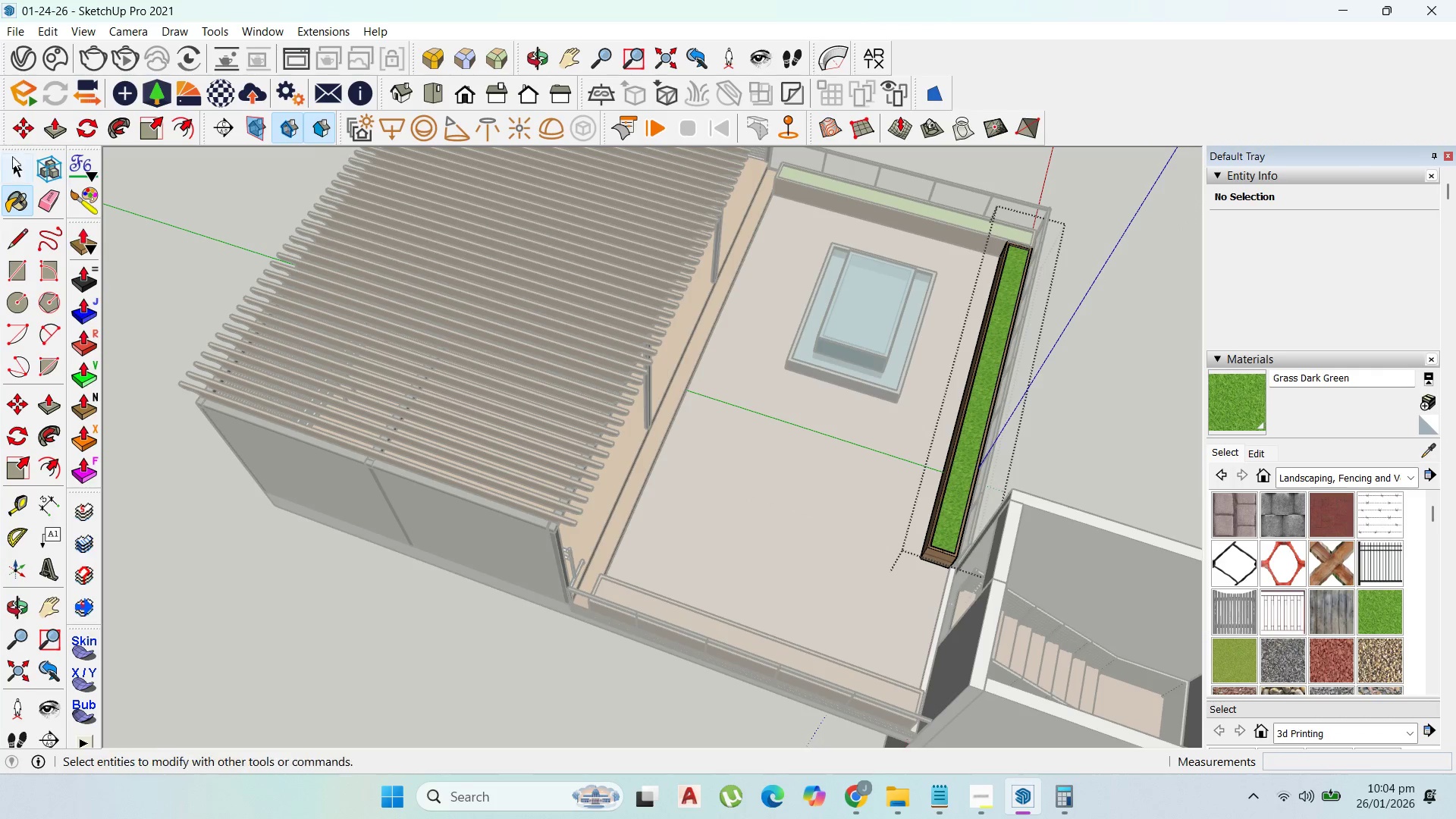 
left_click_drag(start_coordinate=[18, 161], to_coordinate=[24, 161])
 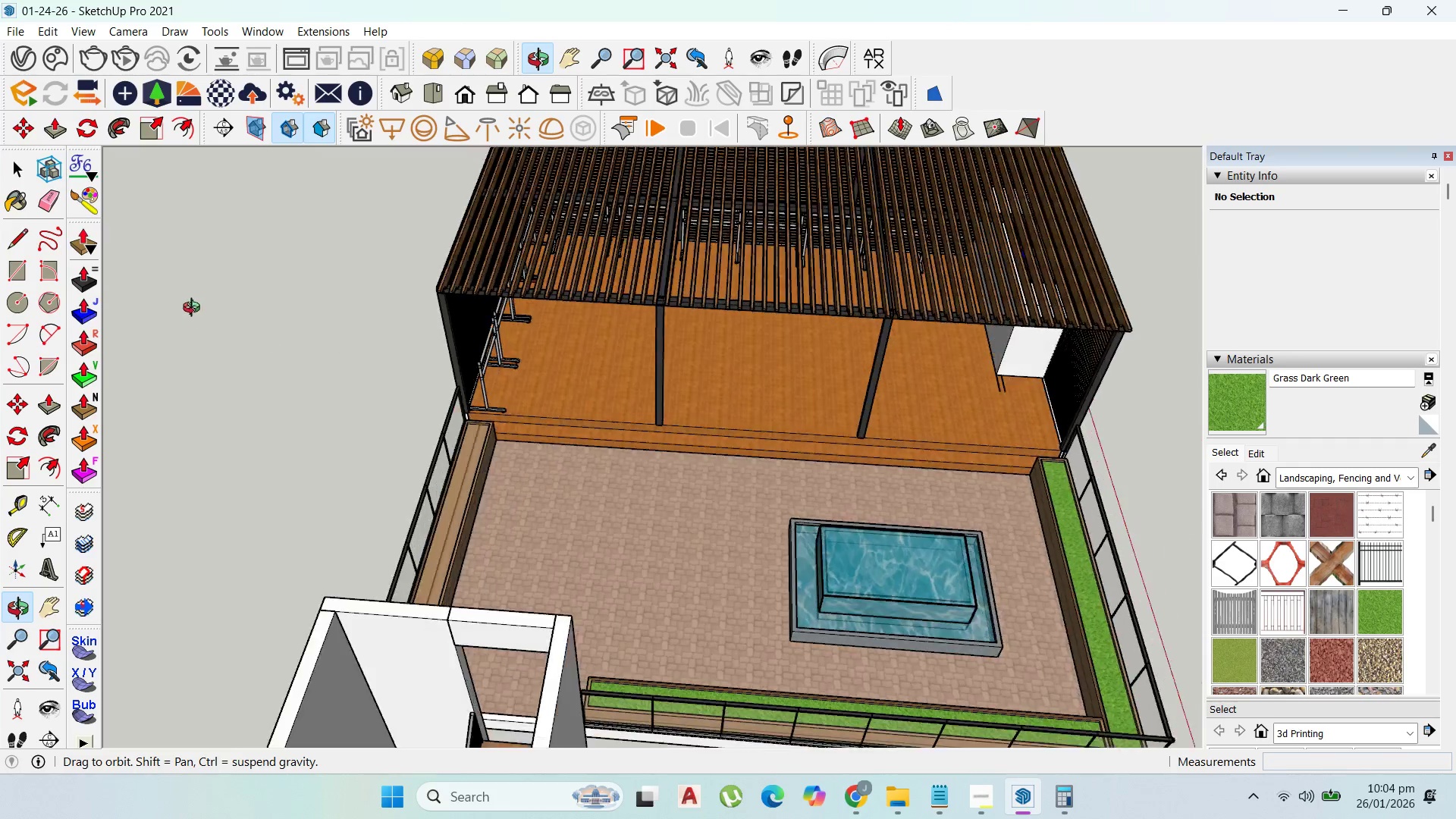 
key(Escape)
 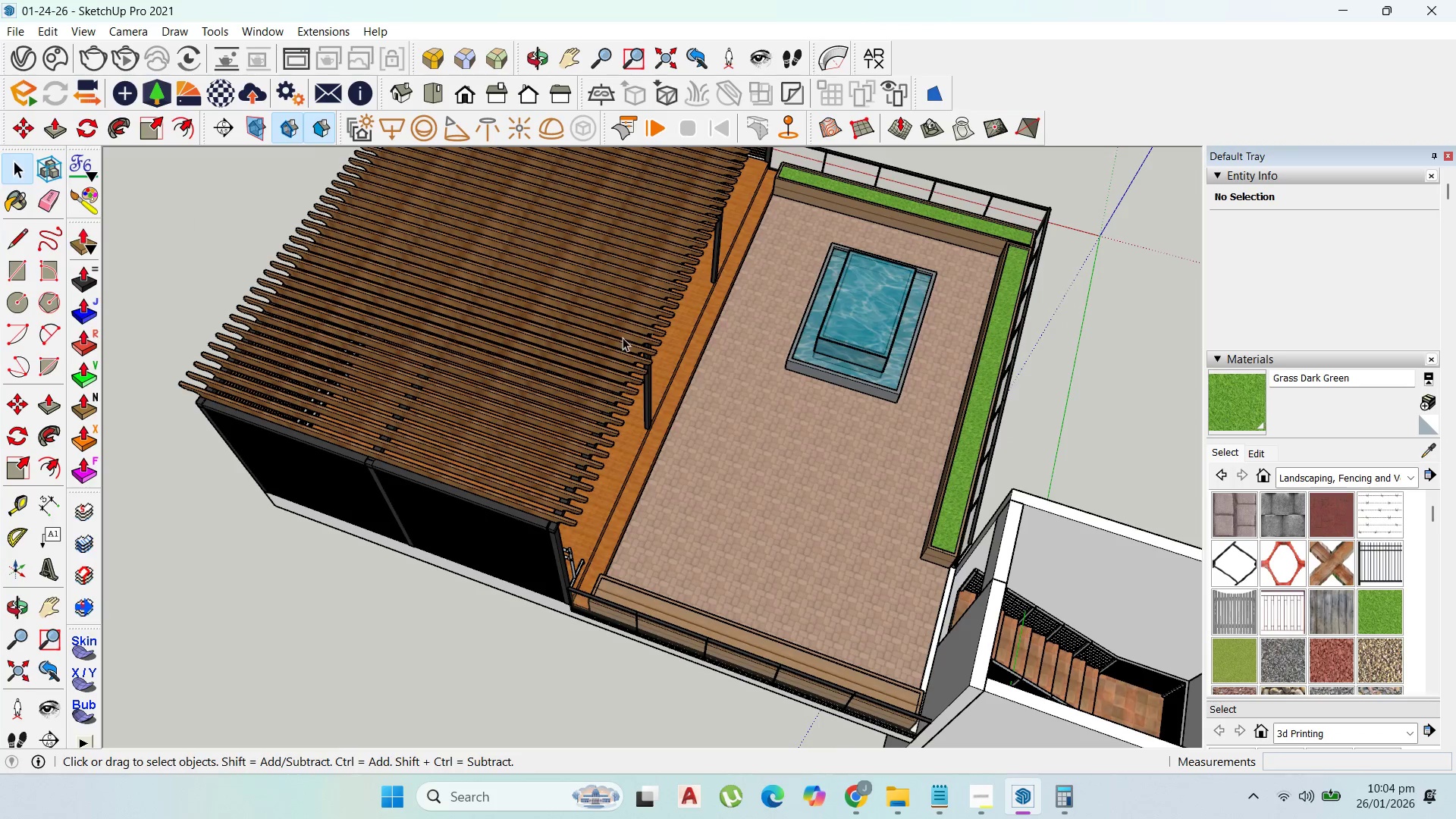 
key(Escape)
 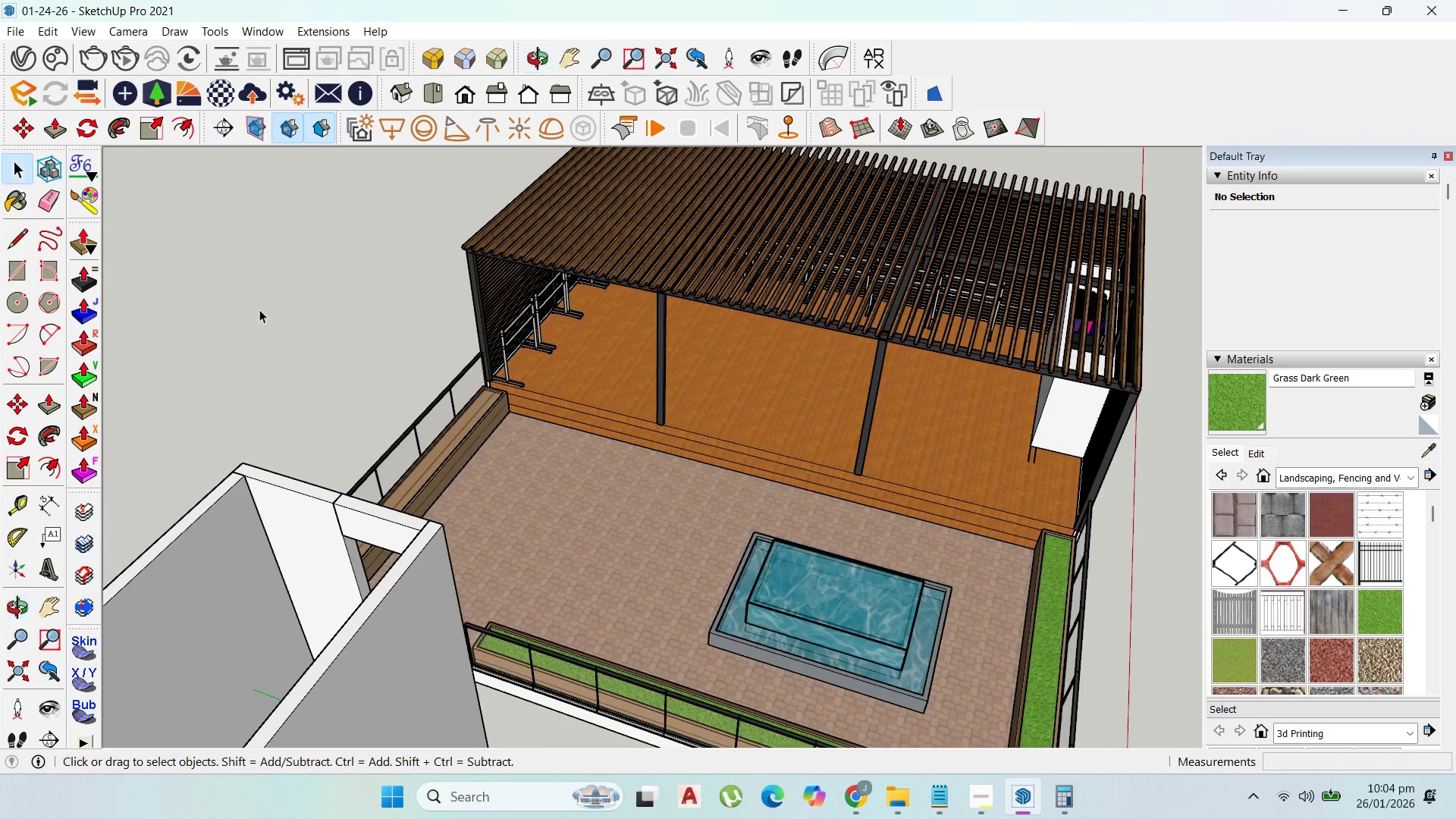 
scroll: coordinate [392, 365], scroll_direction: up, amount: 3.0
 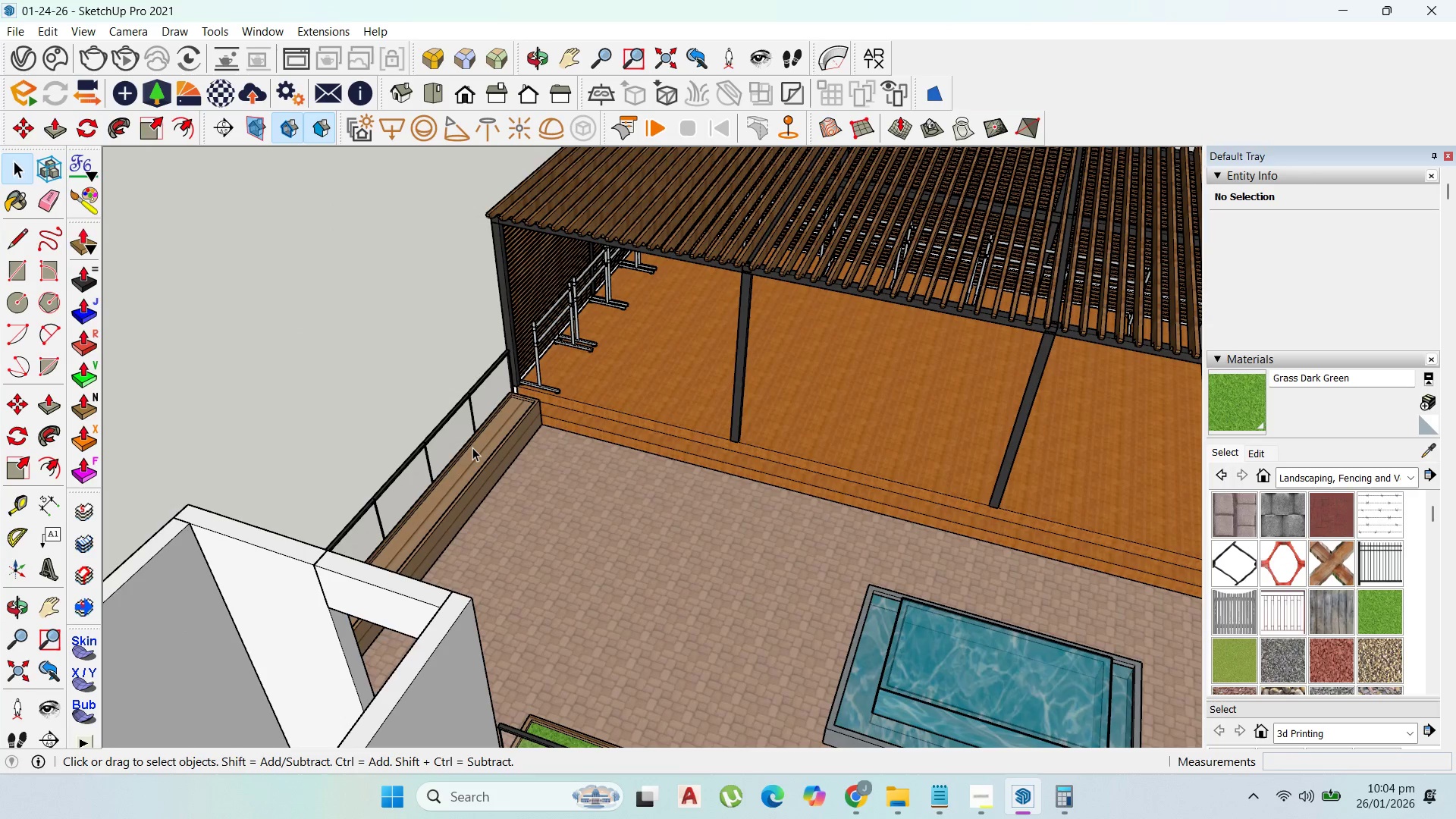 
left_click([472, 447])
 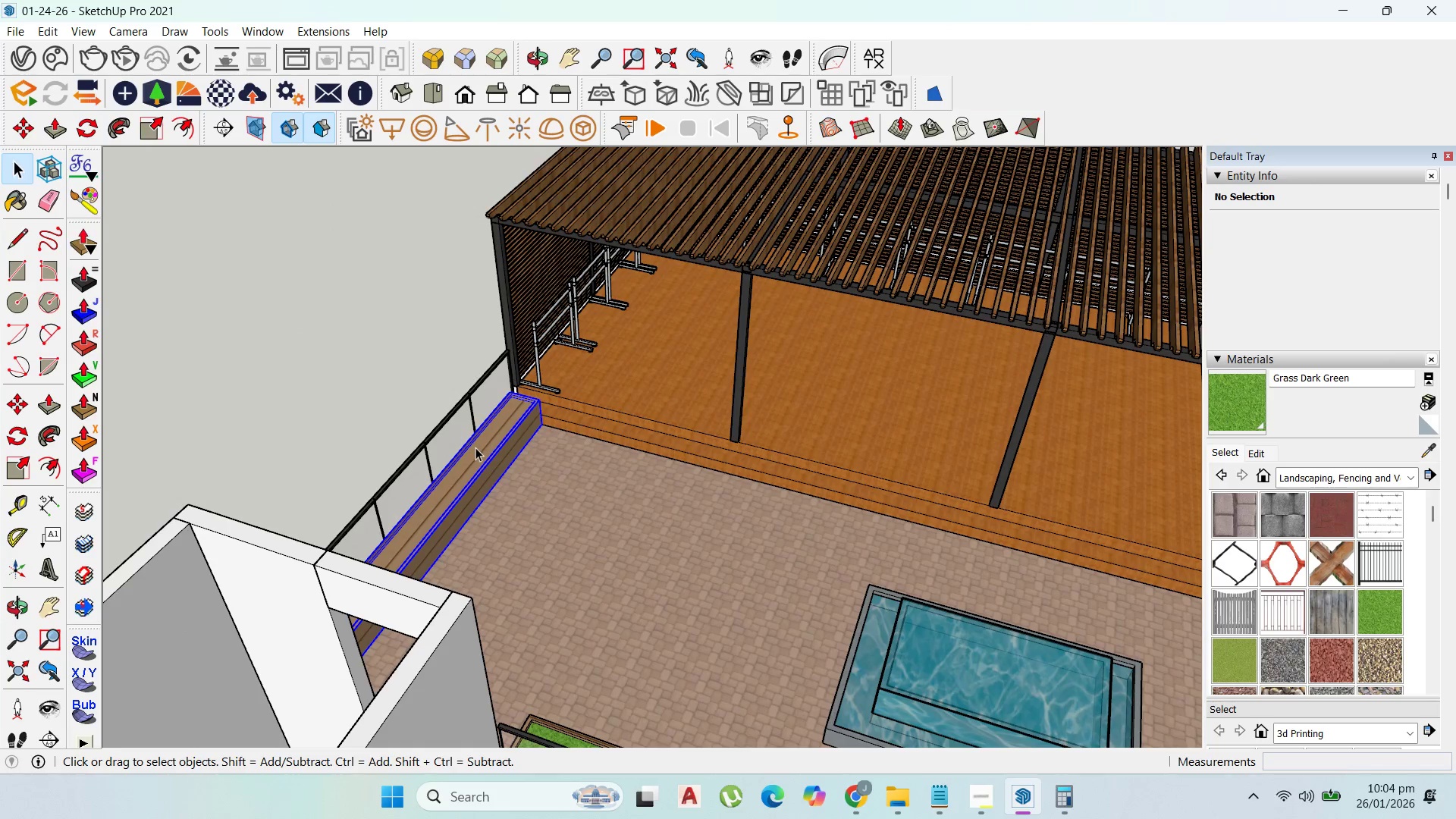 
triple_click([475, 447])
 